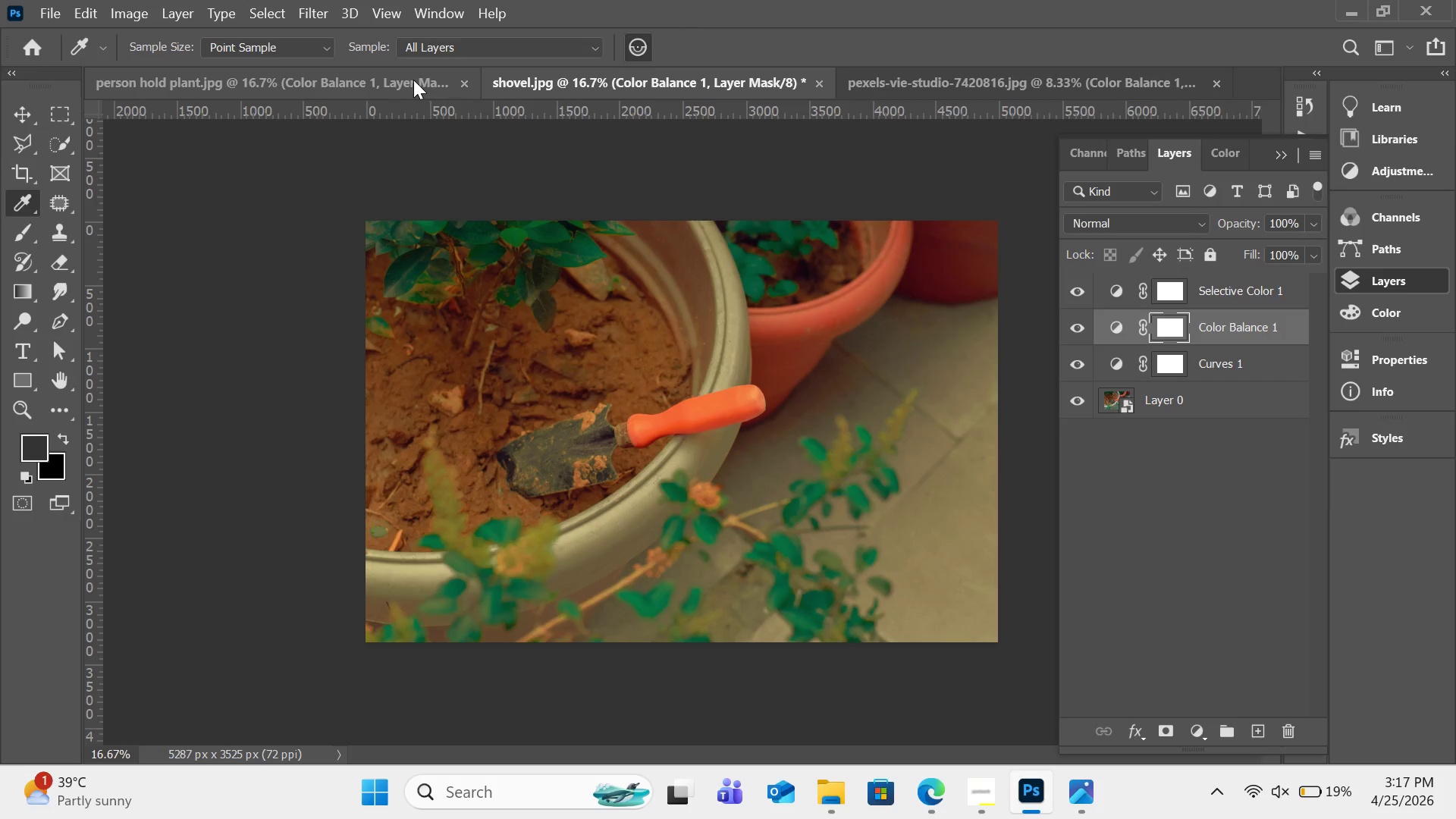 
left_click([413, 80])
 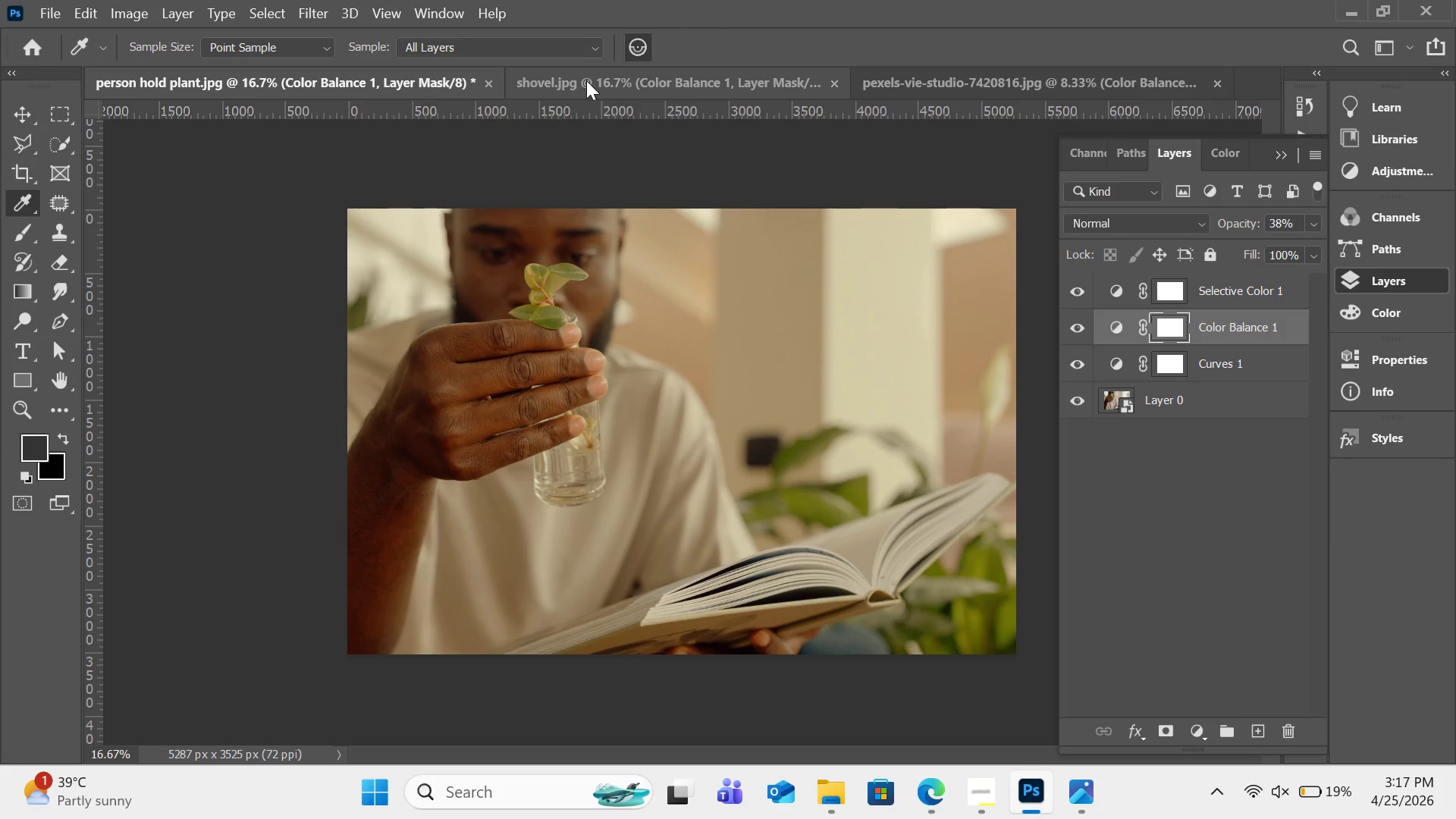 
left_click([587, 80])
 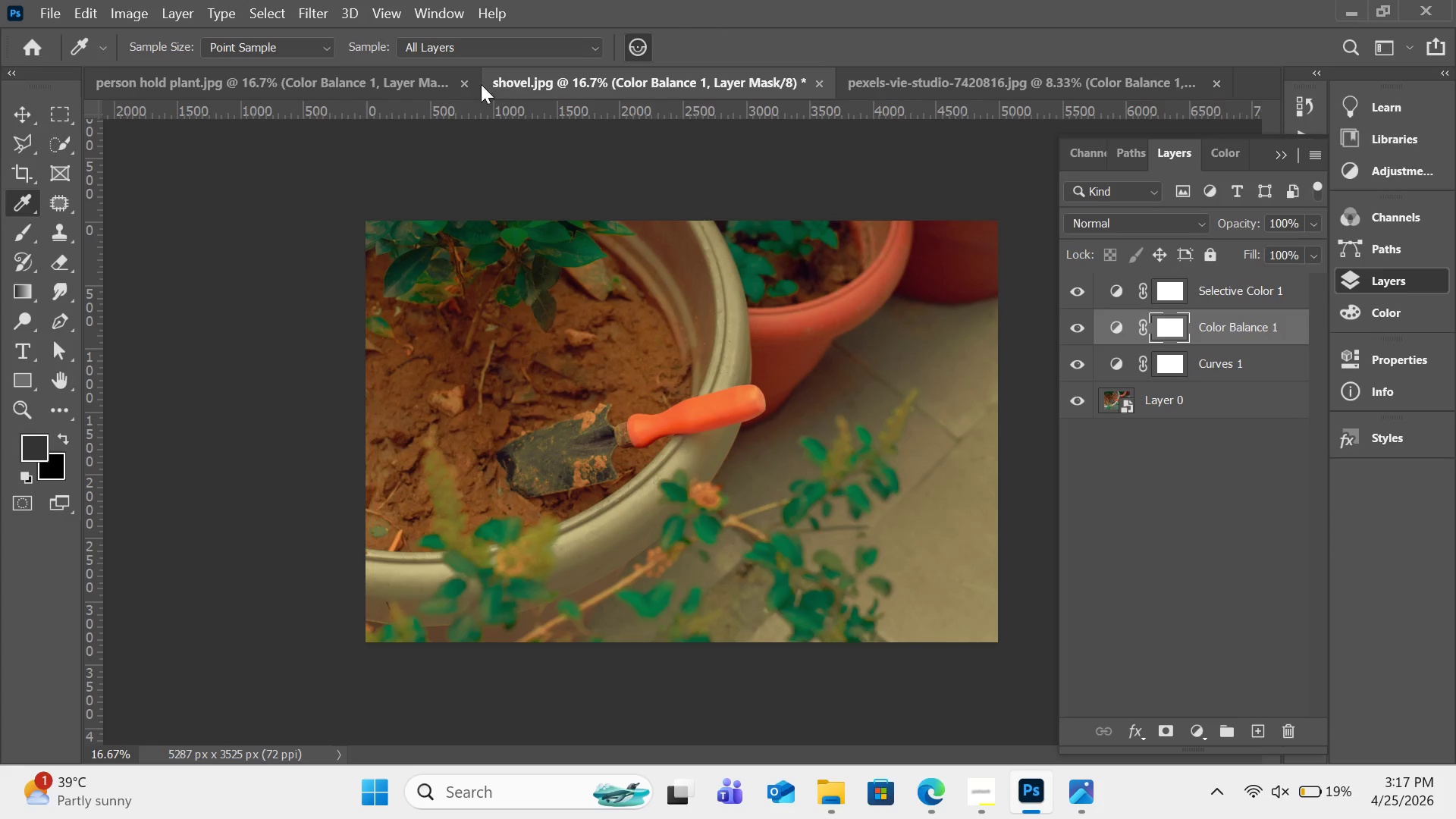 
mouse_move([445, 105])
 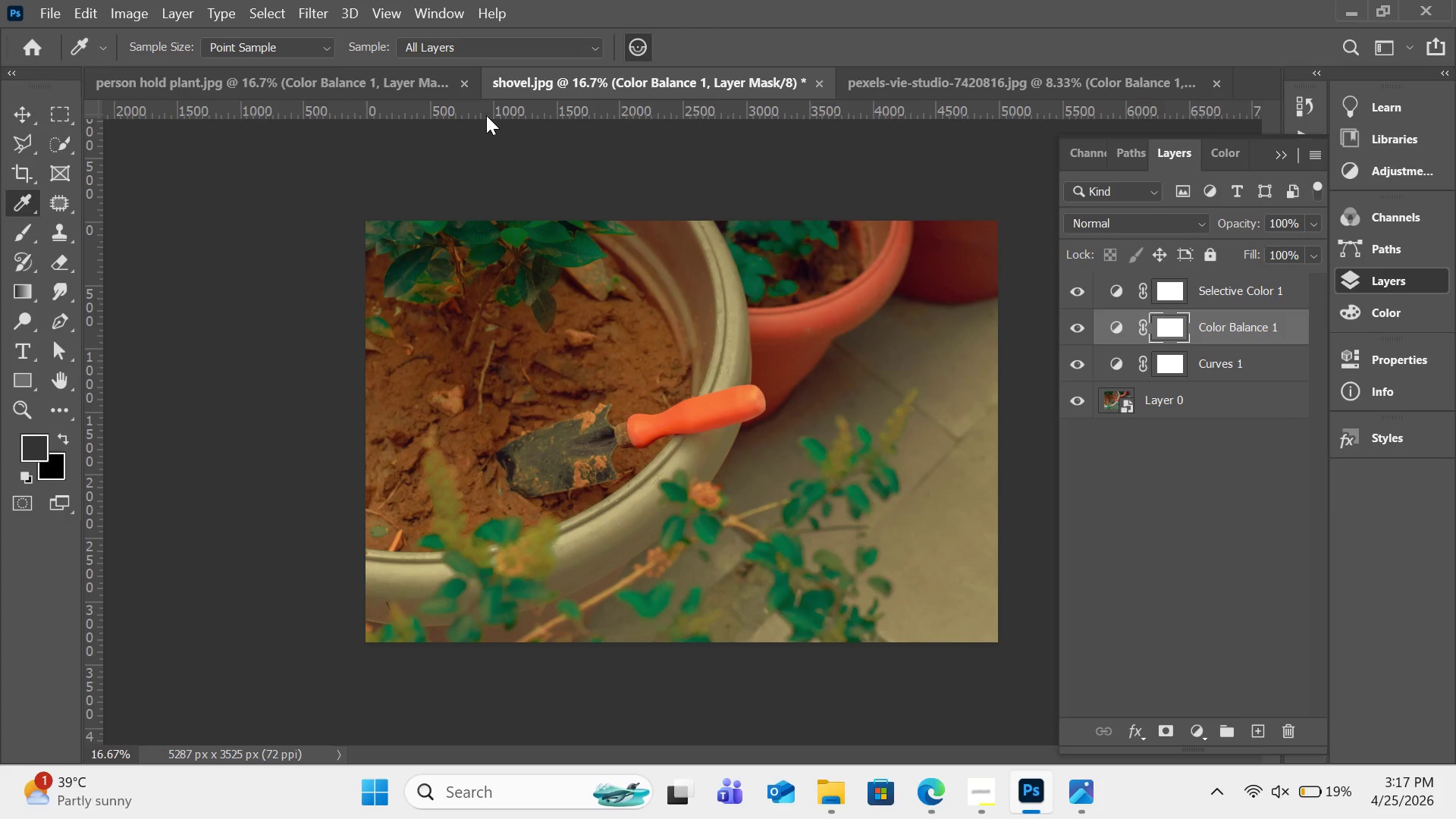 
wait(16.38)
 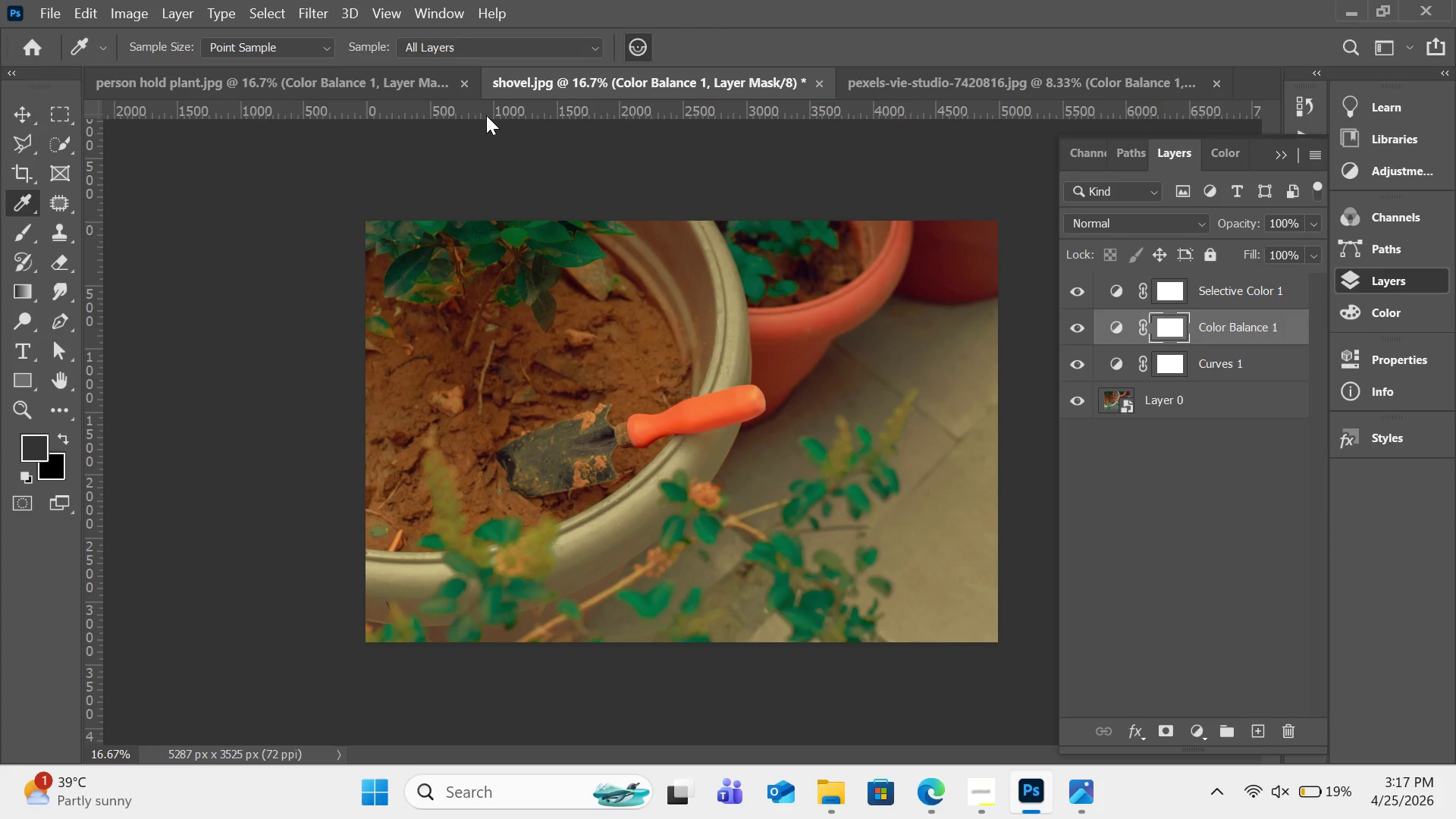 
left_click([366, 73])
 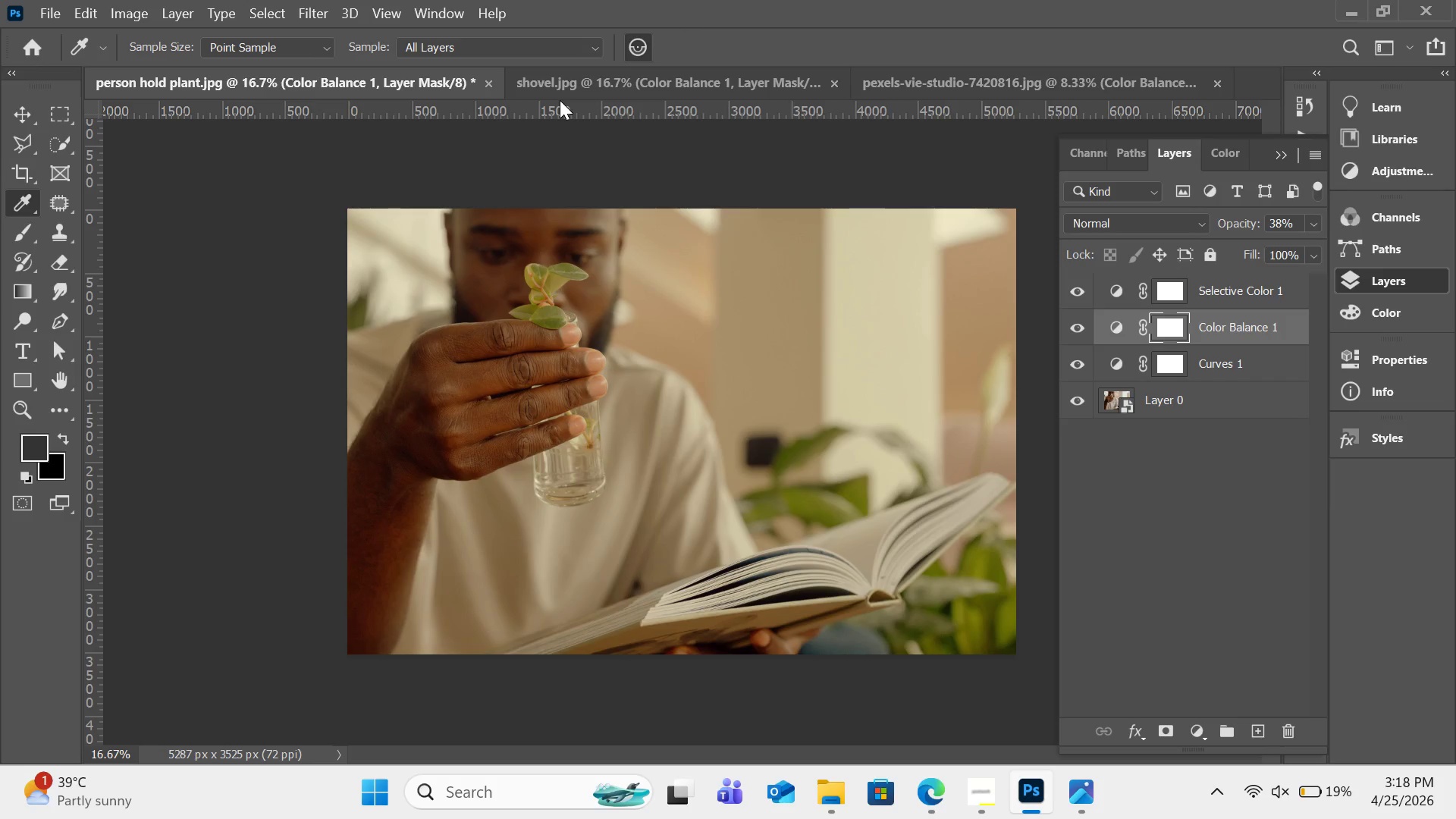 
left_click([591, 92])
 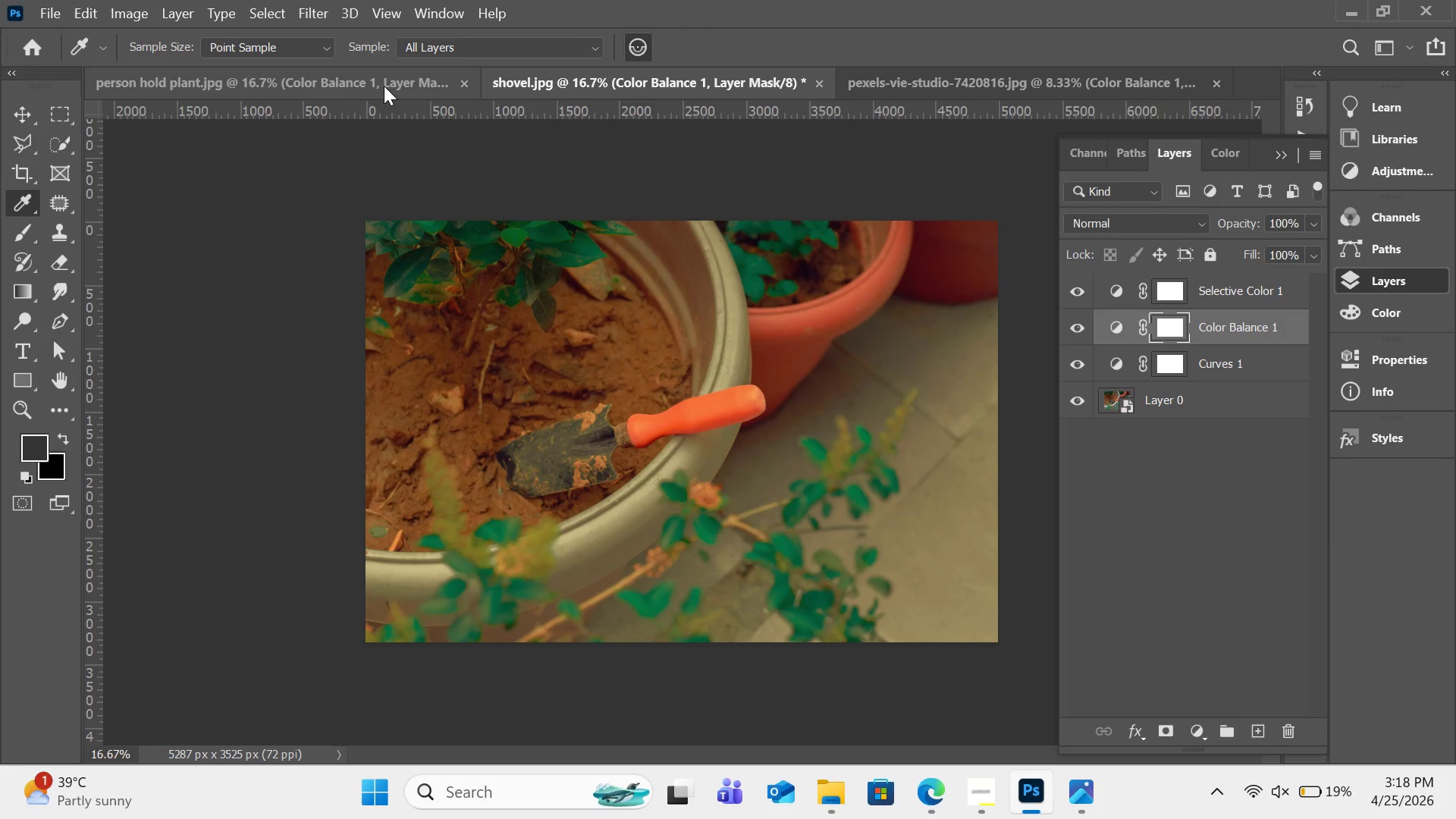 
left_click([356, 86])
 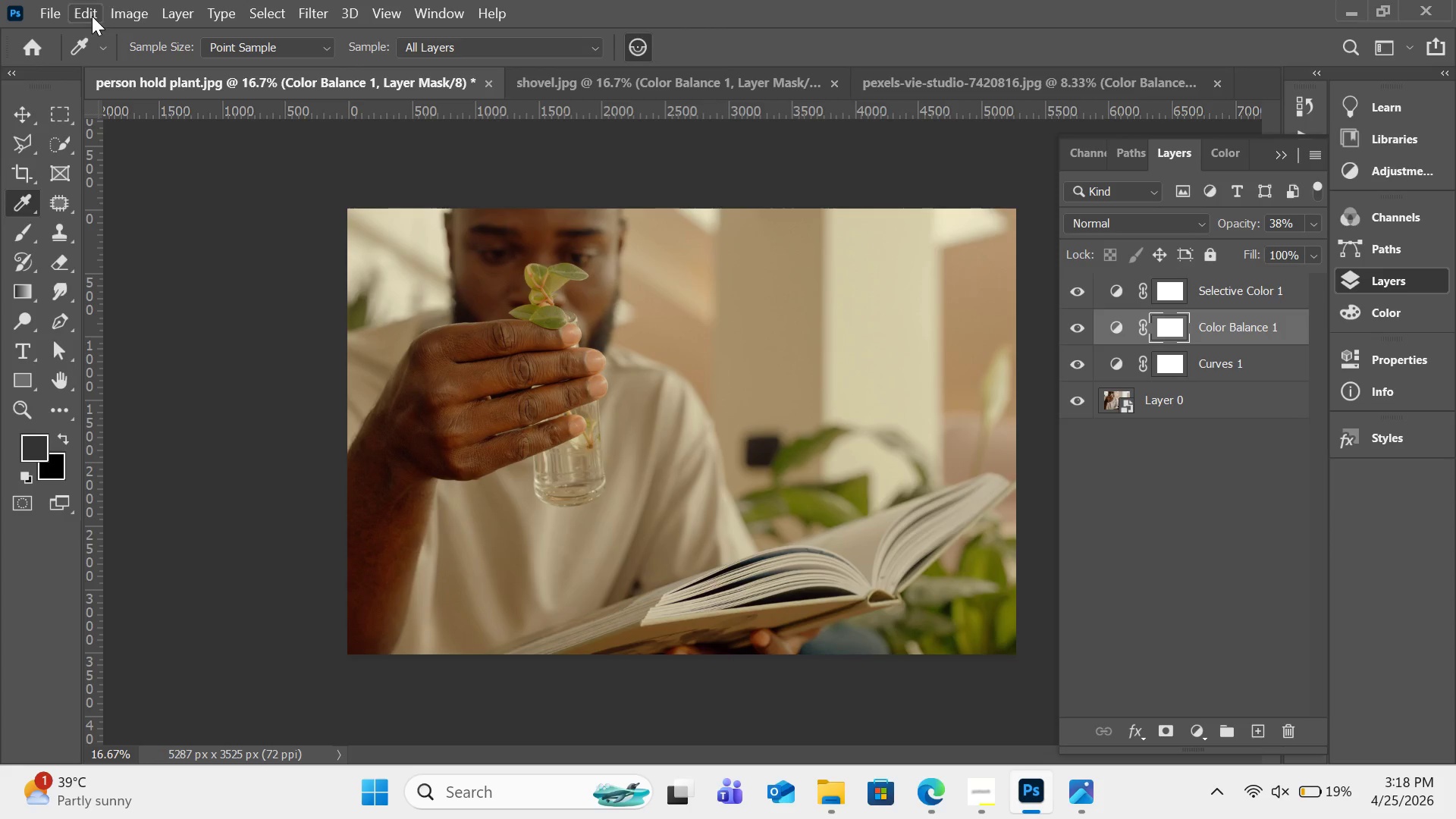 
left_click([141, 14])
 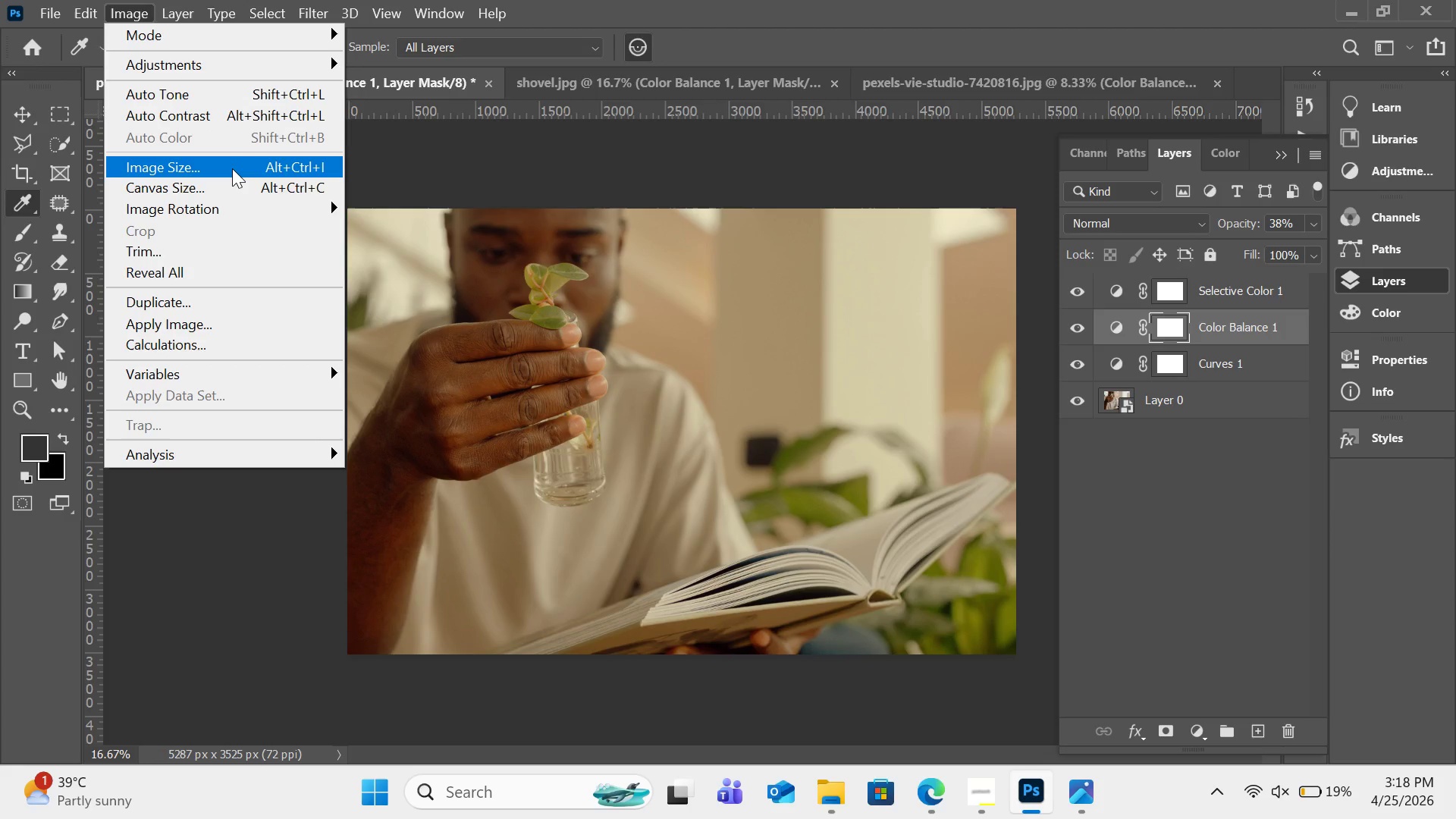 
left_click([232, 168])
 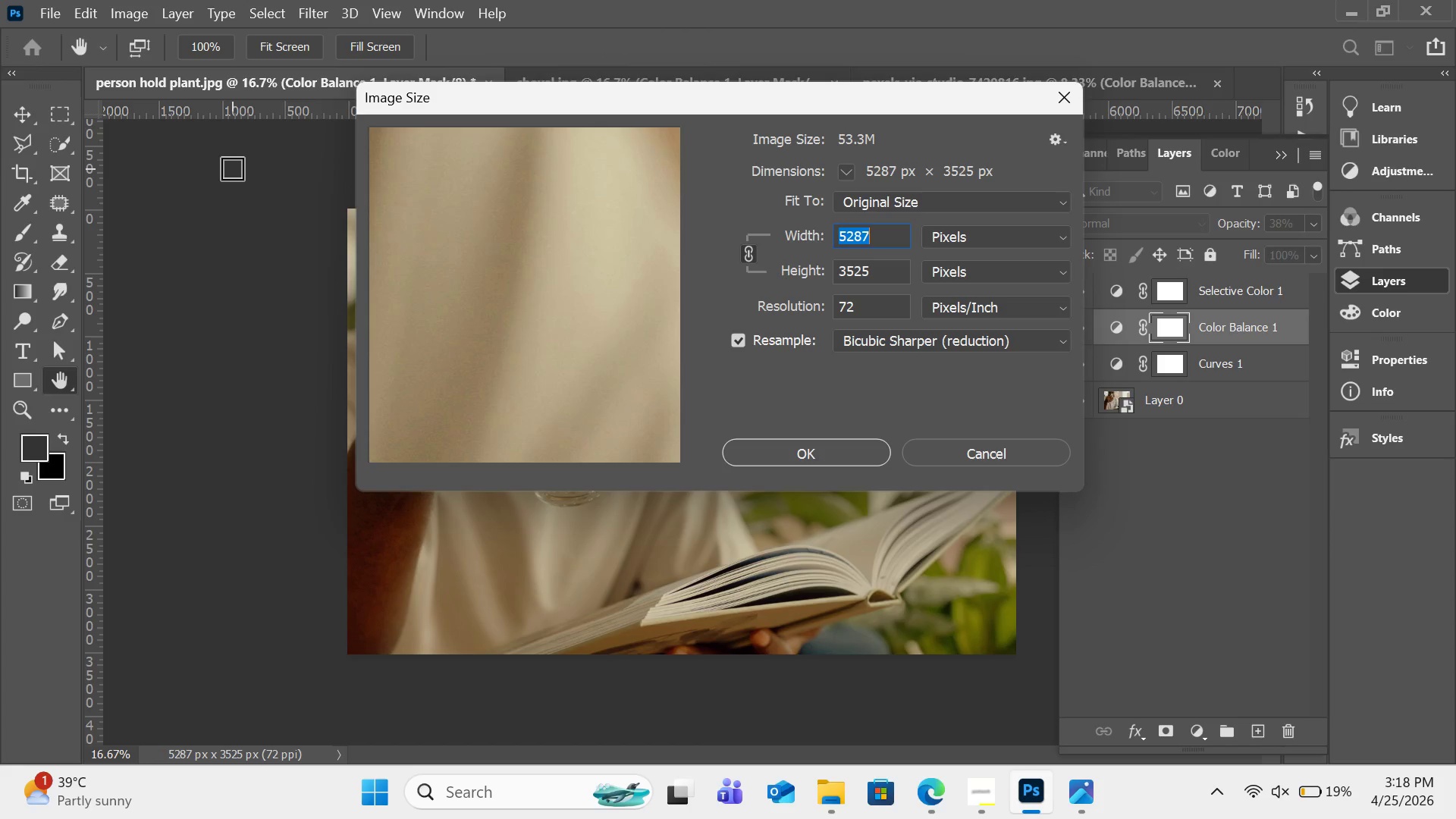 
wait(5.28)
 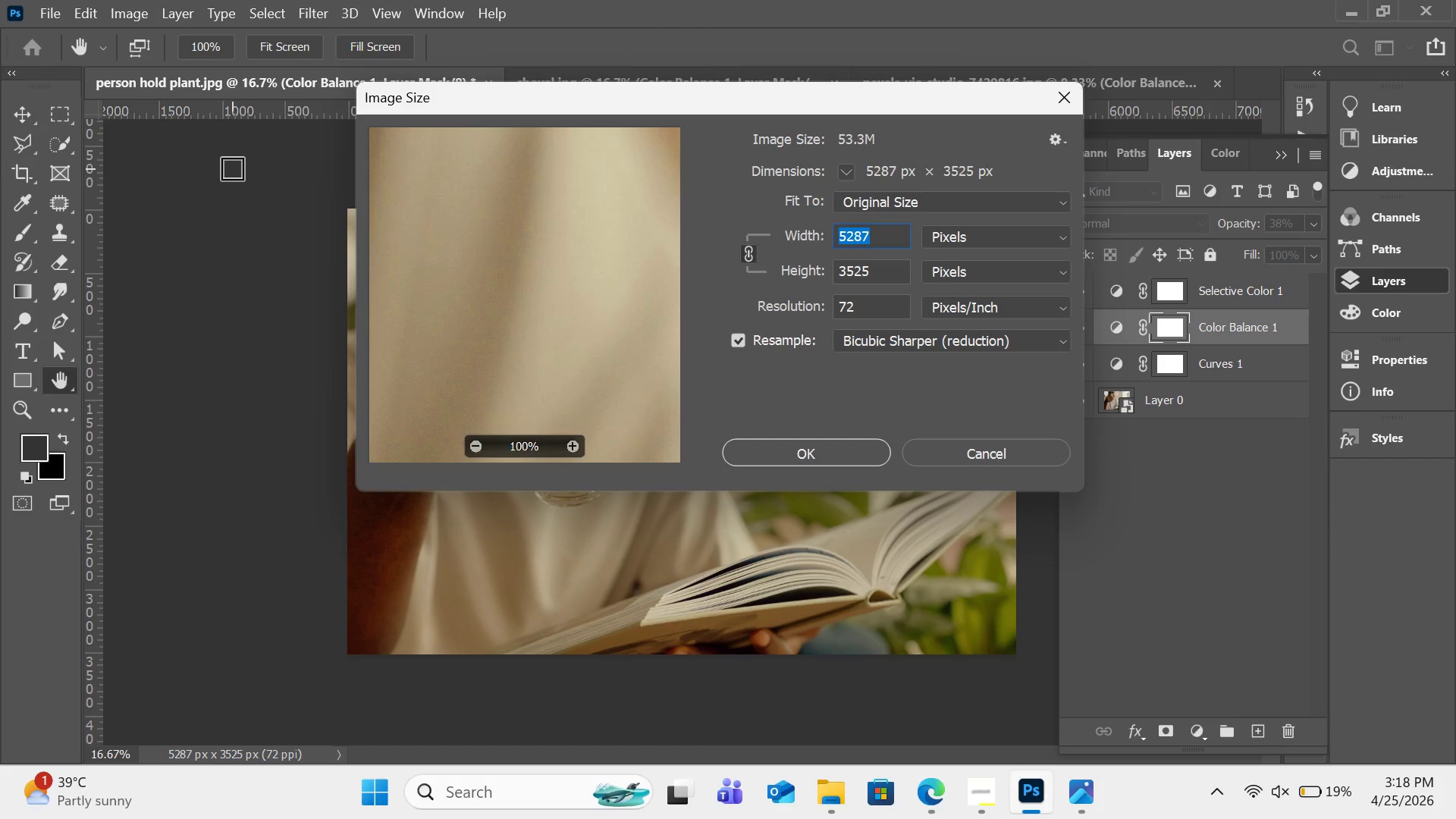 
type(1080)
 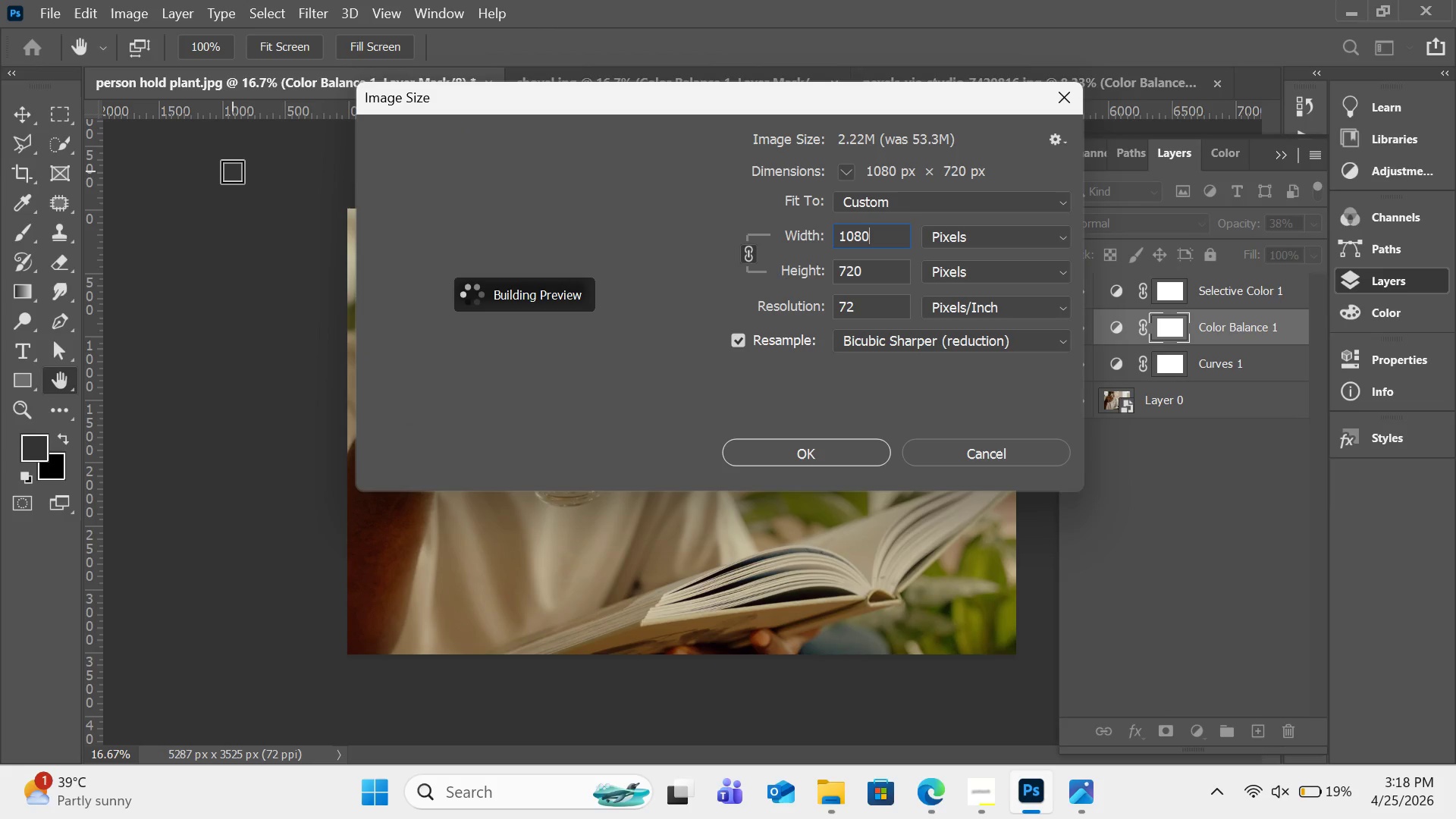 
left_click([748, 249])
 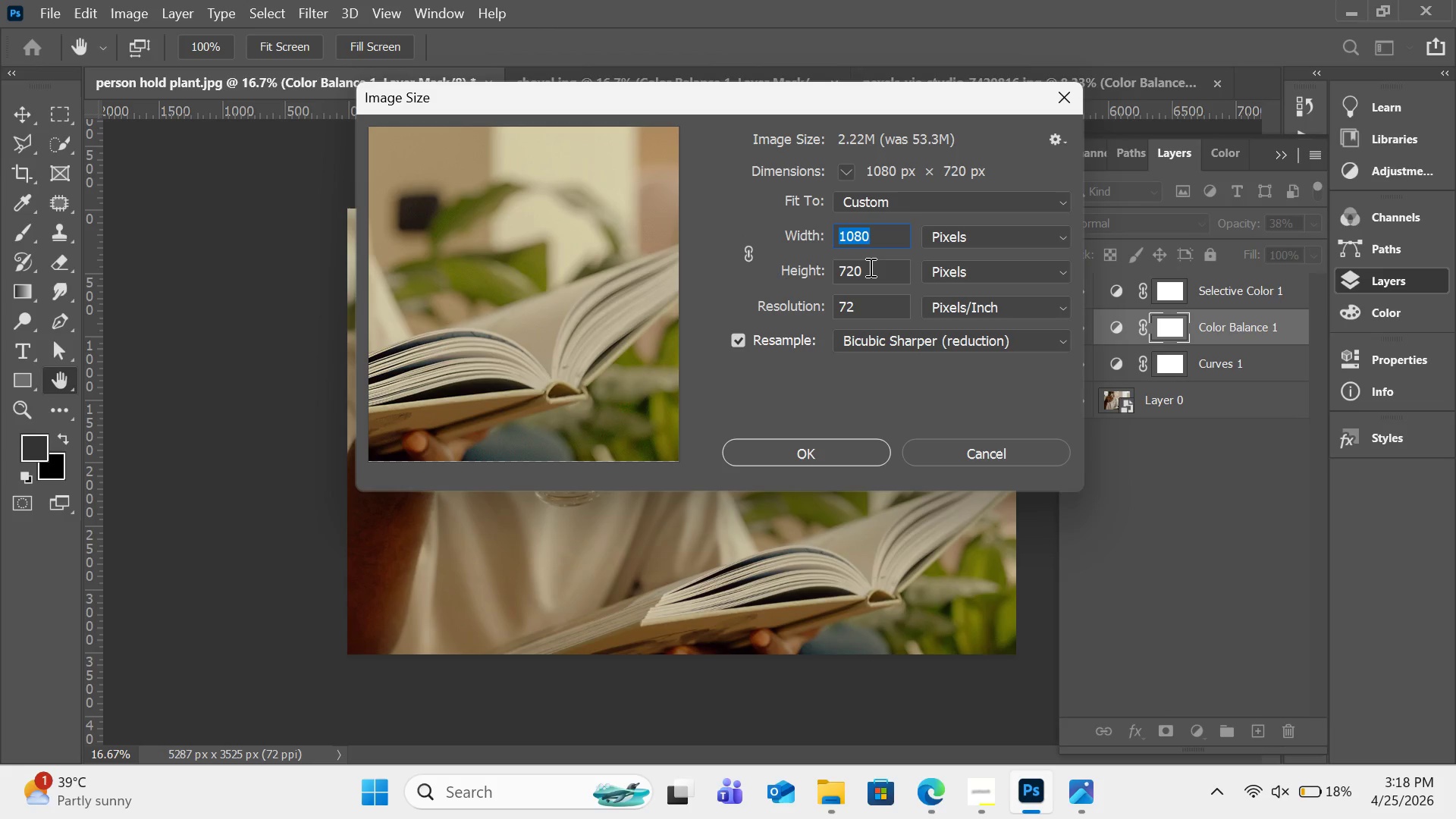 
left_click([869, 267])
 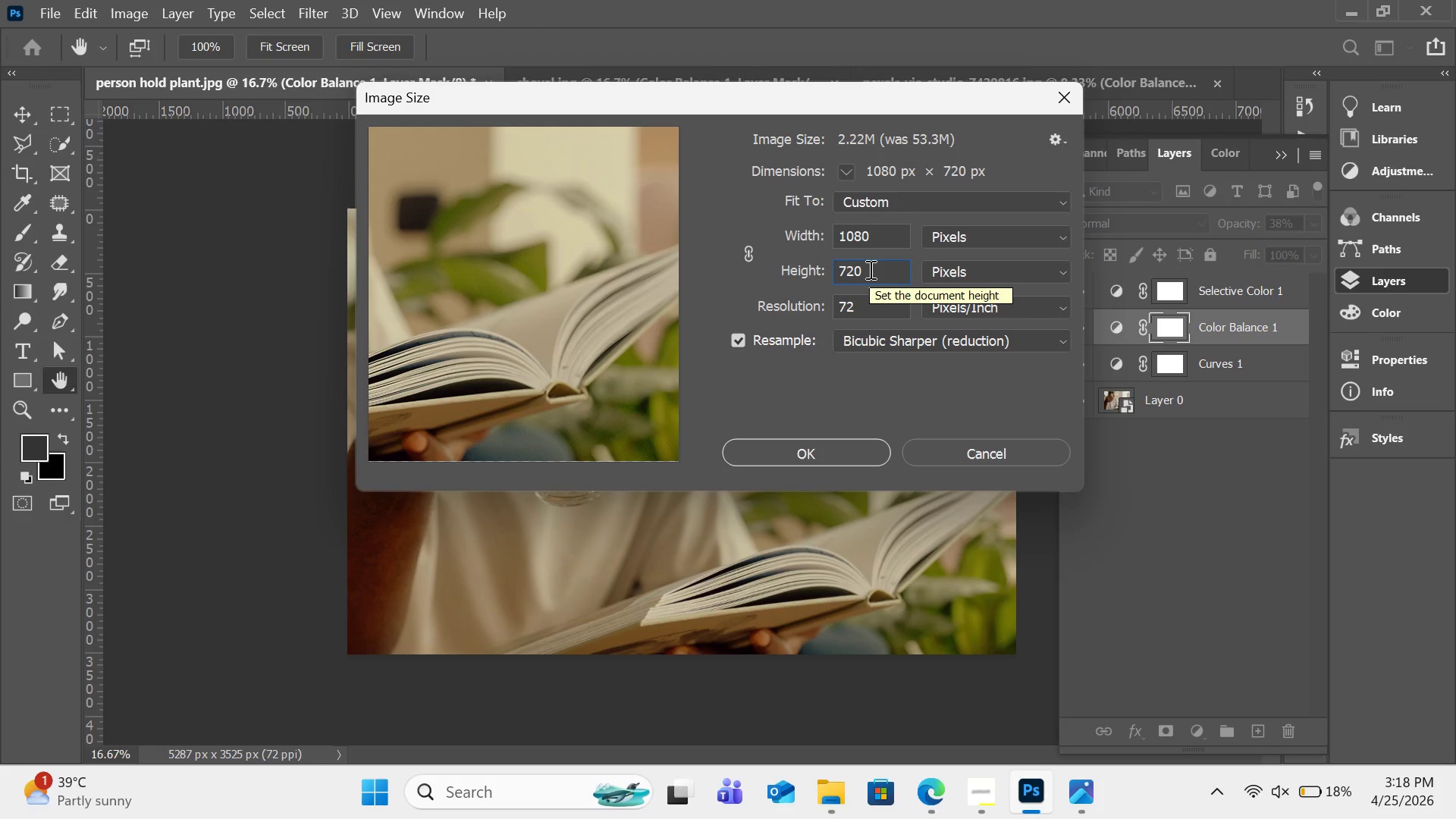 
type(1350)
 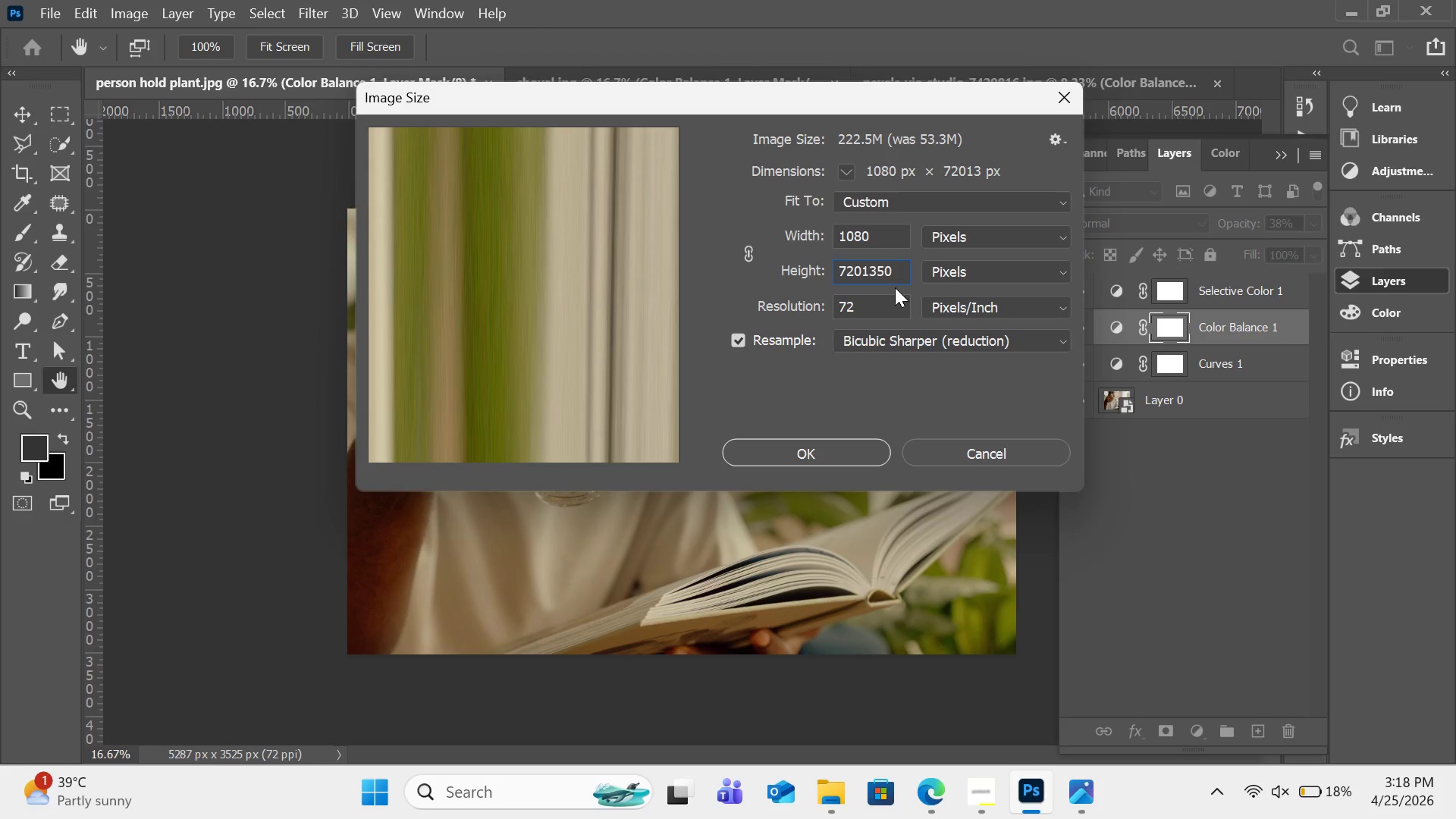 
key(Control+A)
 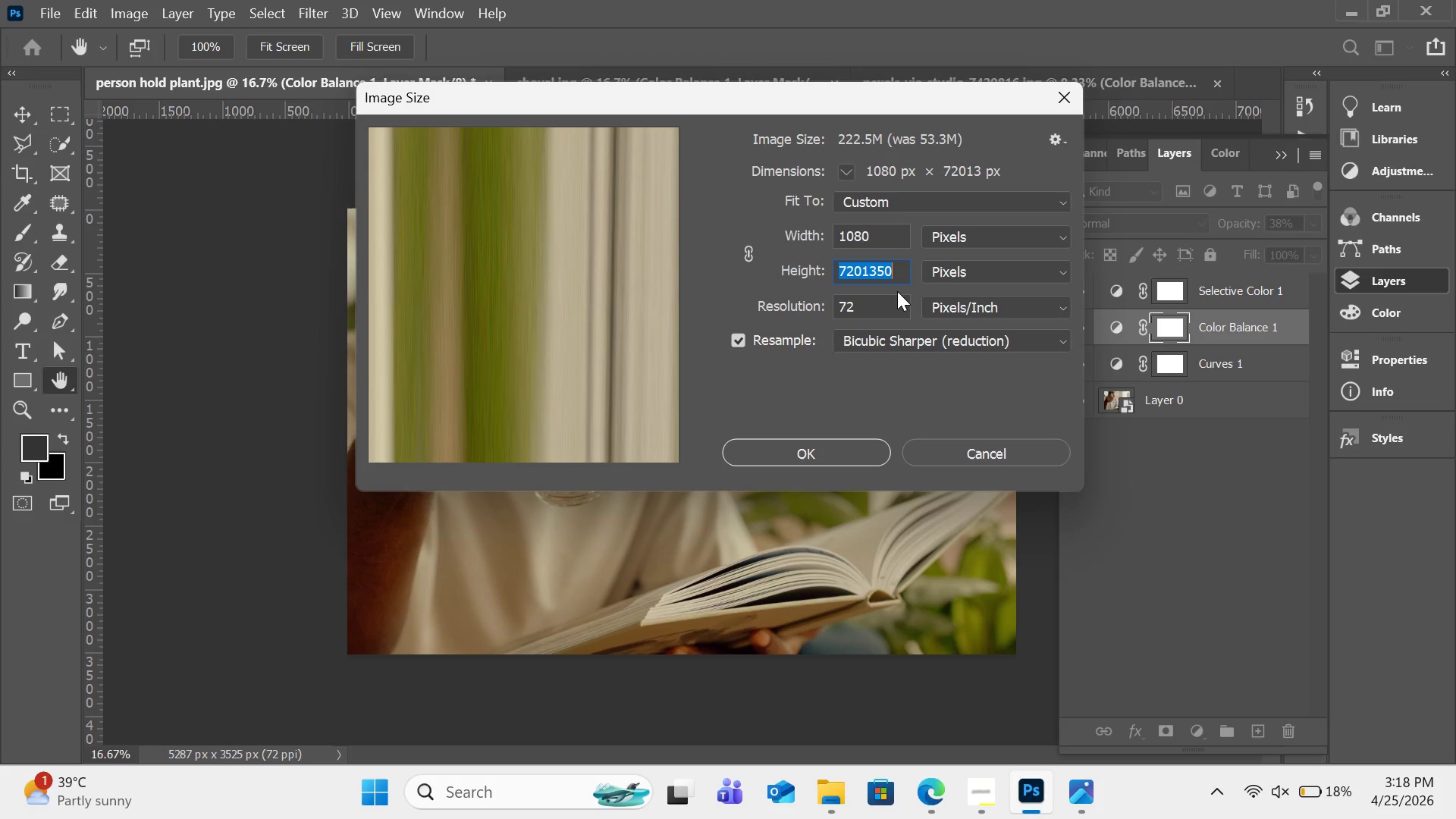 
key(Backspace)
type(1350)
 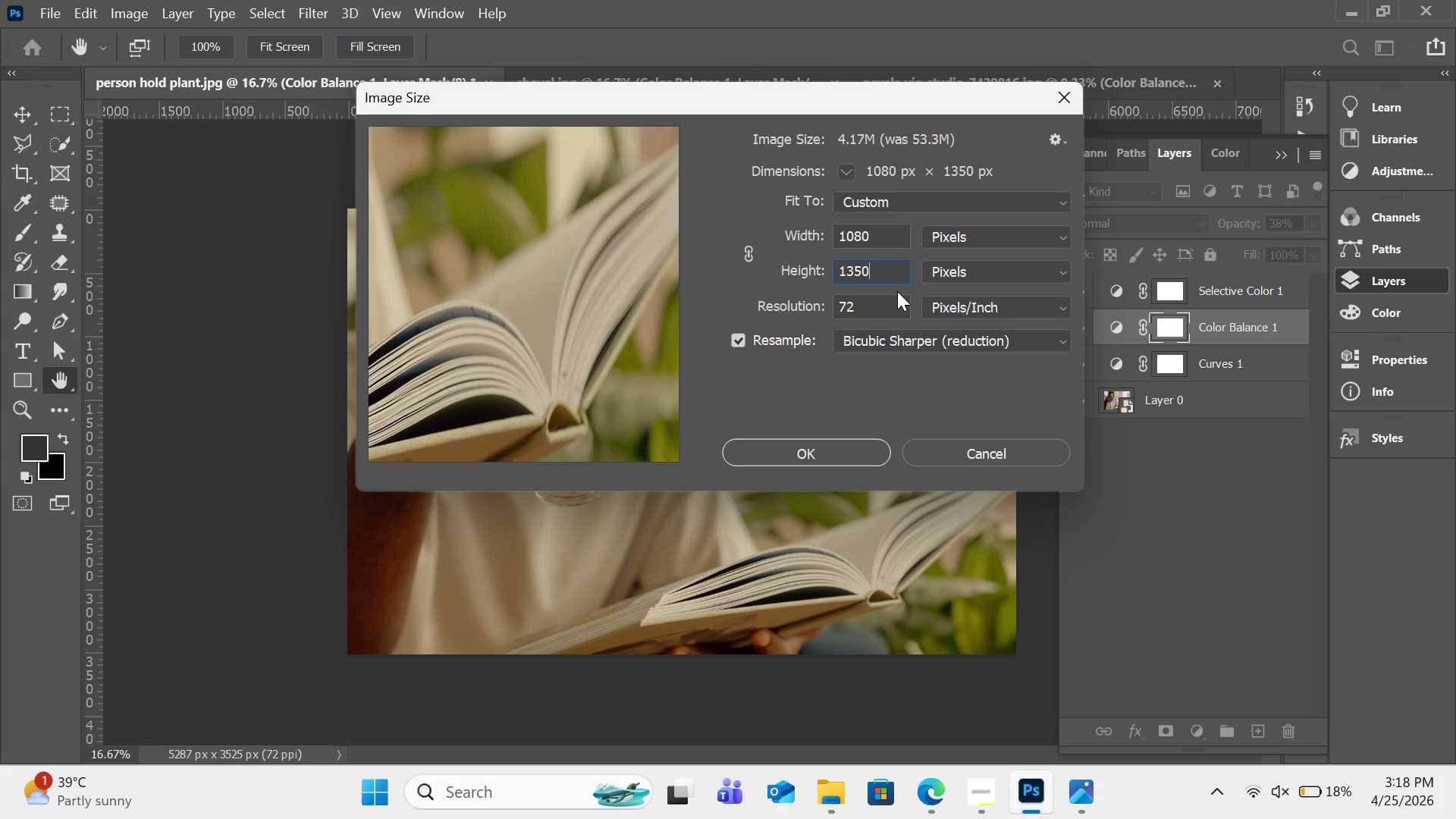 
wait(14.77)
 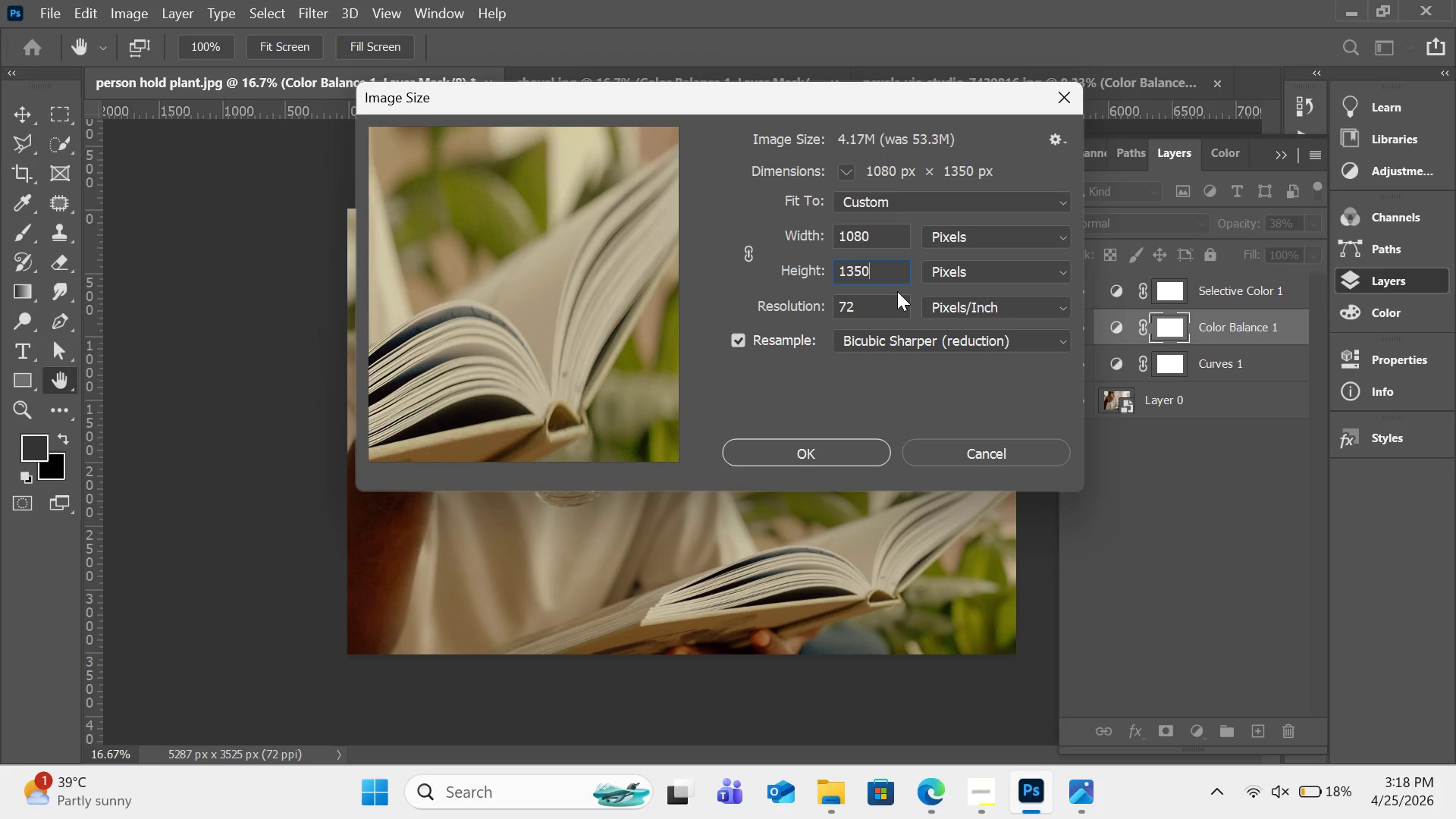 
left_click([789, 454])
 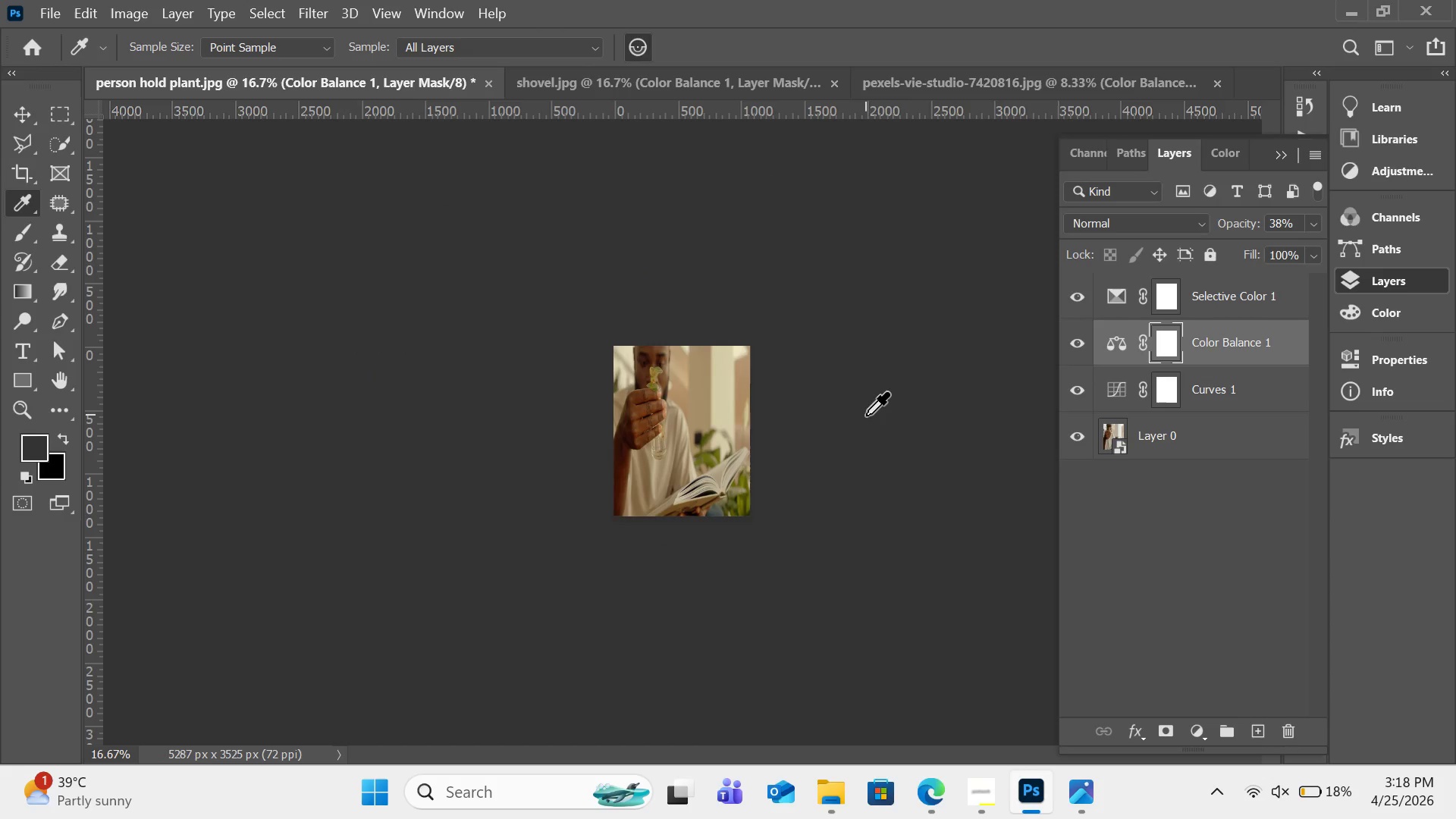 
wait(6.0)
 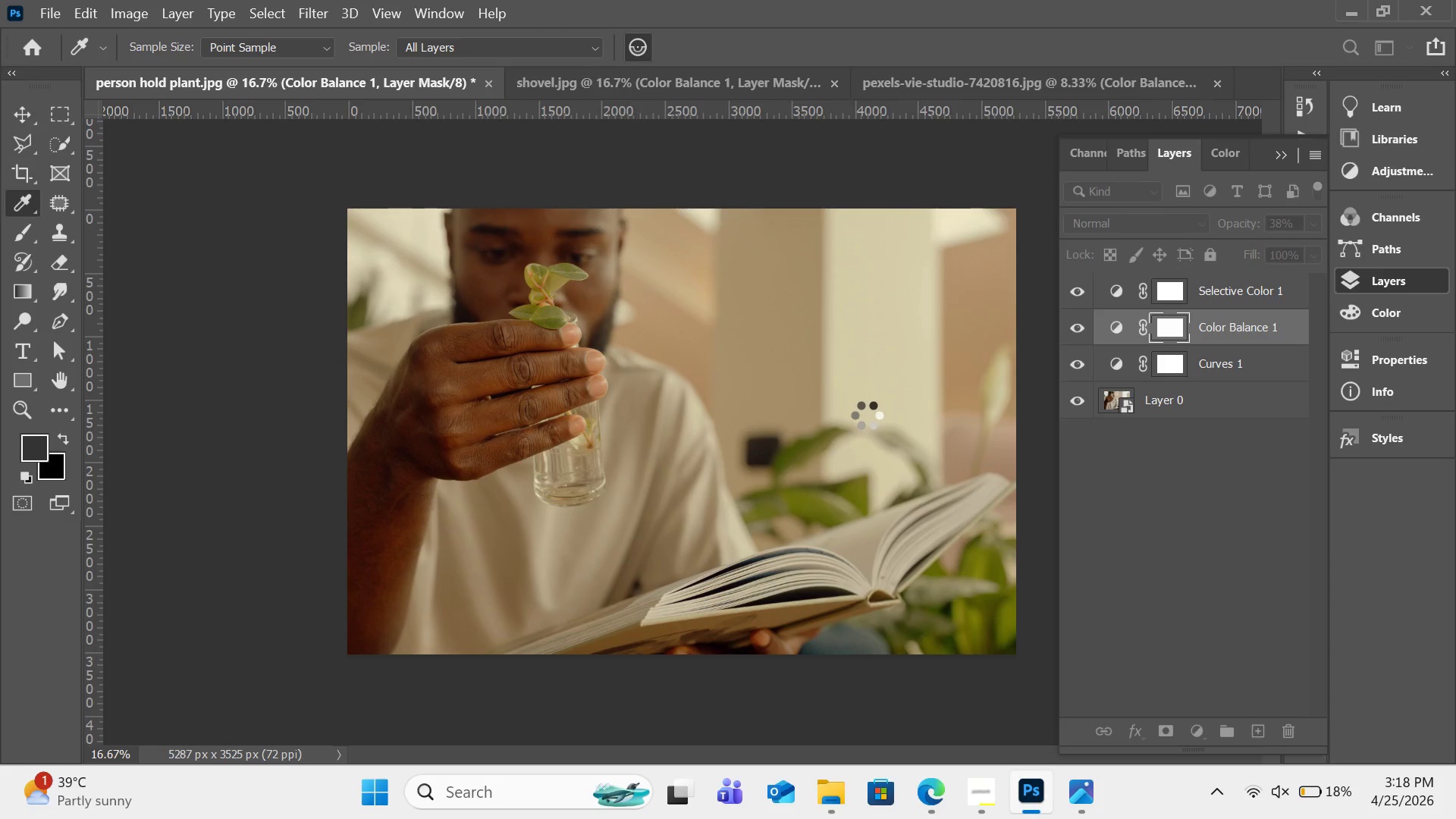 
key(Control+0)
 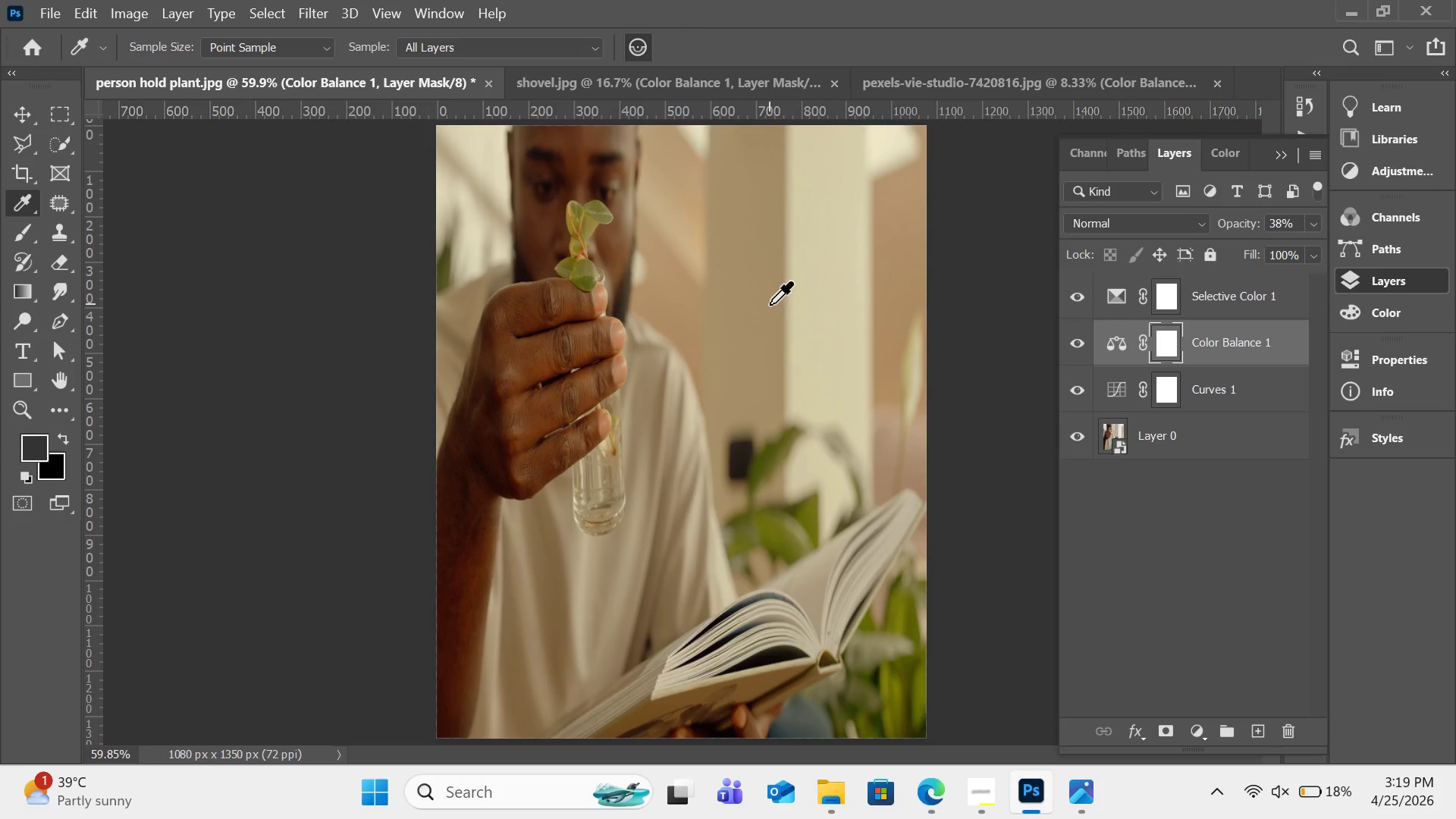 
wait(32.98)
 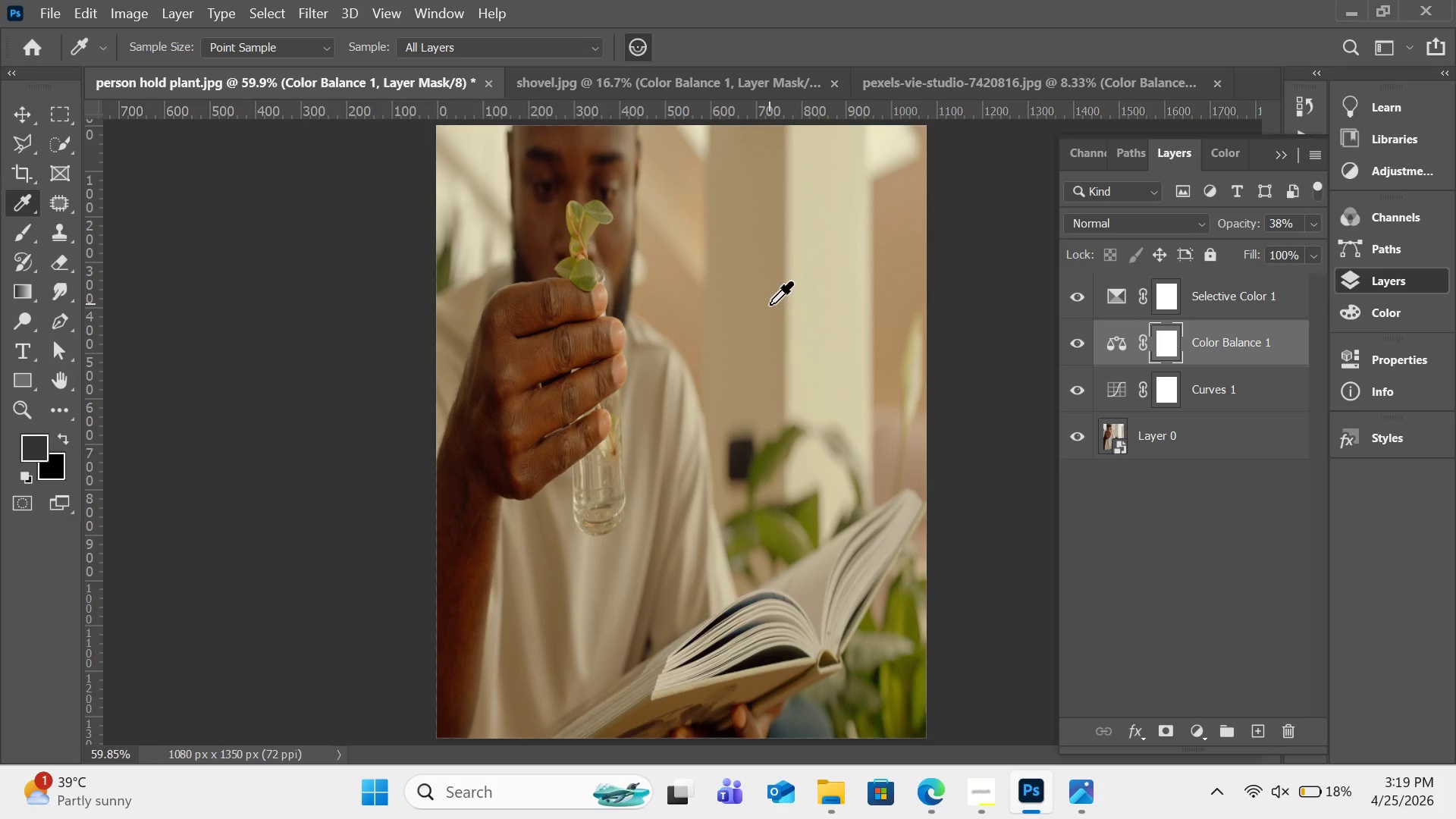 
left_click([601, 87])
 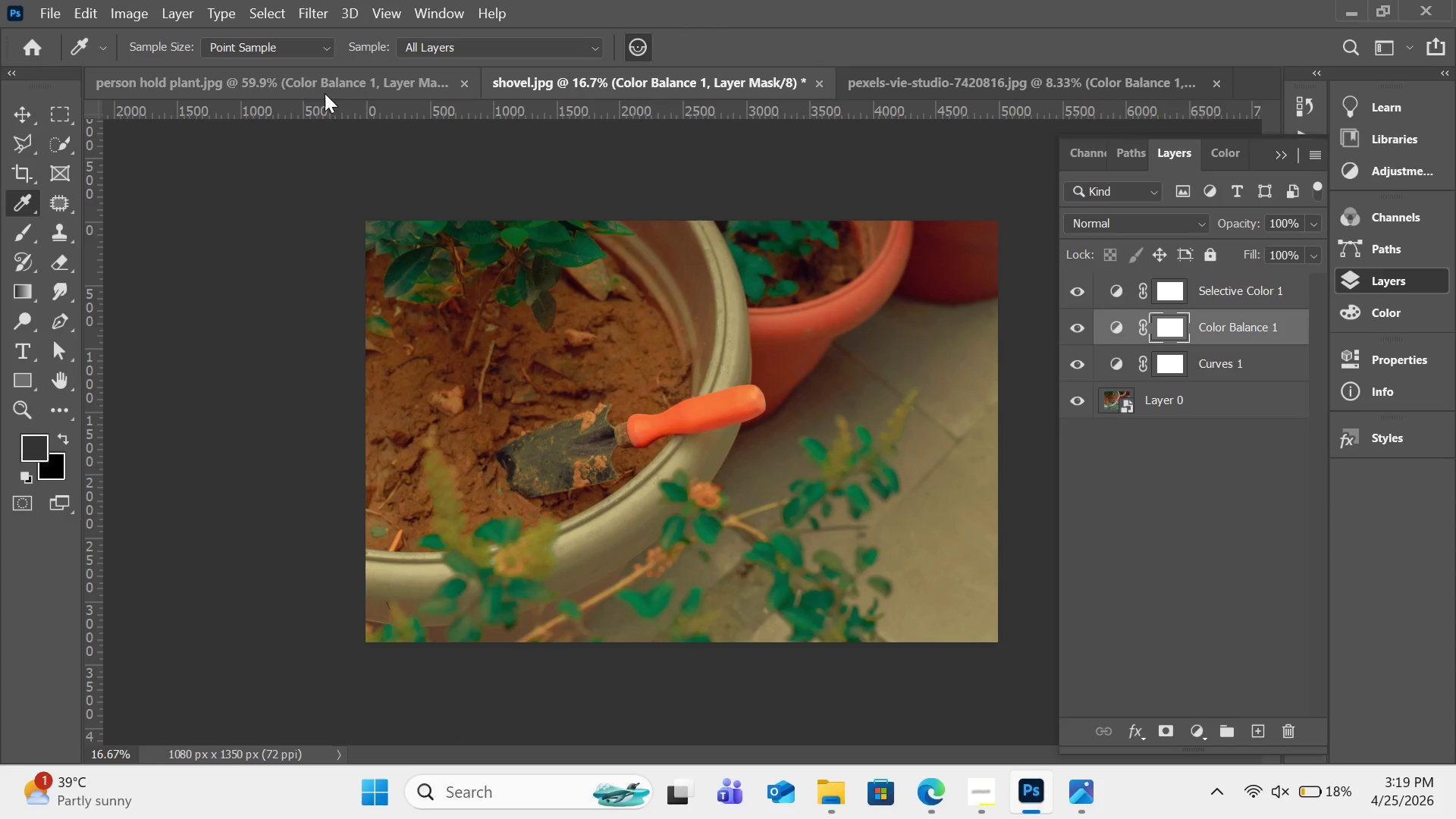 
left_click([135, 7])
 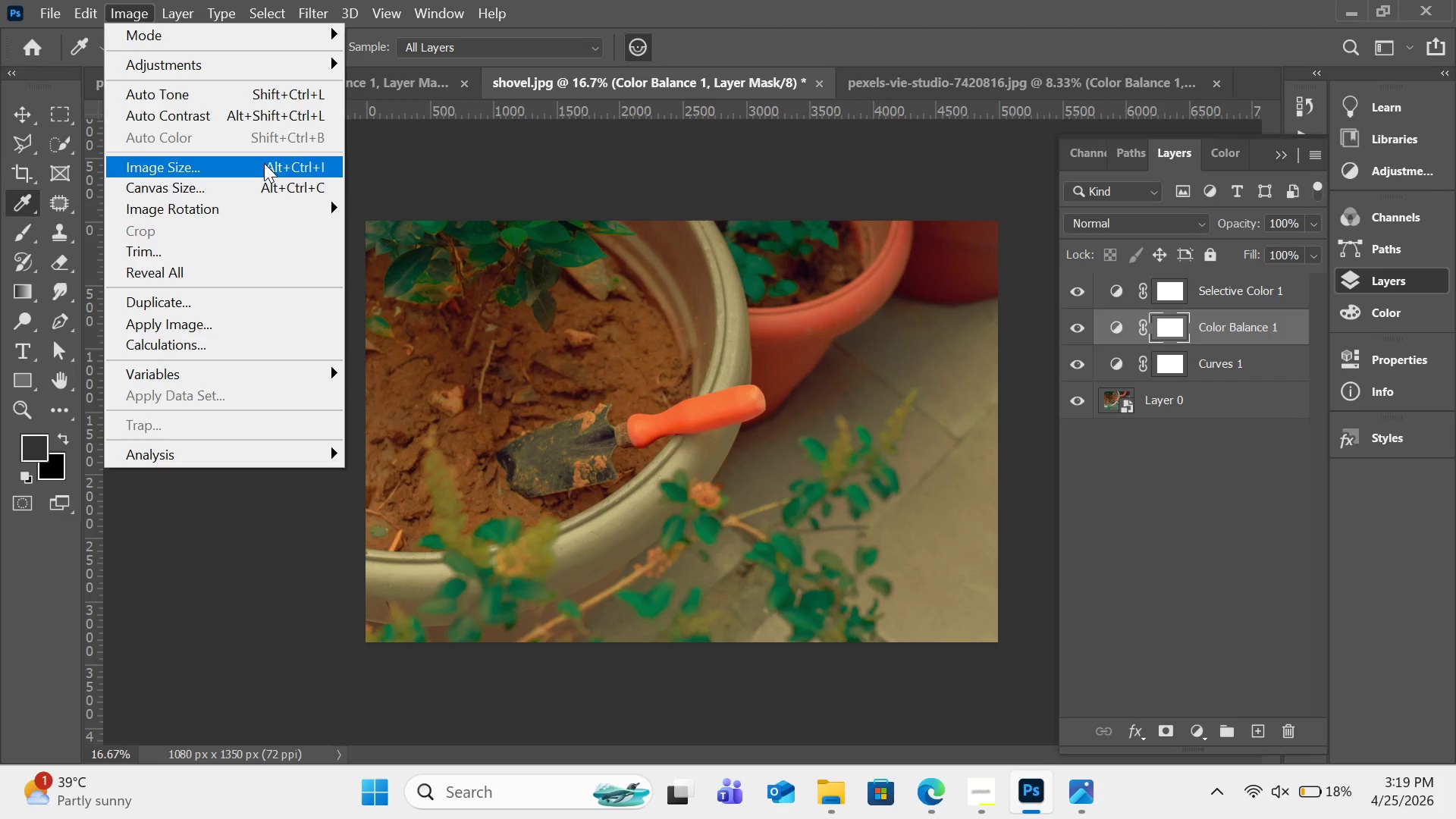 
left_click([264, 163])
 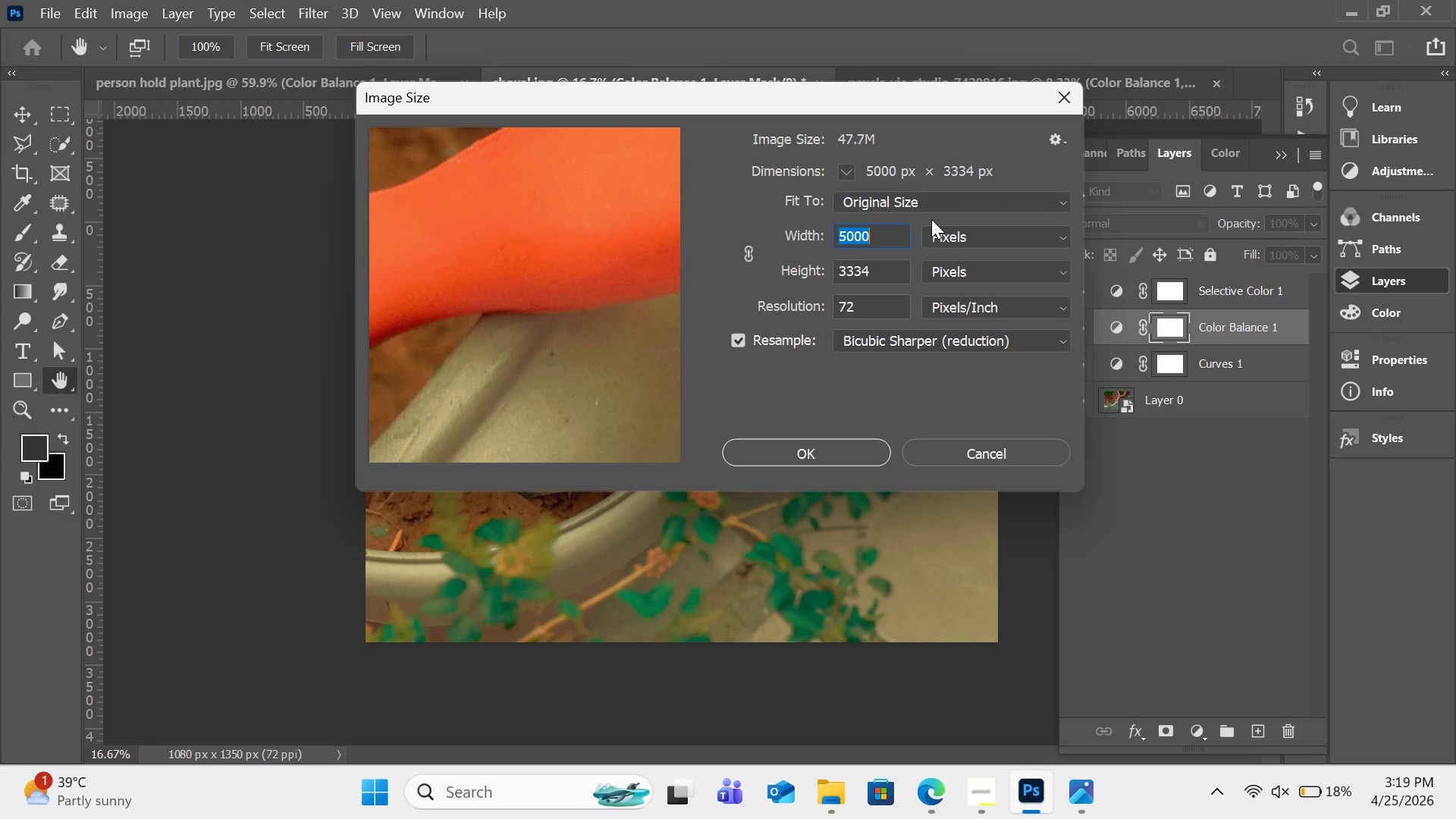 
wait(5.75)
 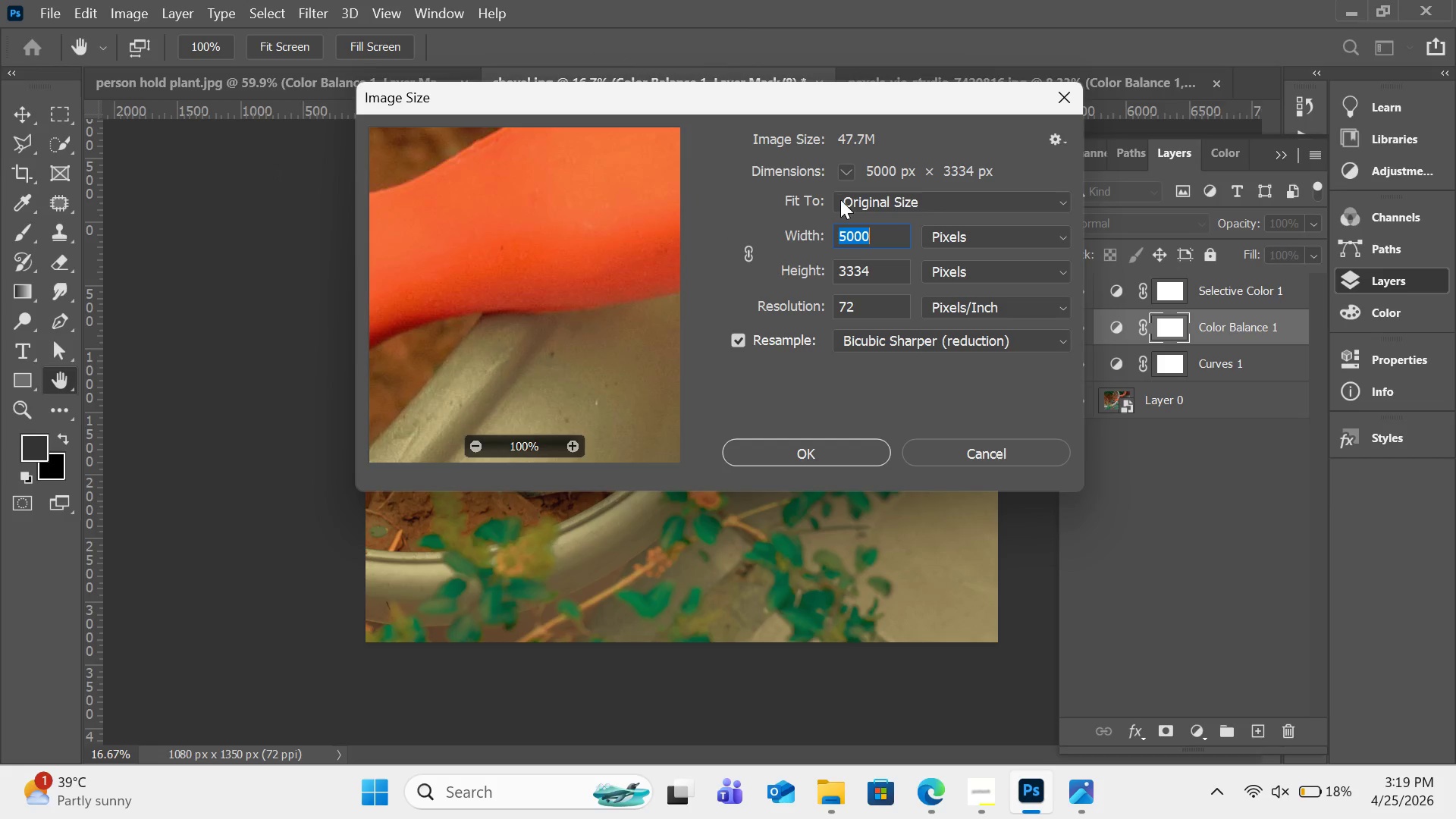 
type(1080)
 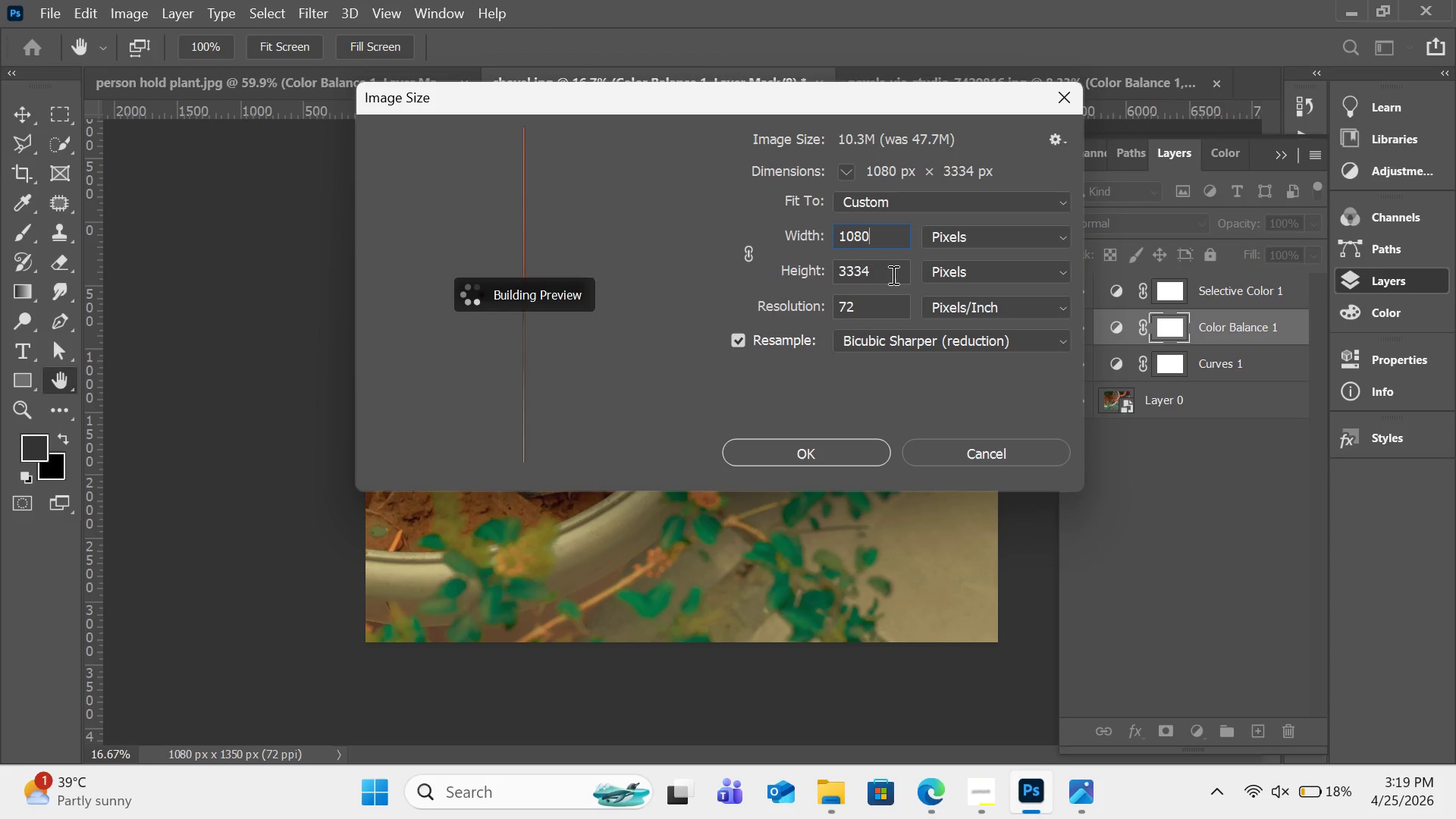 
left_click([892, 275])
 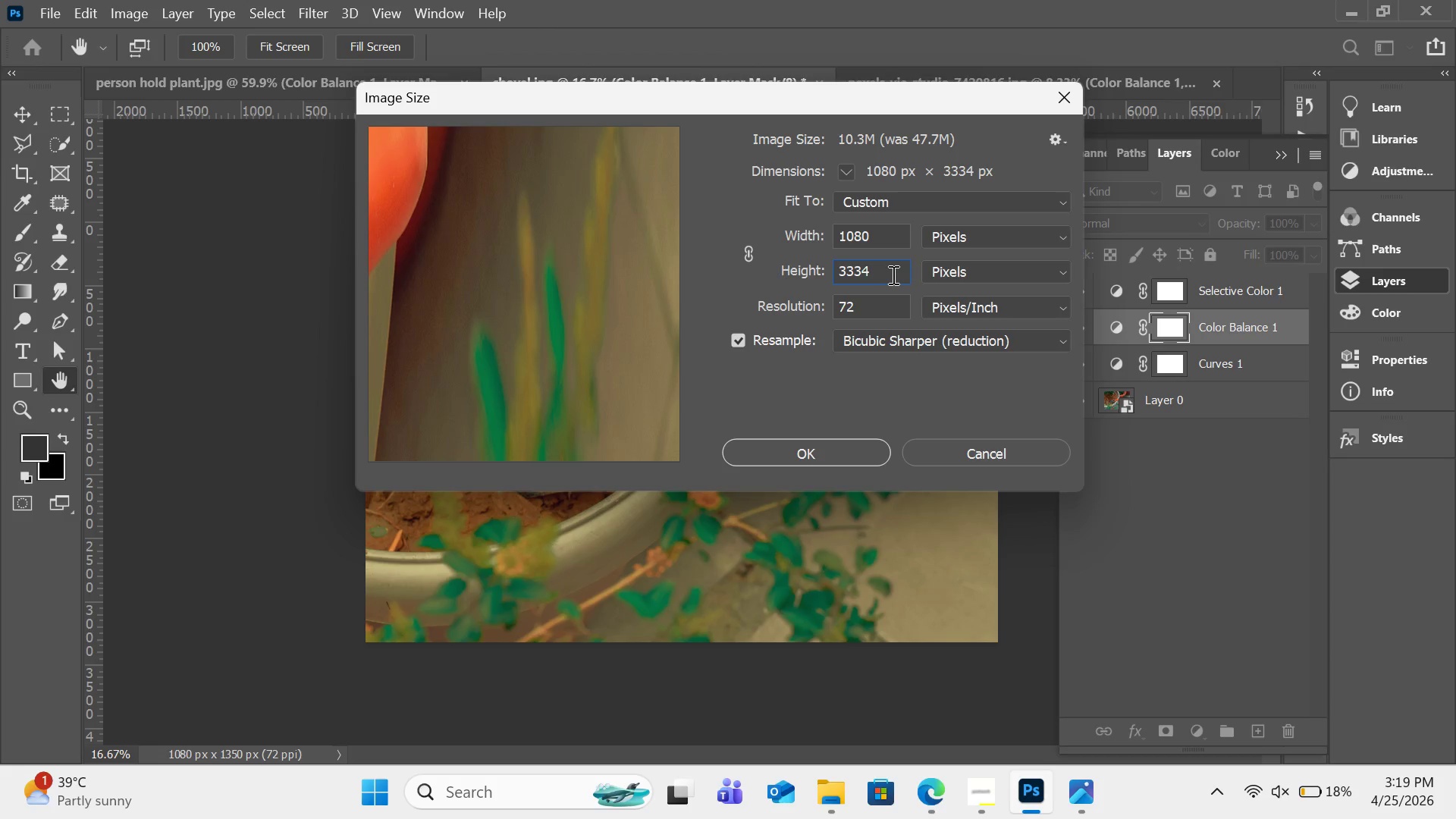 
key(Control+ControlLeft)
 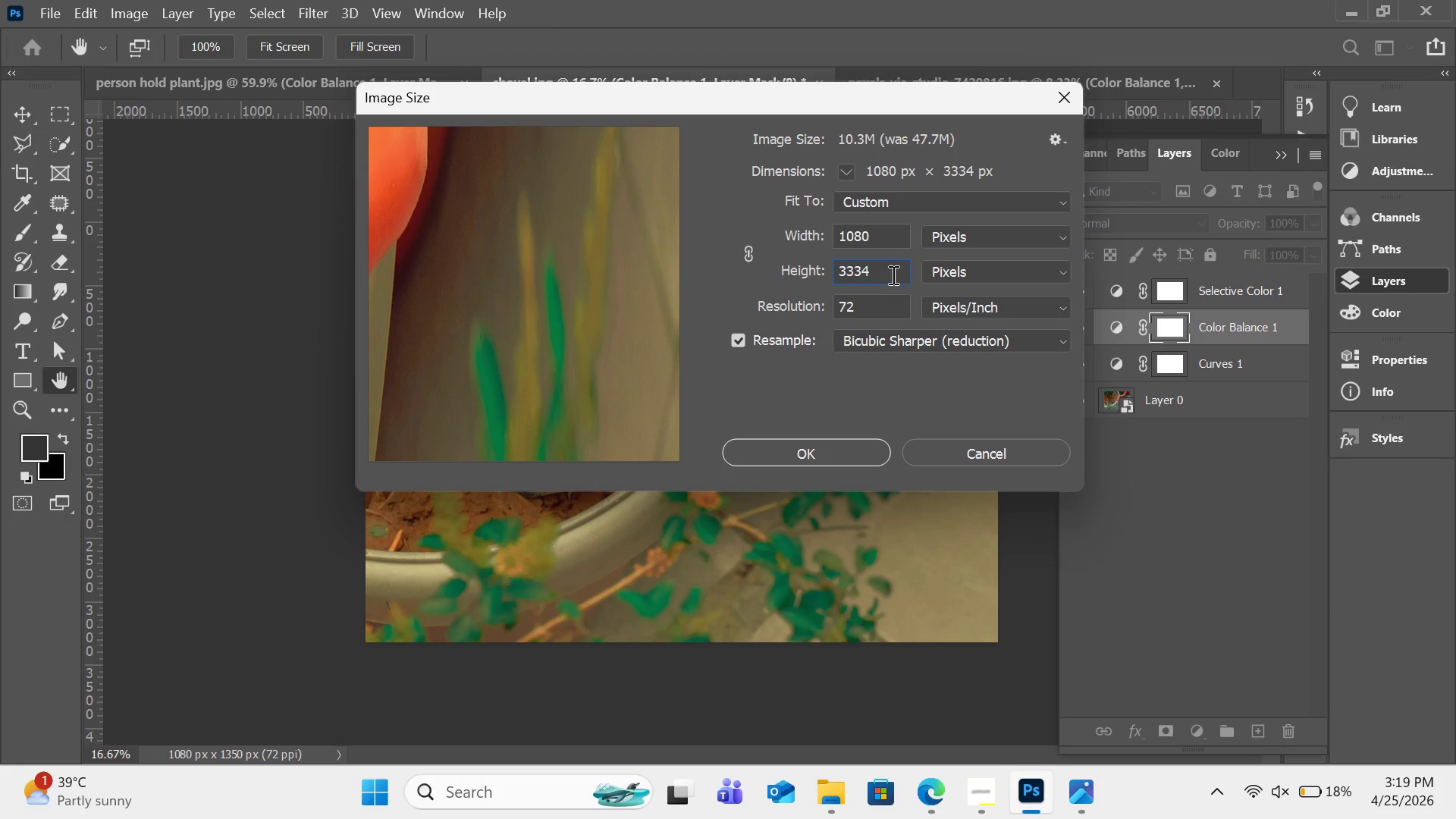 
type(AA)
key(Backspace)
key(Backspace)
key(Backspace)
key(Backspace)
type(1350)
 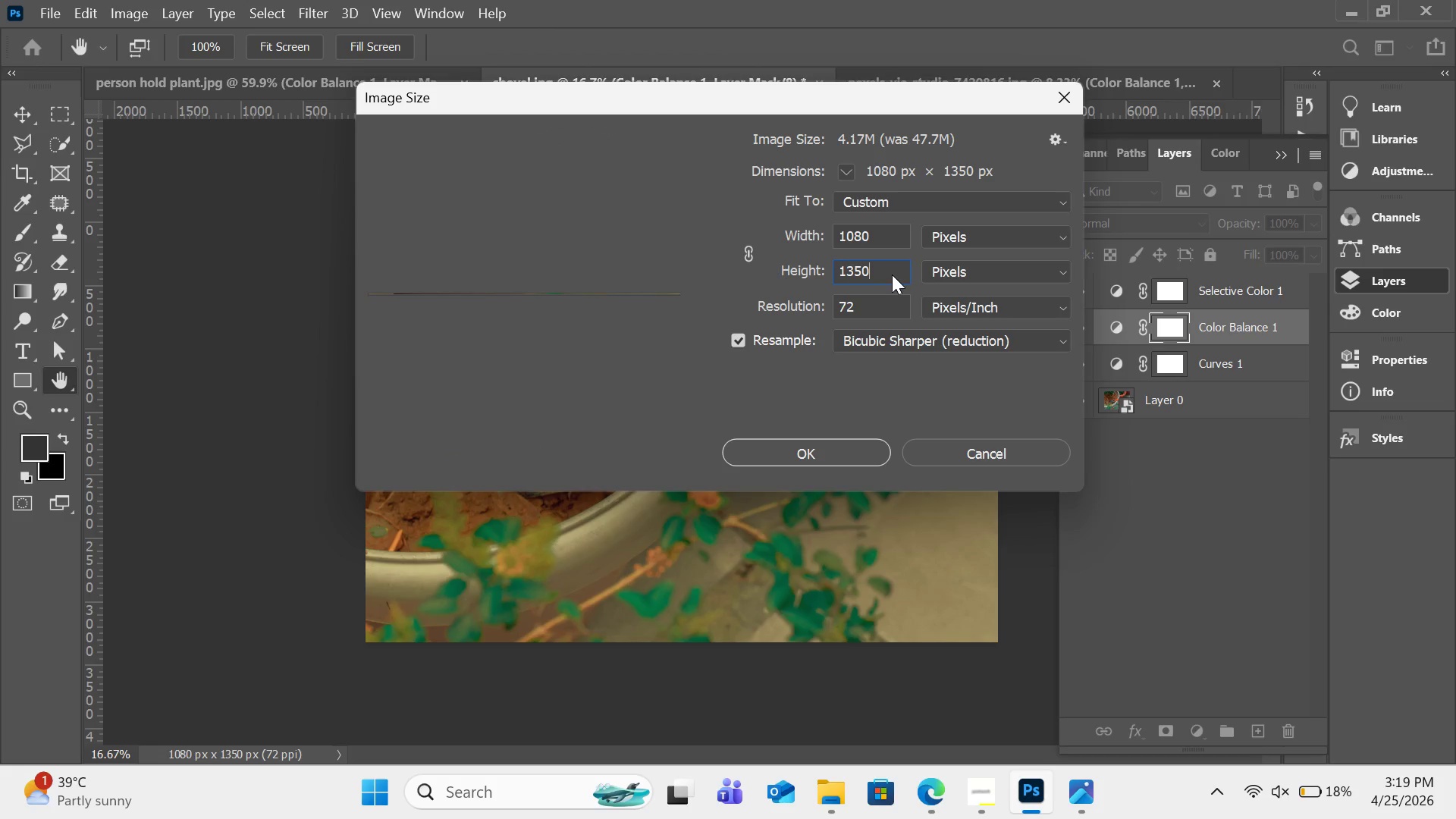 
left_click([843, 451])
 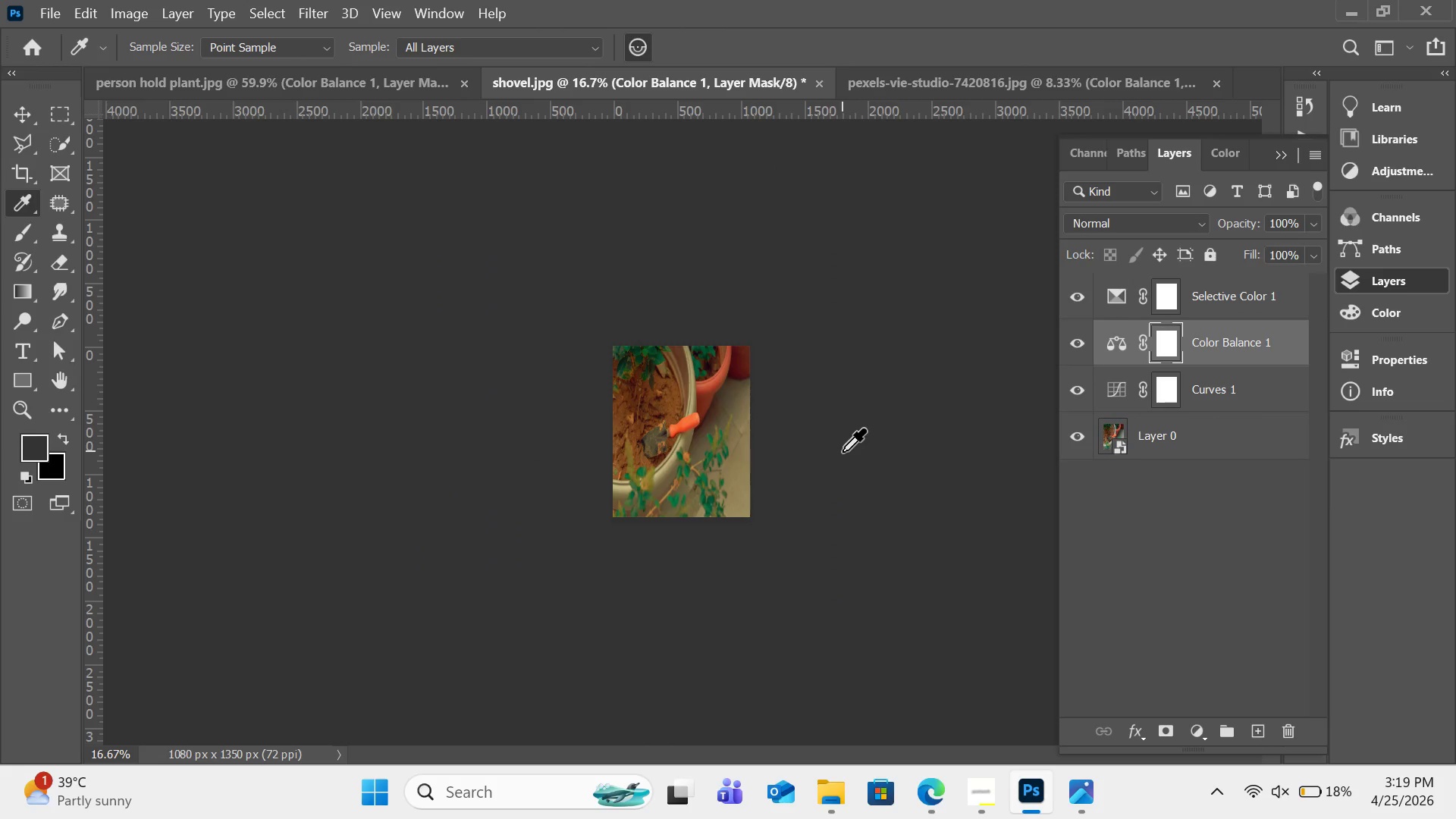 
key(Control+0)
 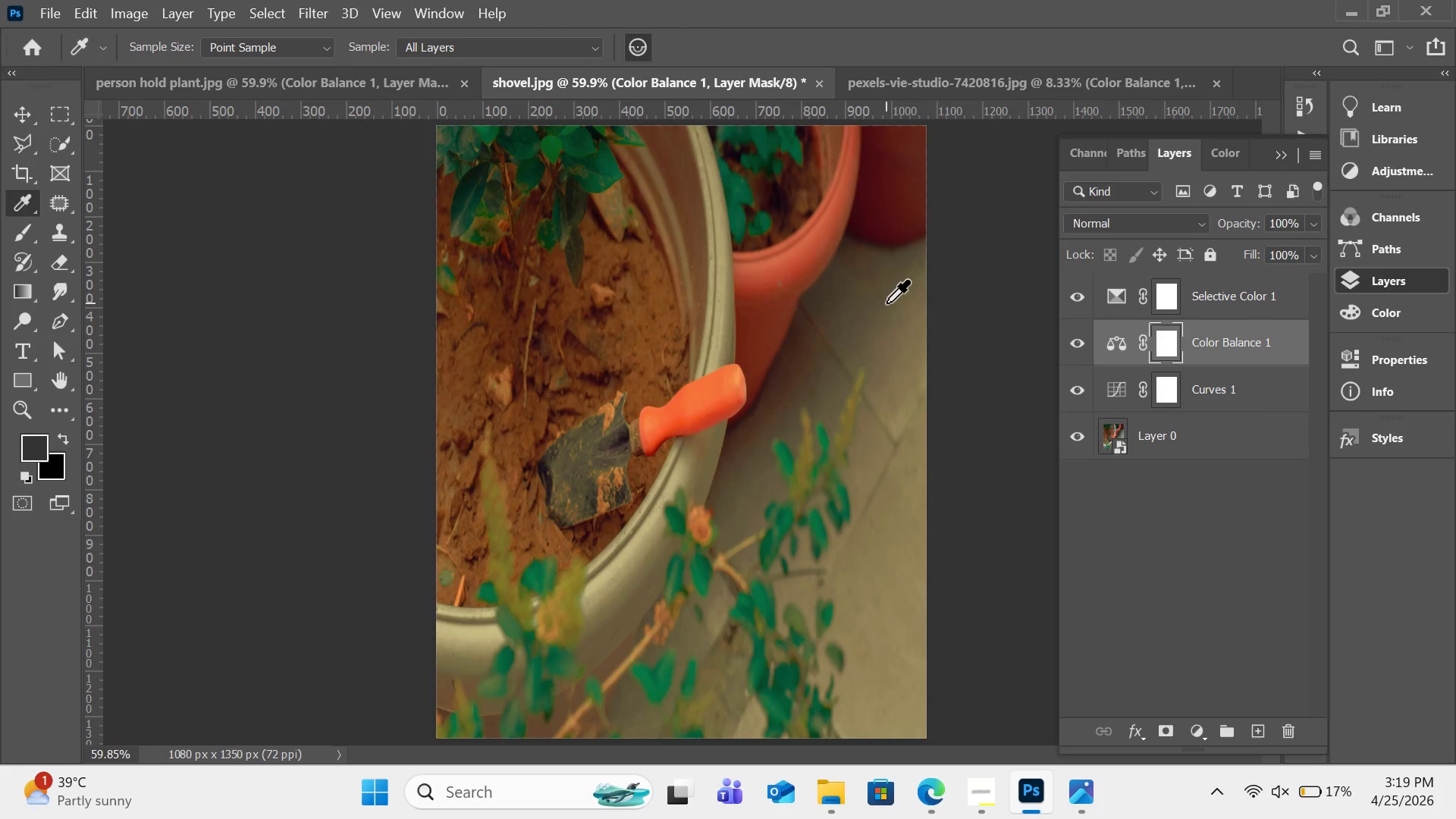 
wait(10.48)
 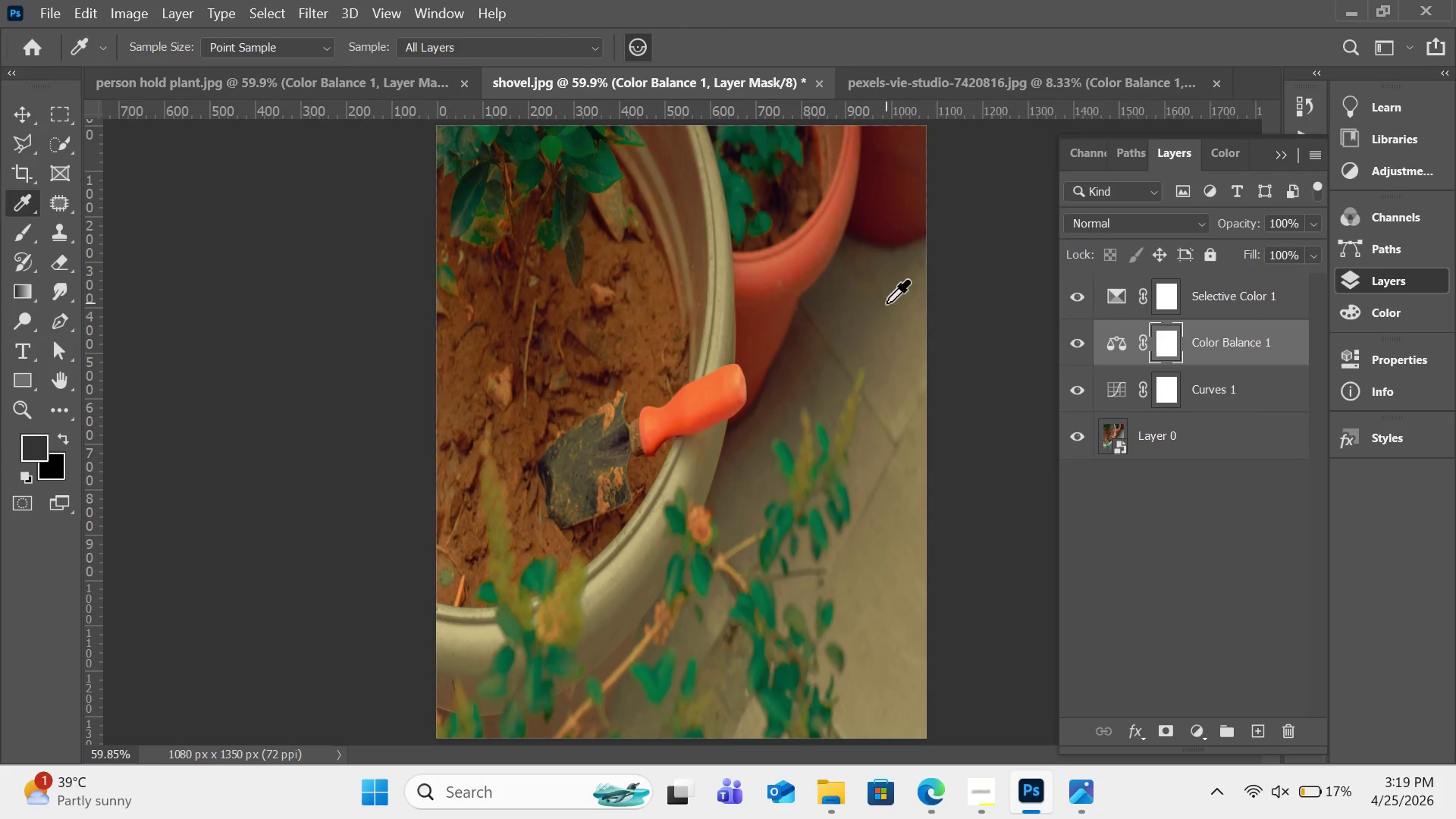 
key(Control+0)
 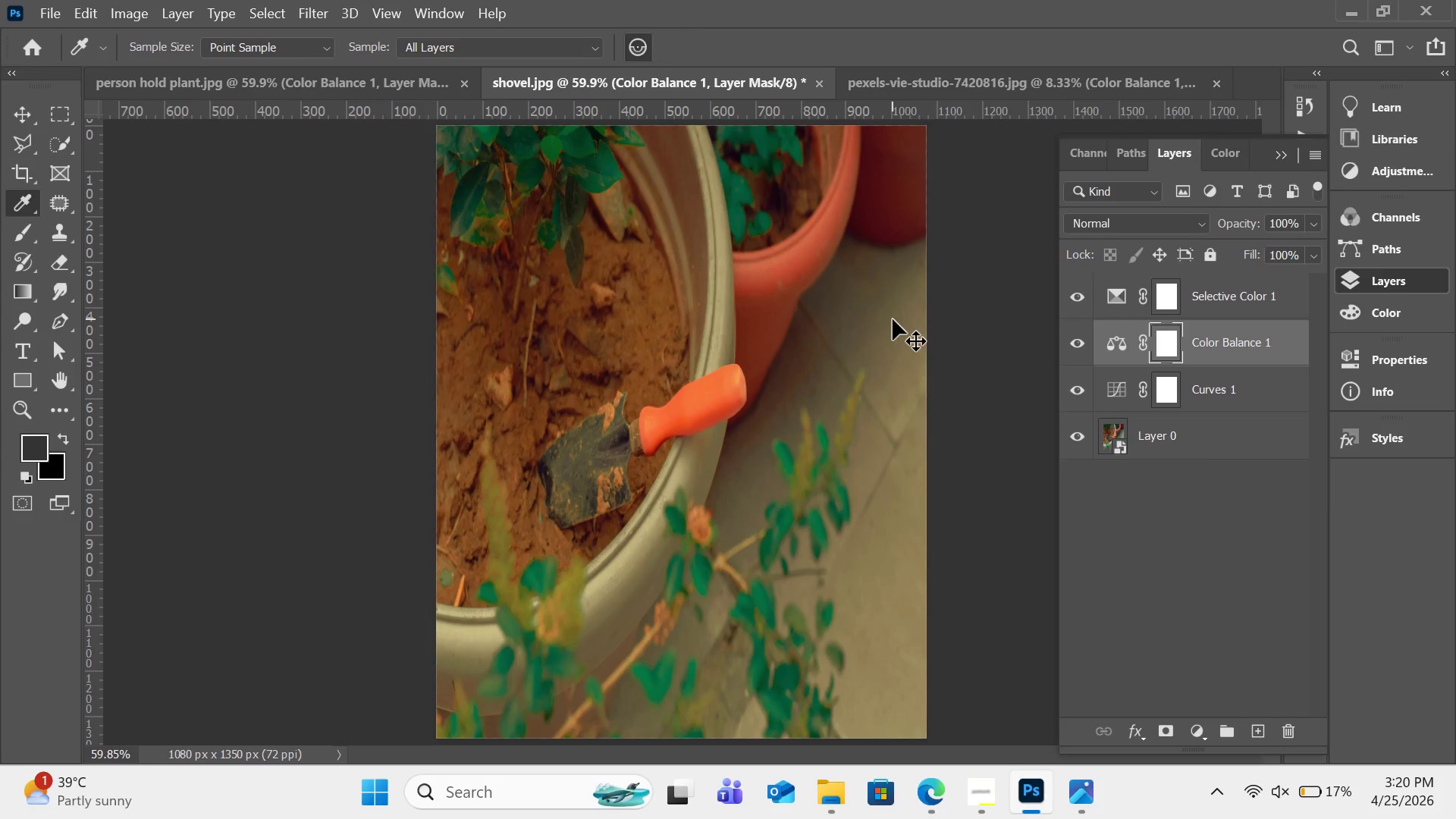 
key(Control+Minus)
 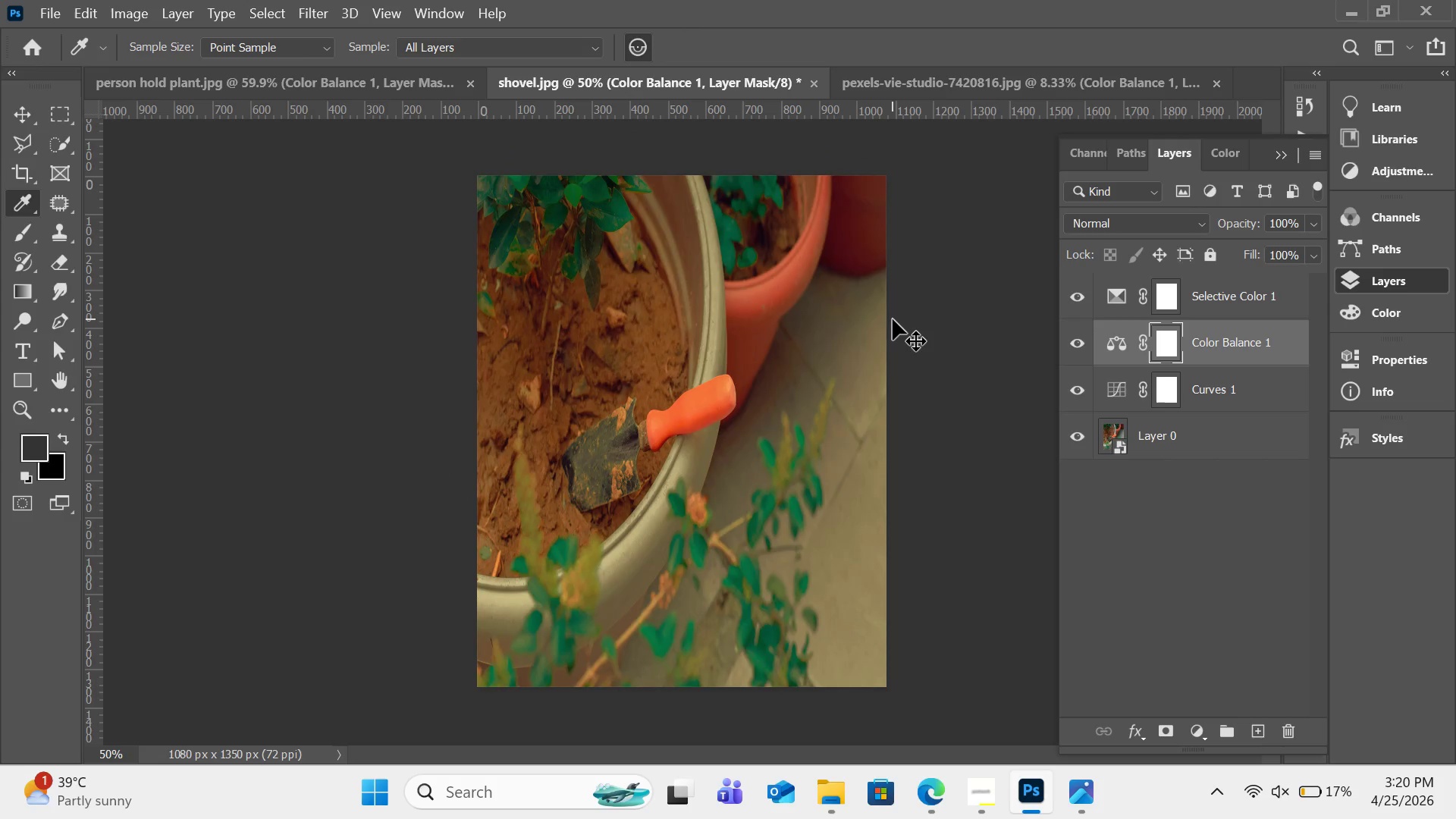 
key(Control+Minus)
 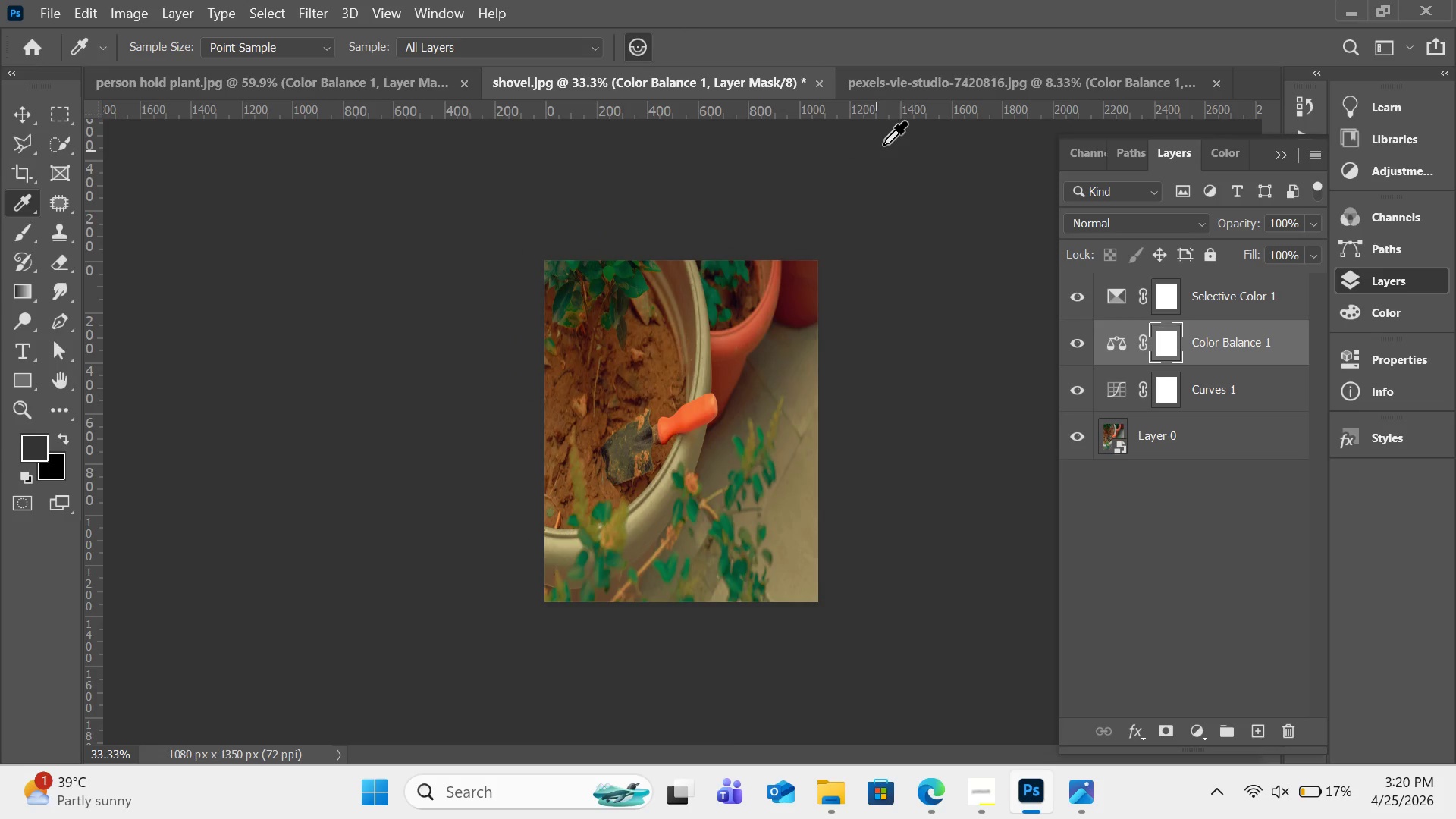 
double_click([915, 89])
 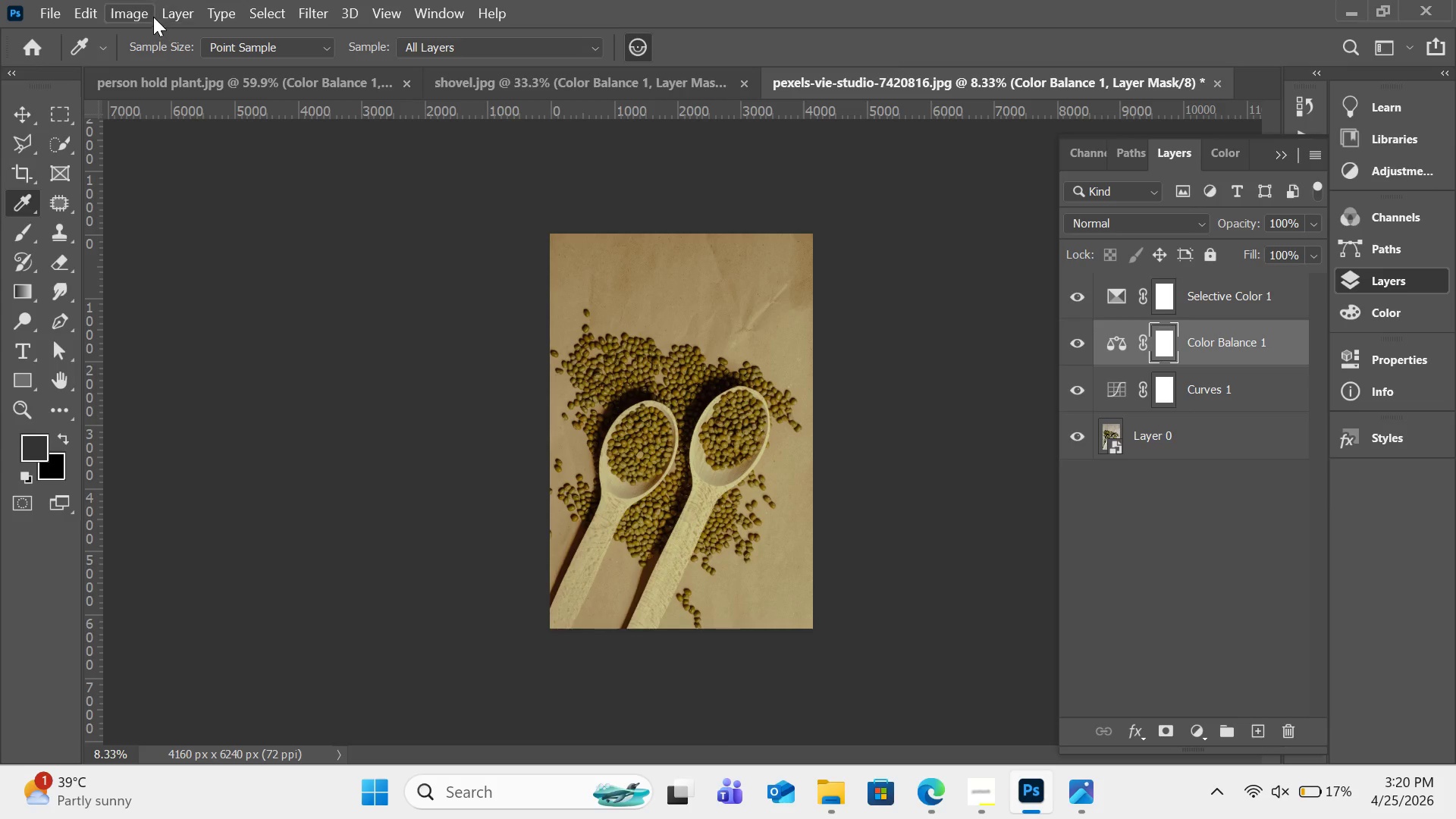 
left_click([147, 14])
 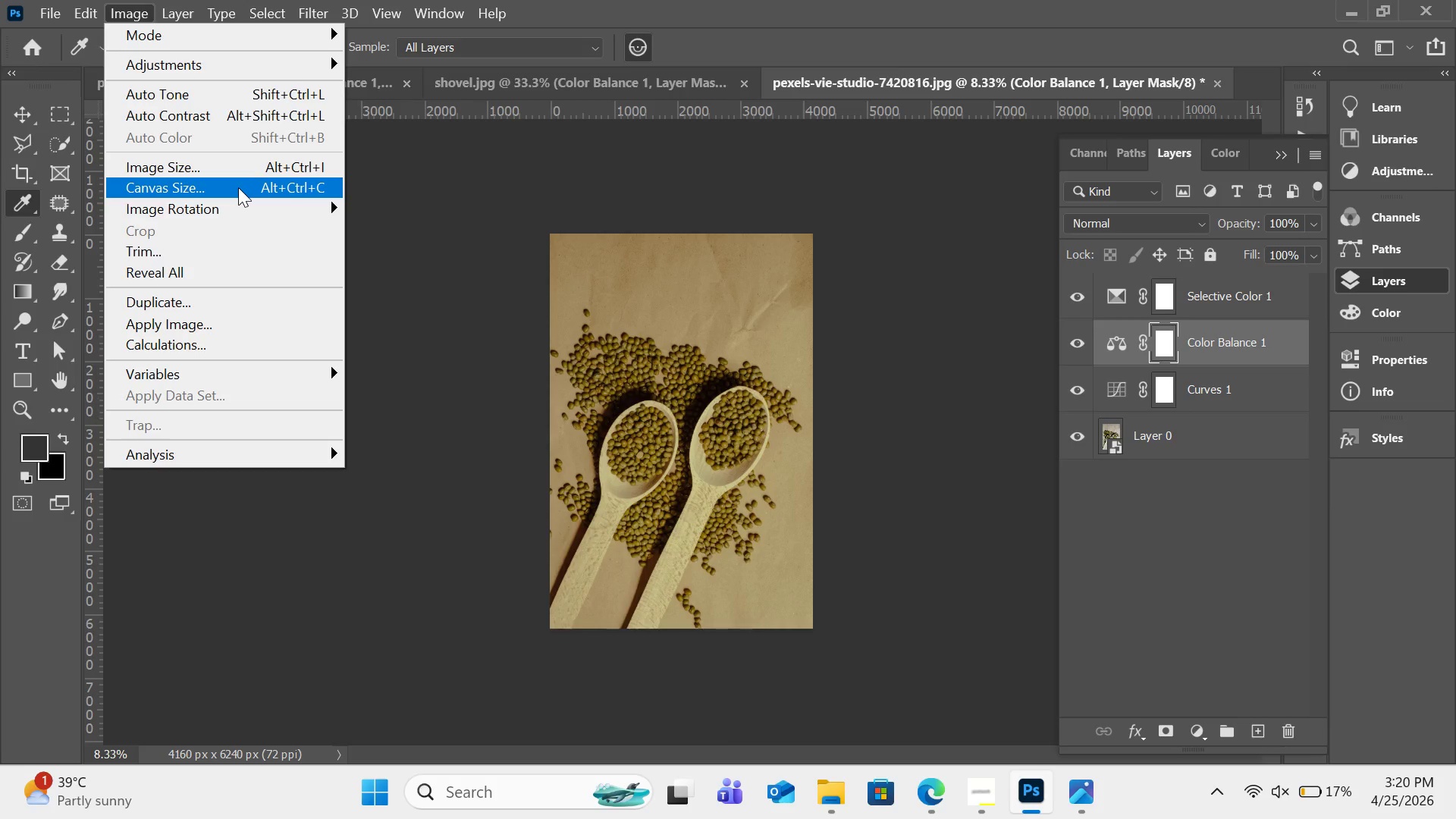 
mouse_move([237, 220])
 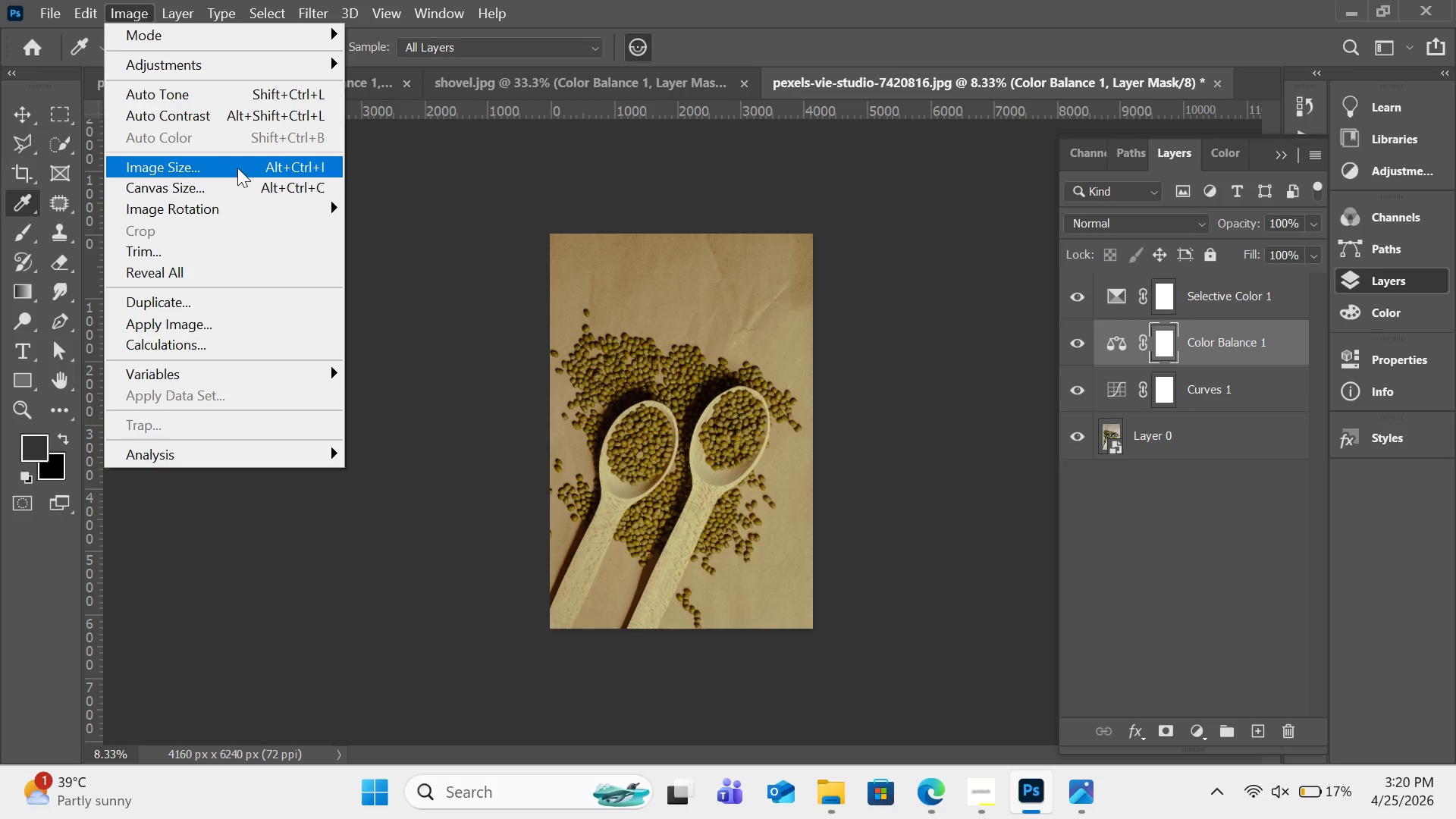 
left_click([237, 168])
 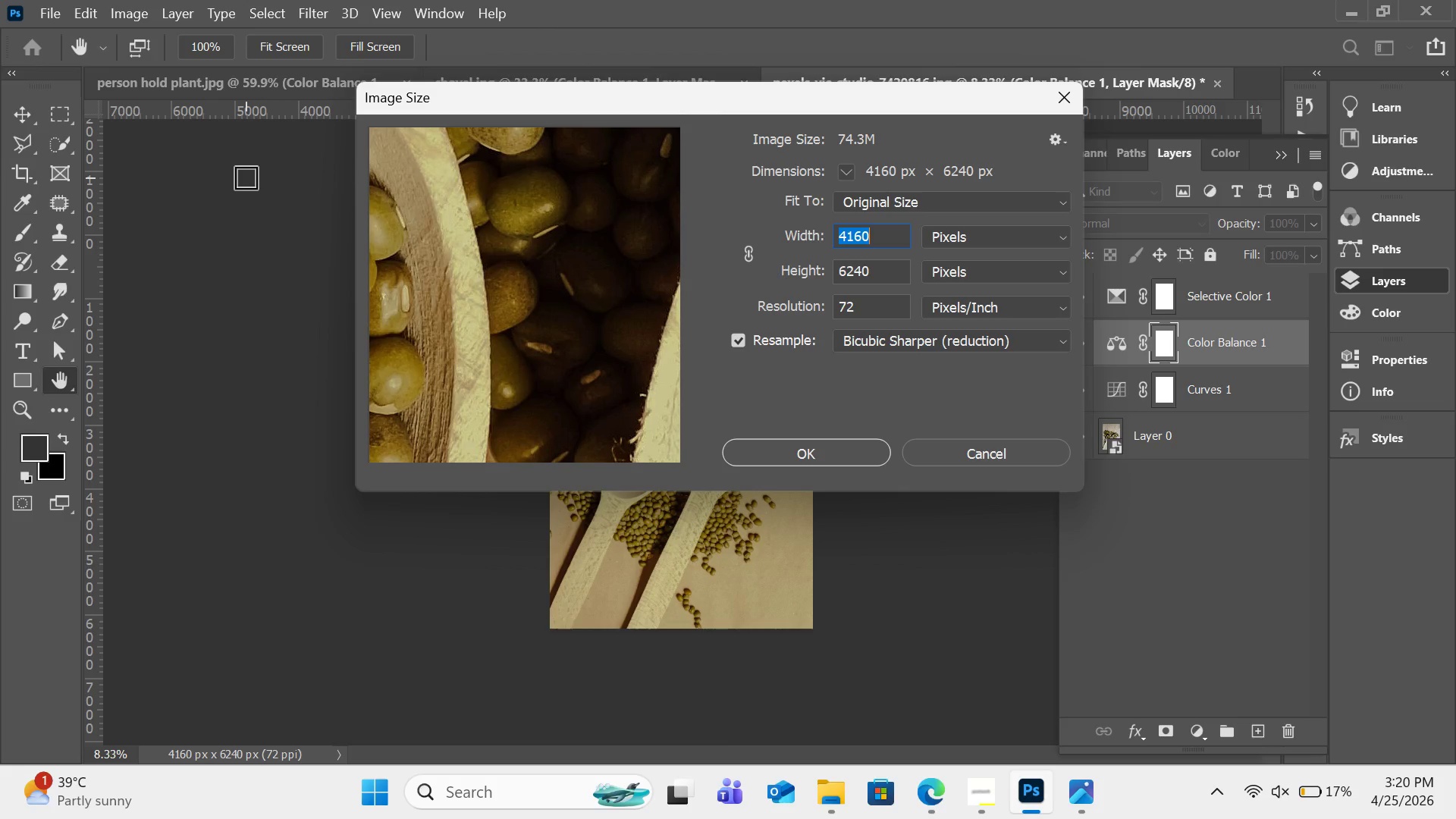 
wait(27.24)
 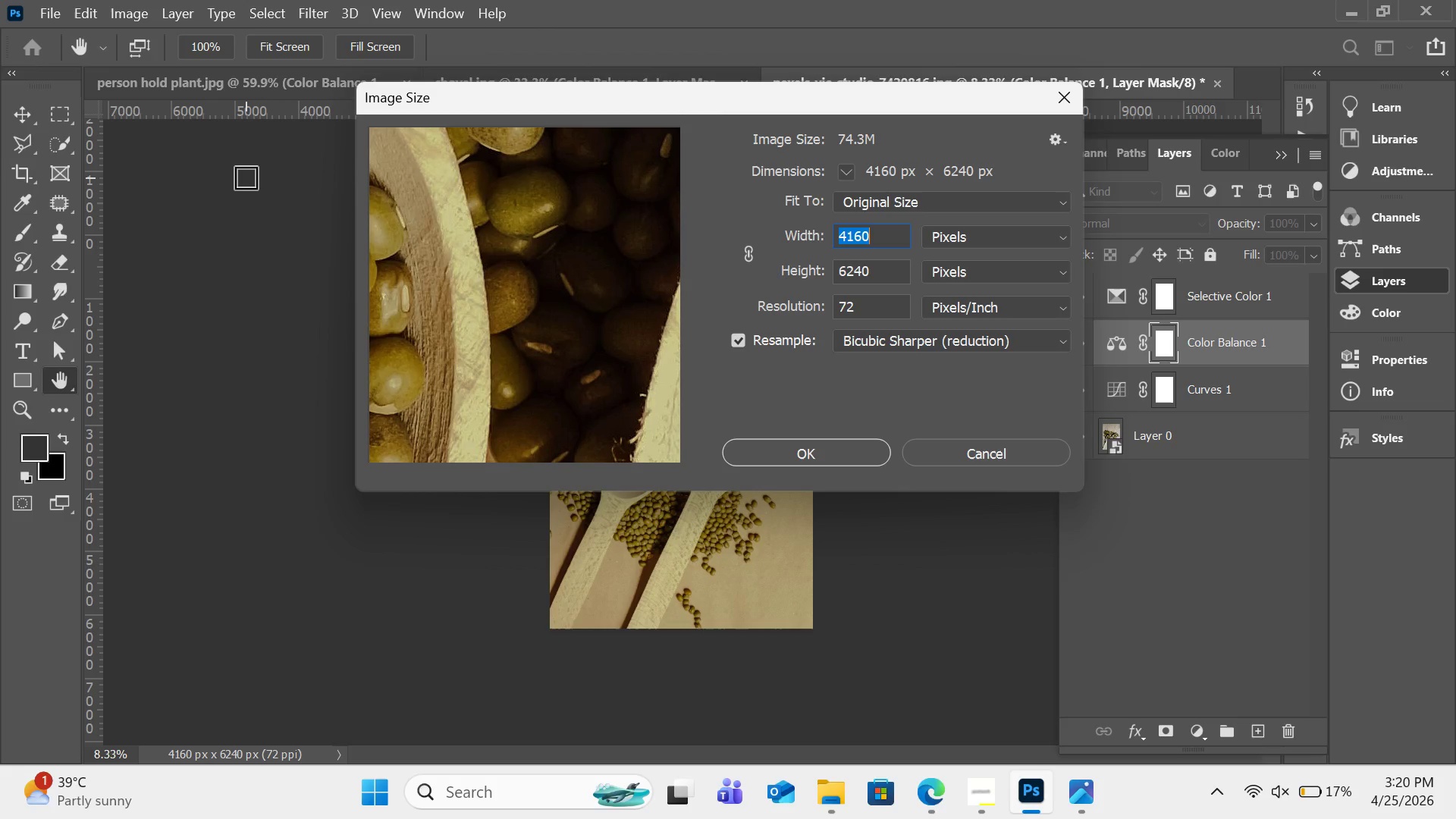 
key(Control+Z)
 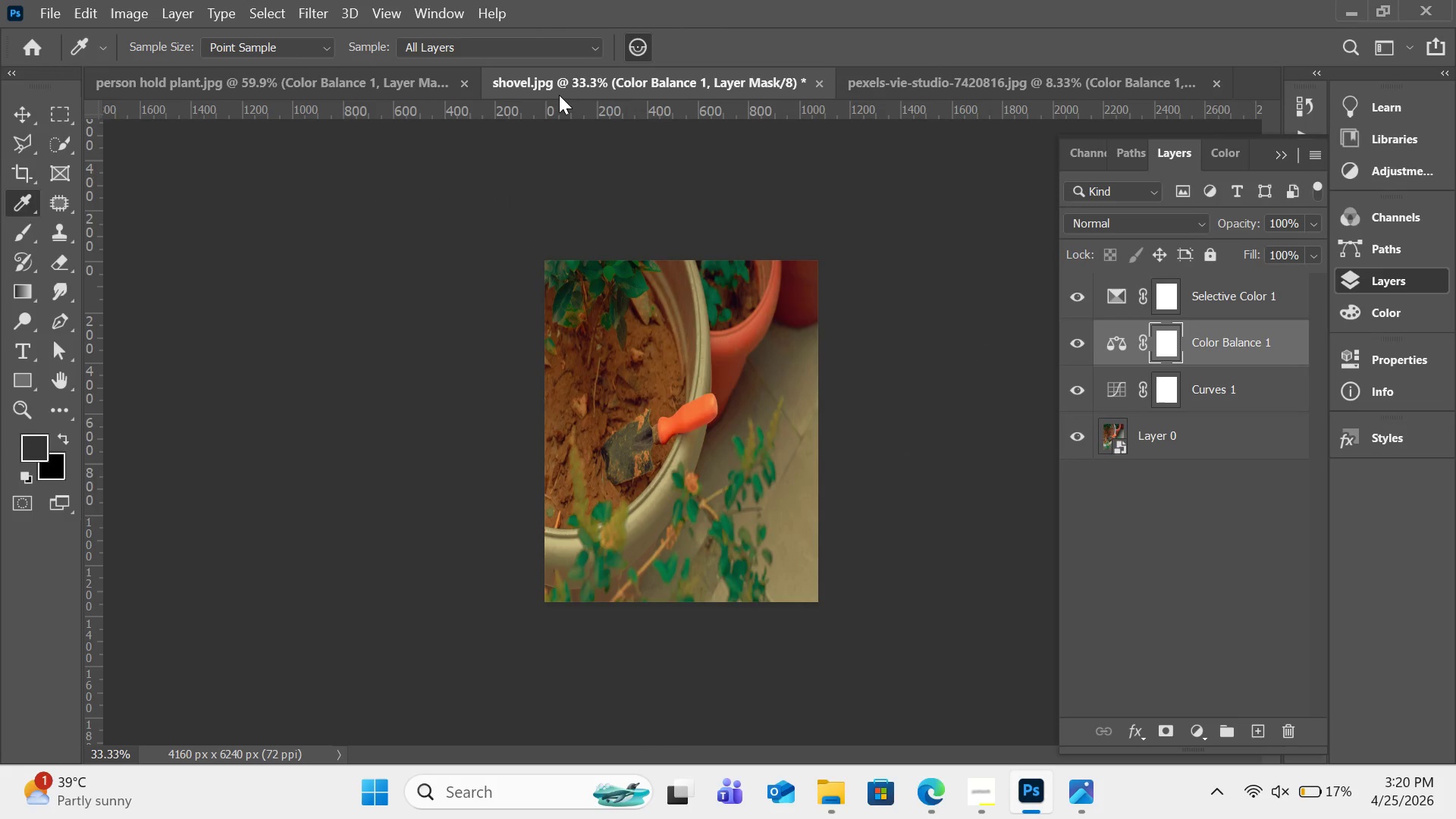 
key(Control+Z)
 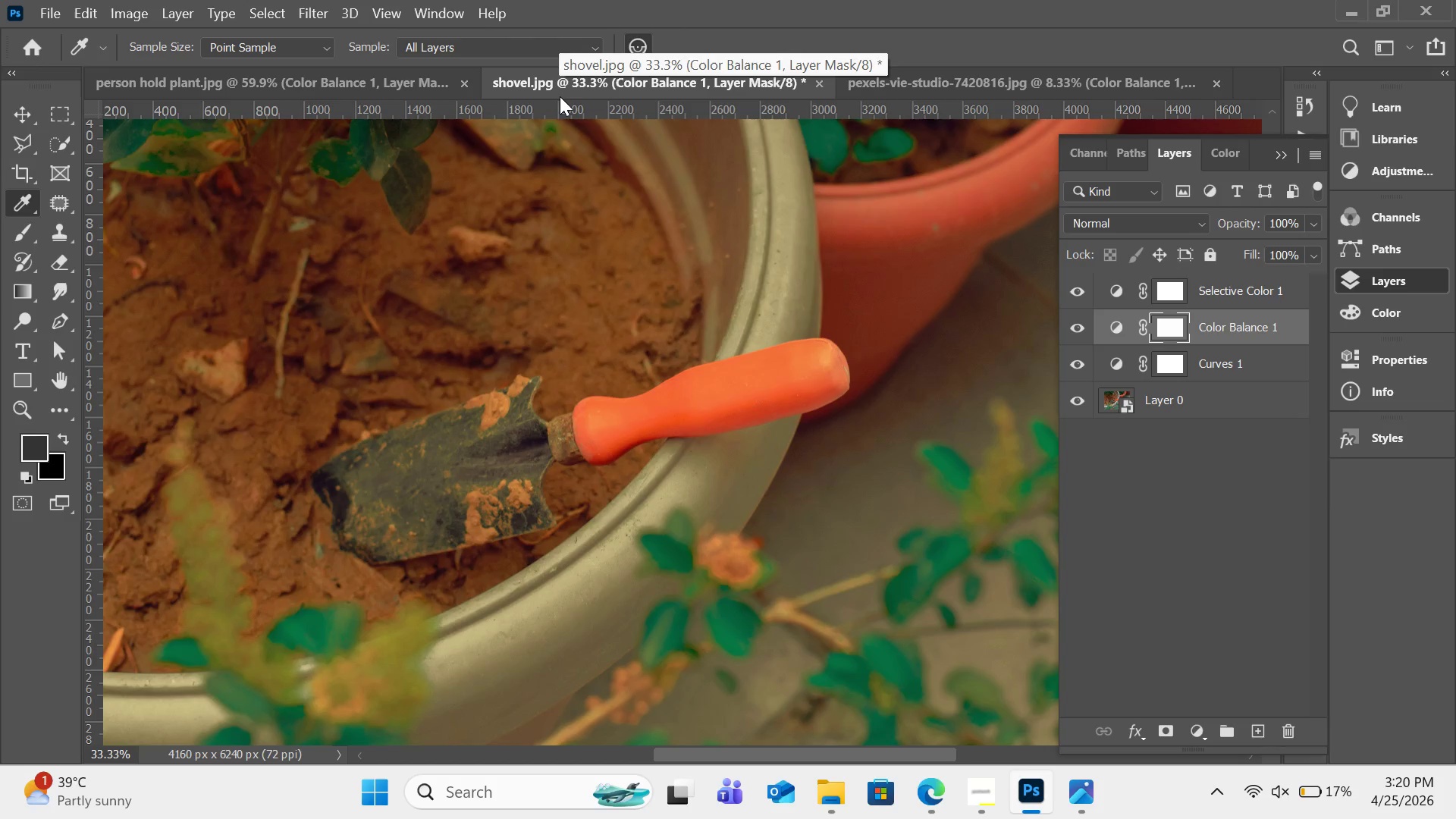 
key(Control+0)
 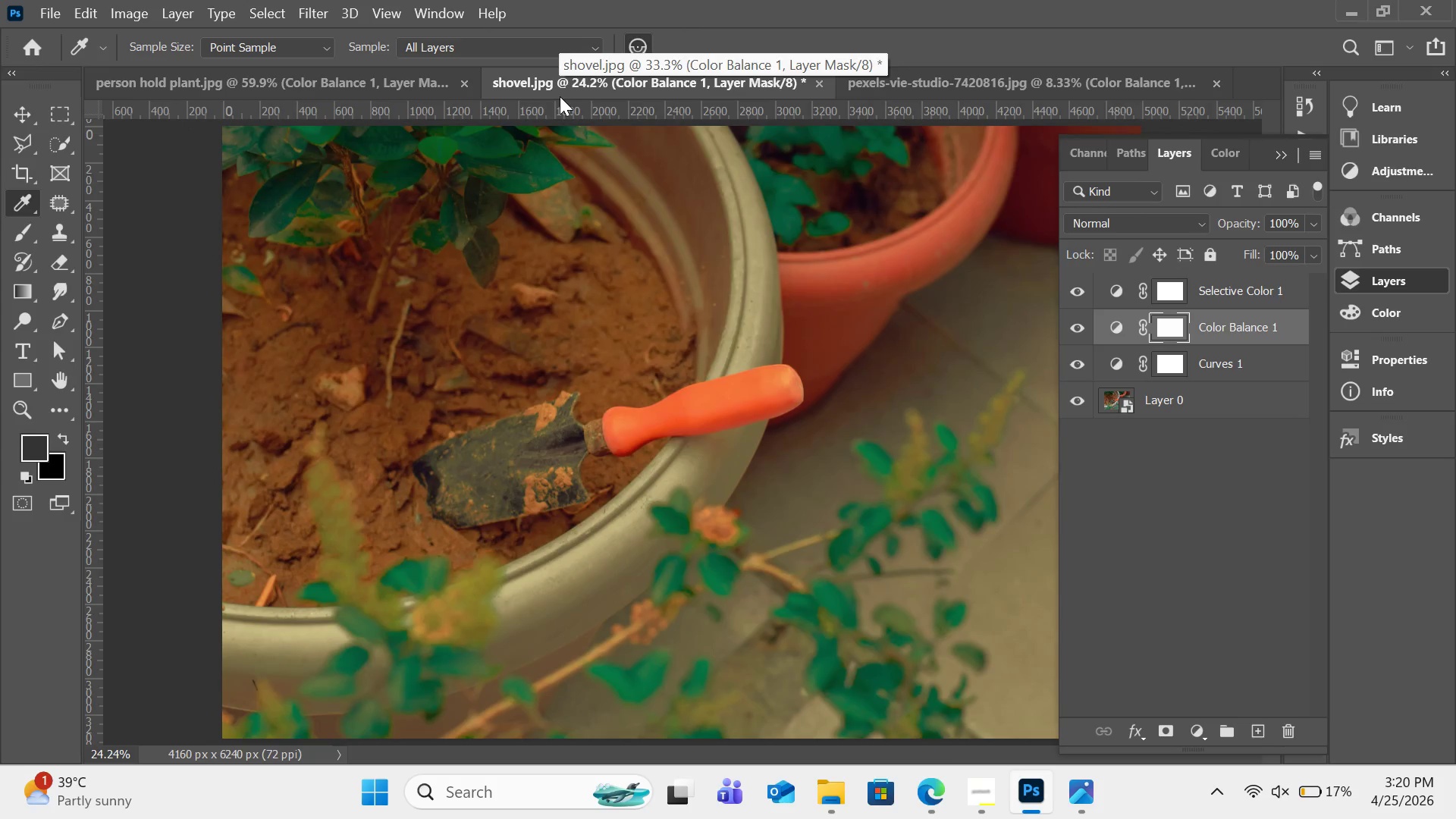 
key(Control+0)
 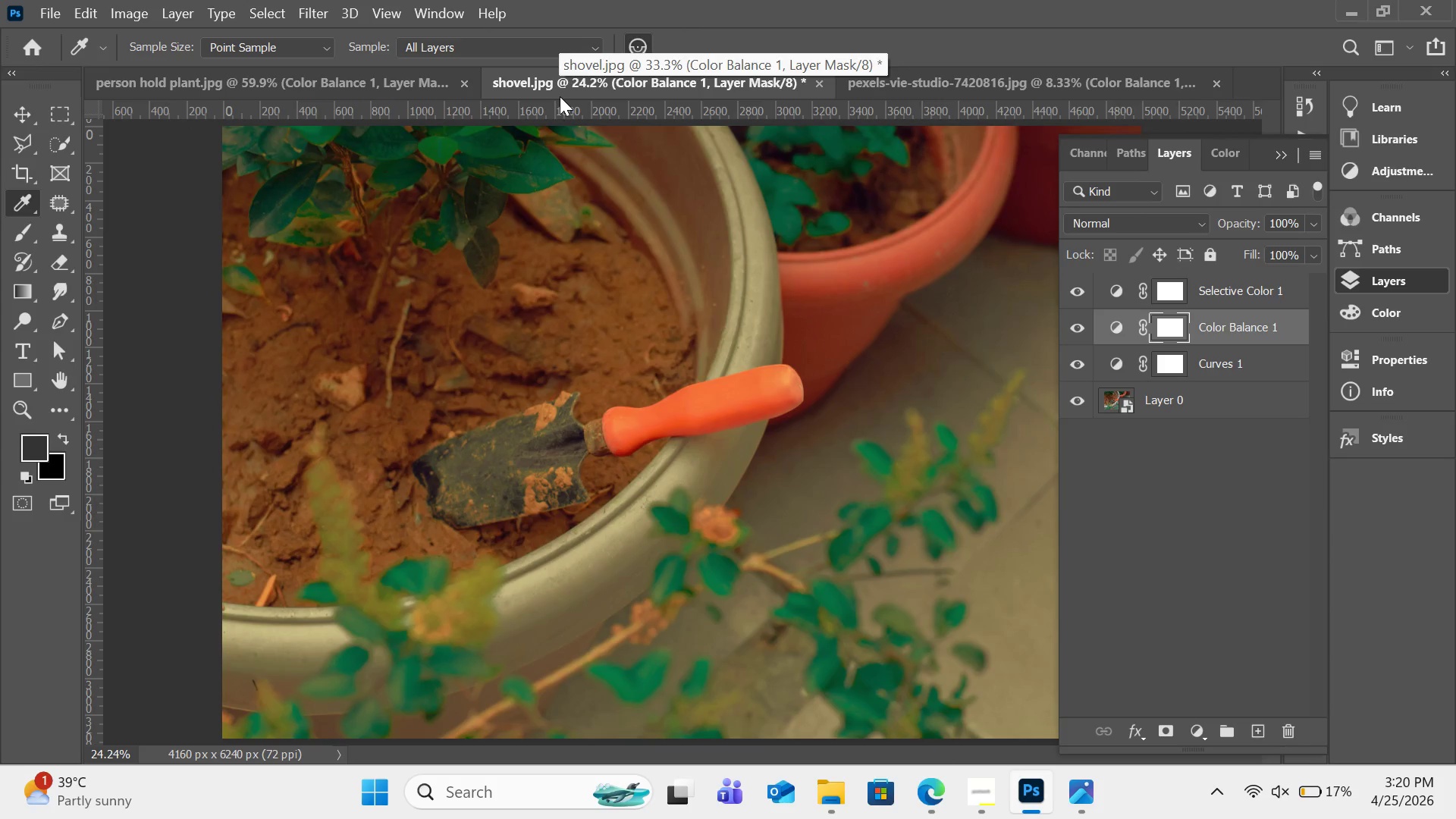 
key(Control+0)
 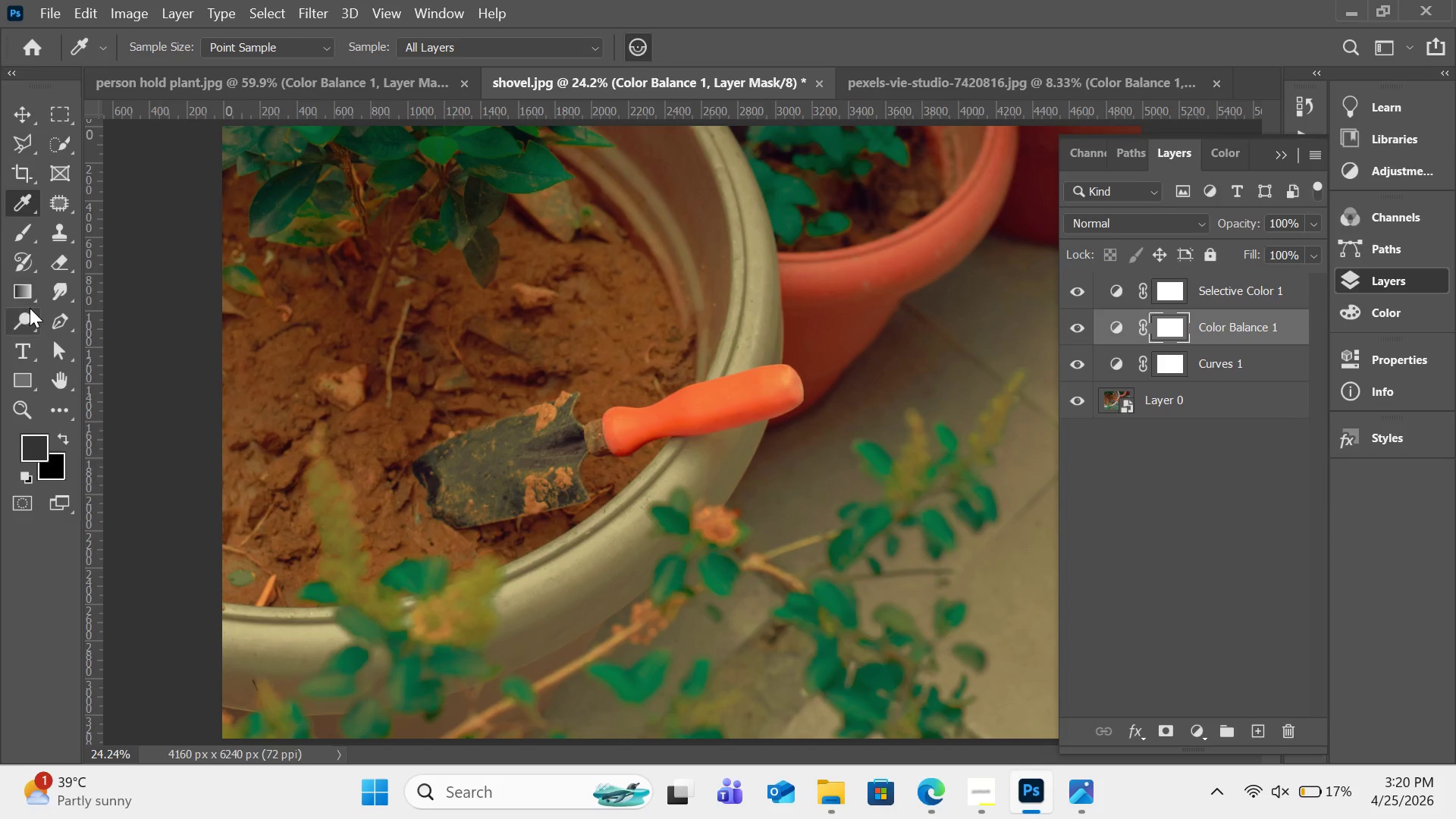 
left_click([27, 180])
 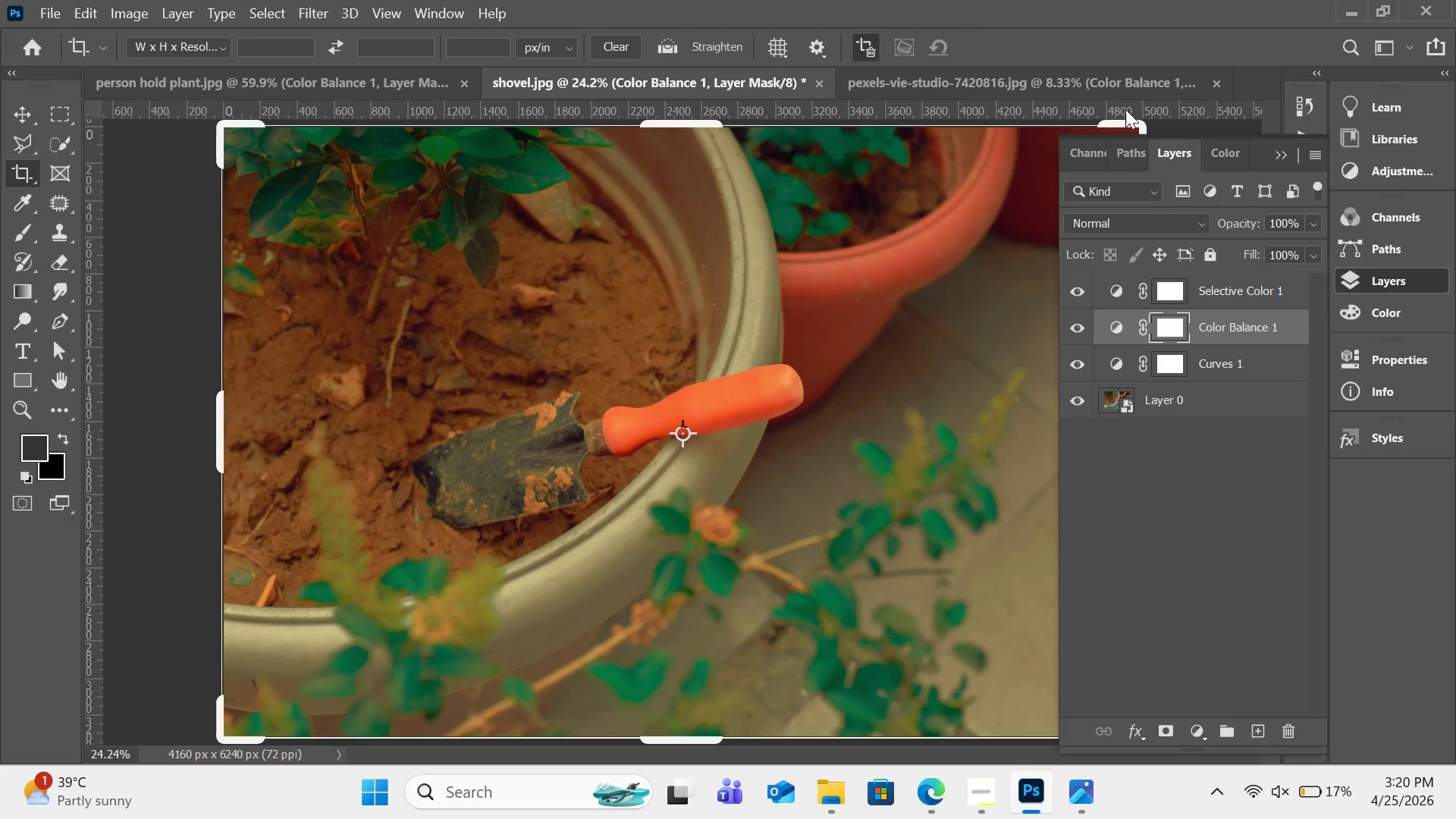 
left_click([1279, 151])
 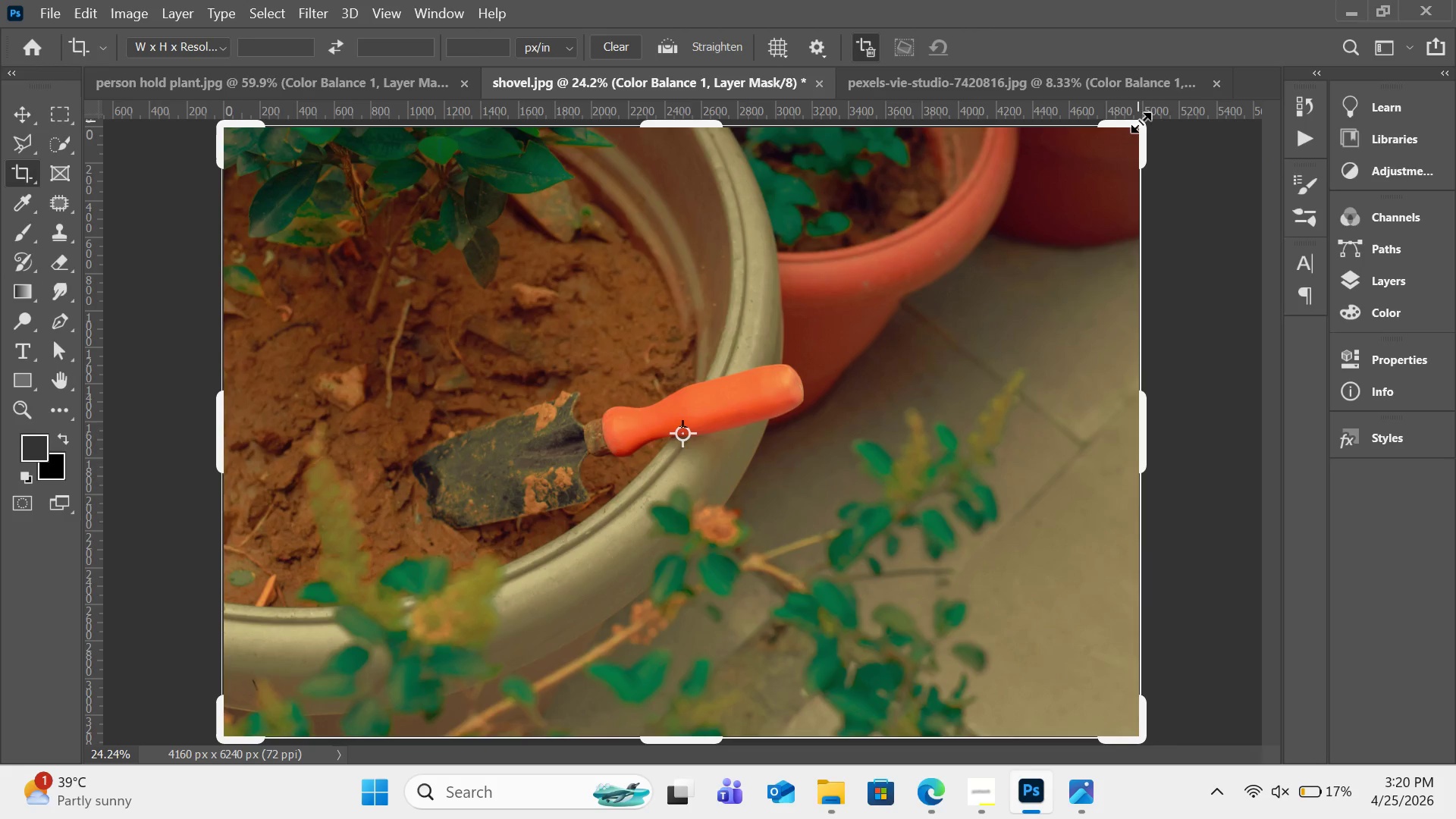 
left_click_drag(start_coordinate=[1141, 122], to_coordinate=[968, 150])
 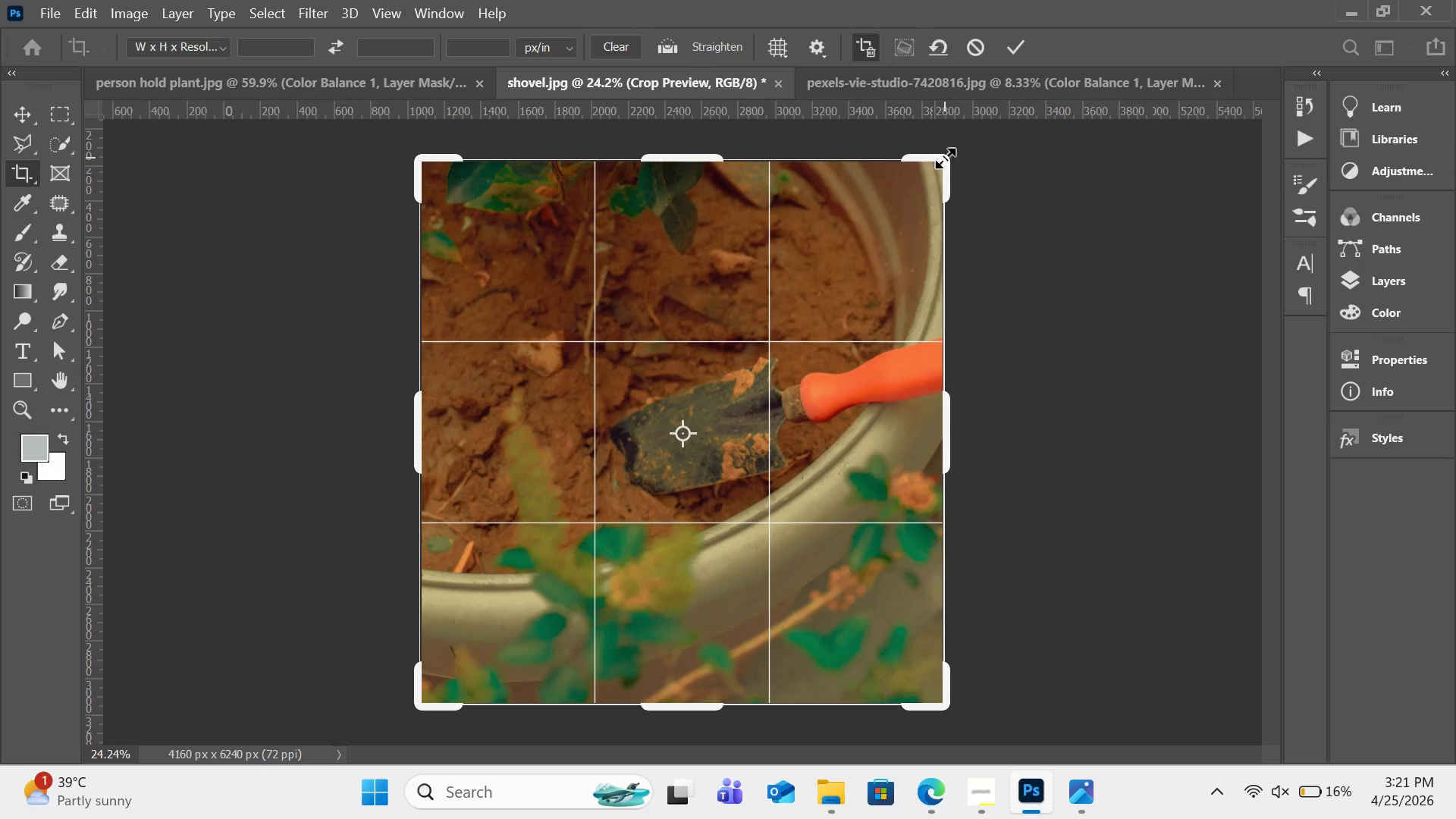 
wait(37.19)
 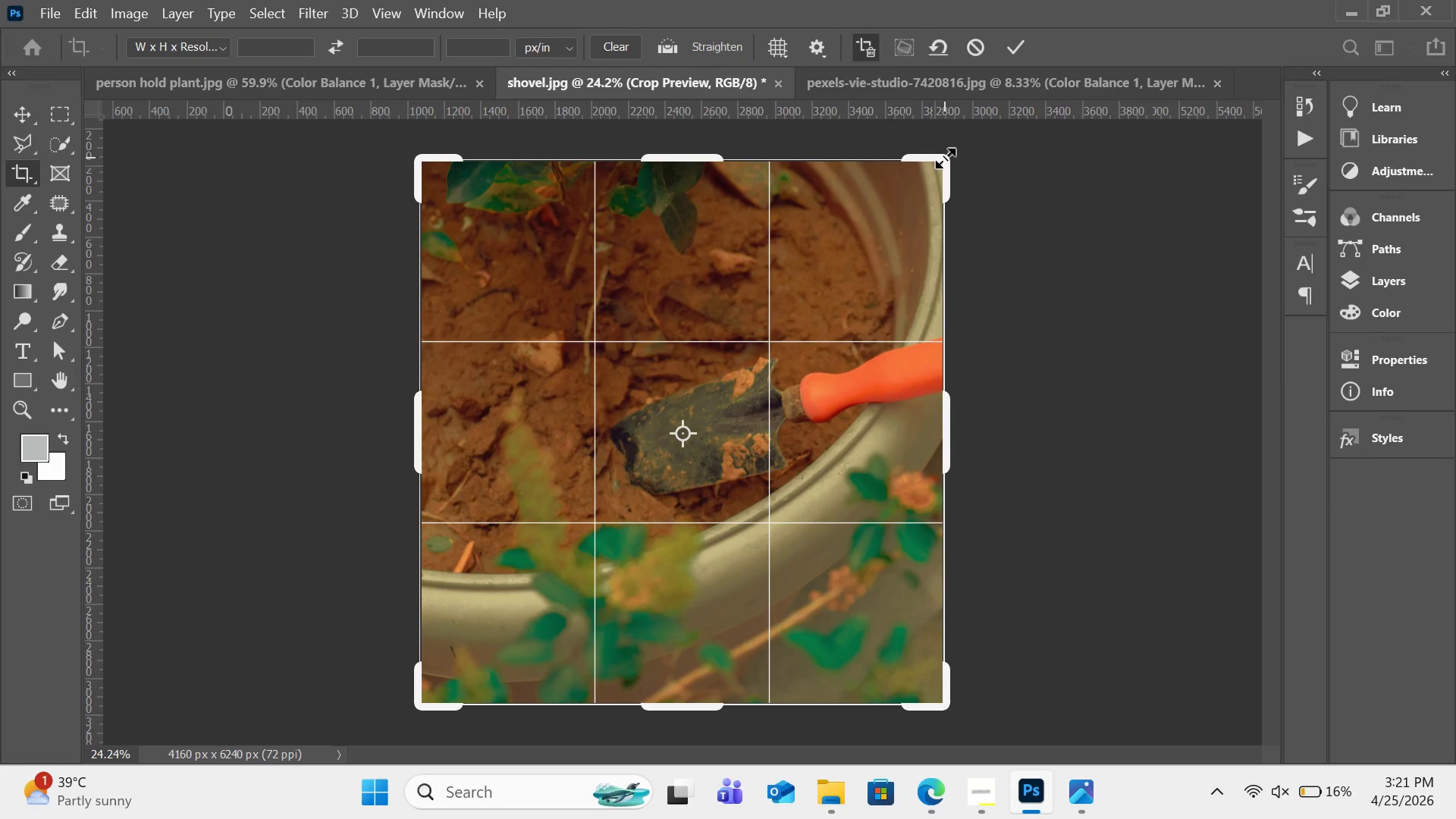 
mouse_move([347, 91])
 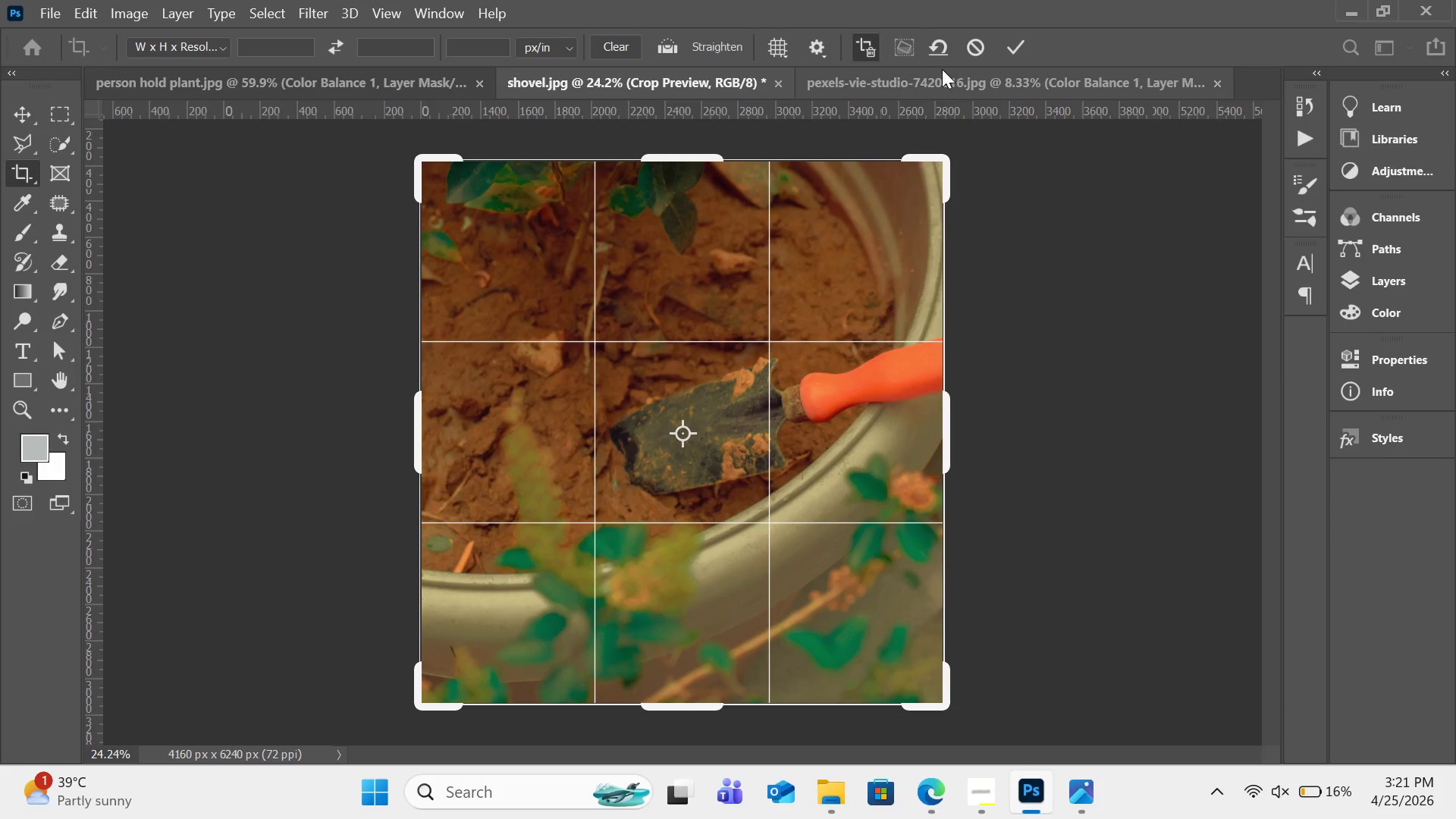 
left_click([966, 55])
 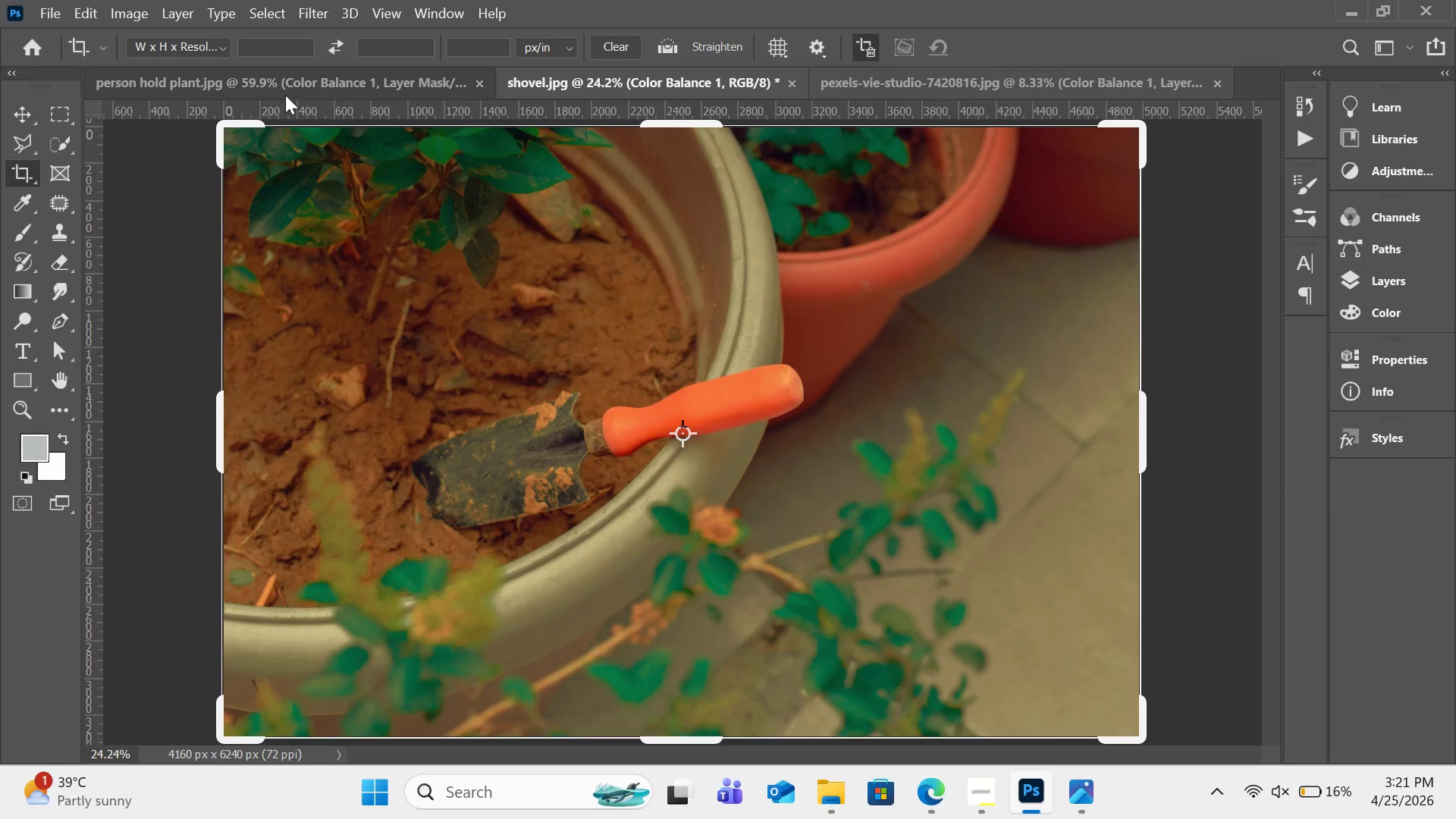 
left_click([275, 81])
 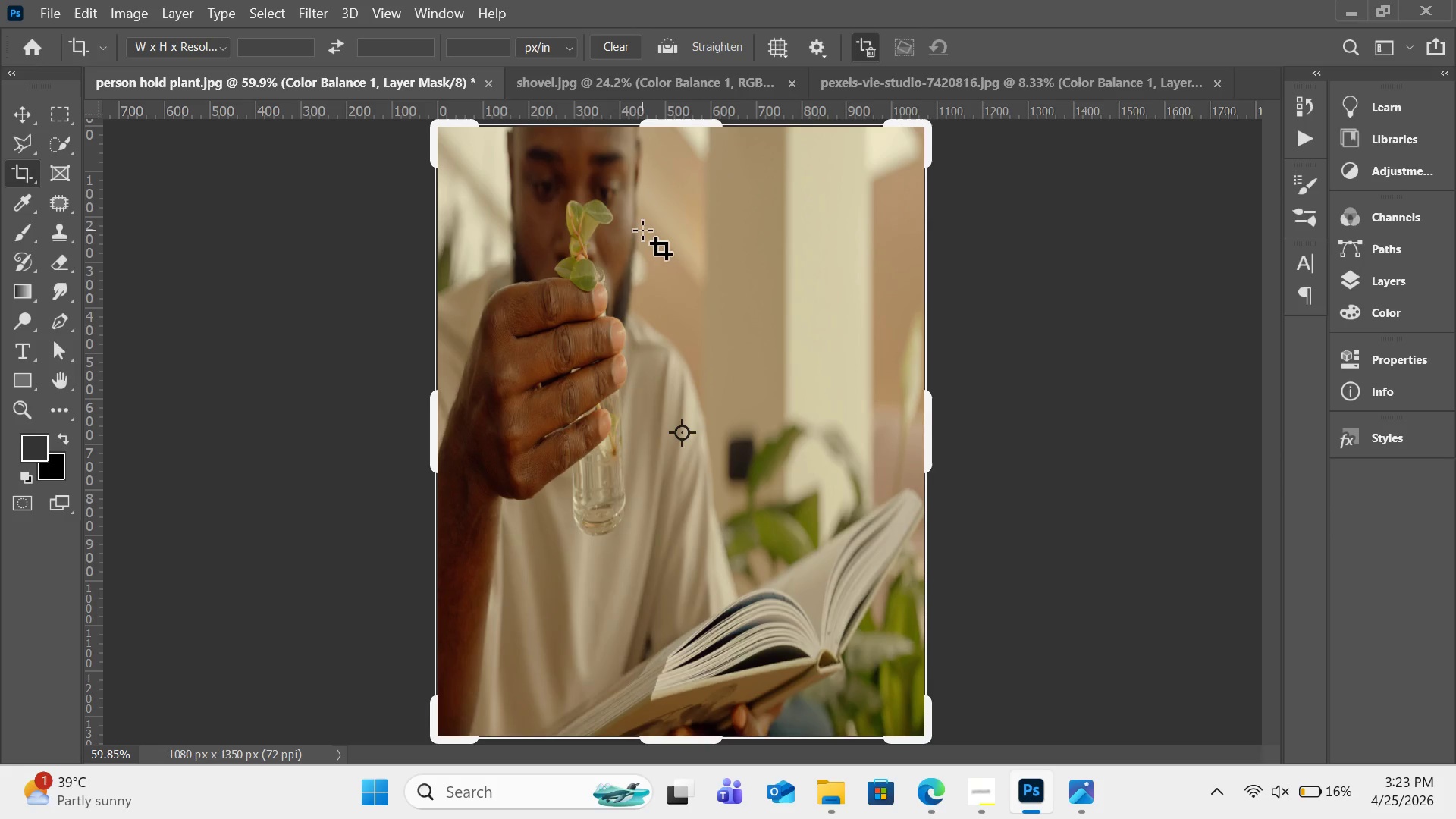 
wait(95.5)
 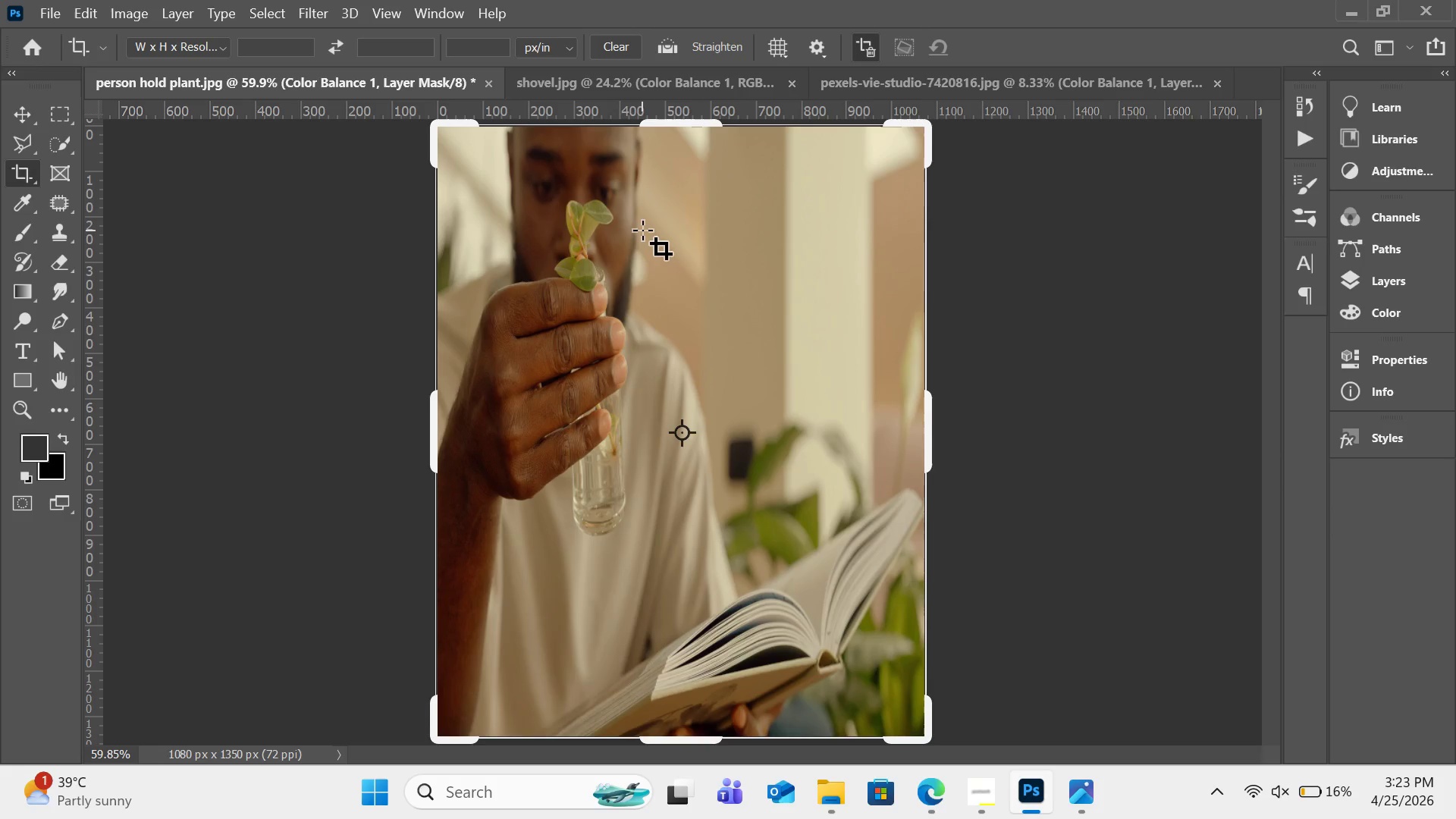 
left_click([925, 736])
 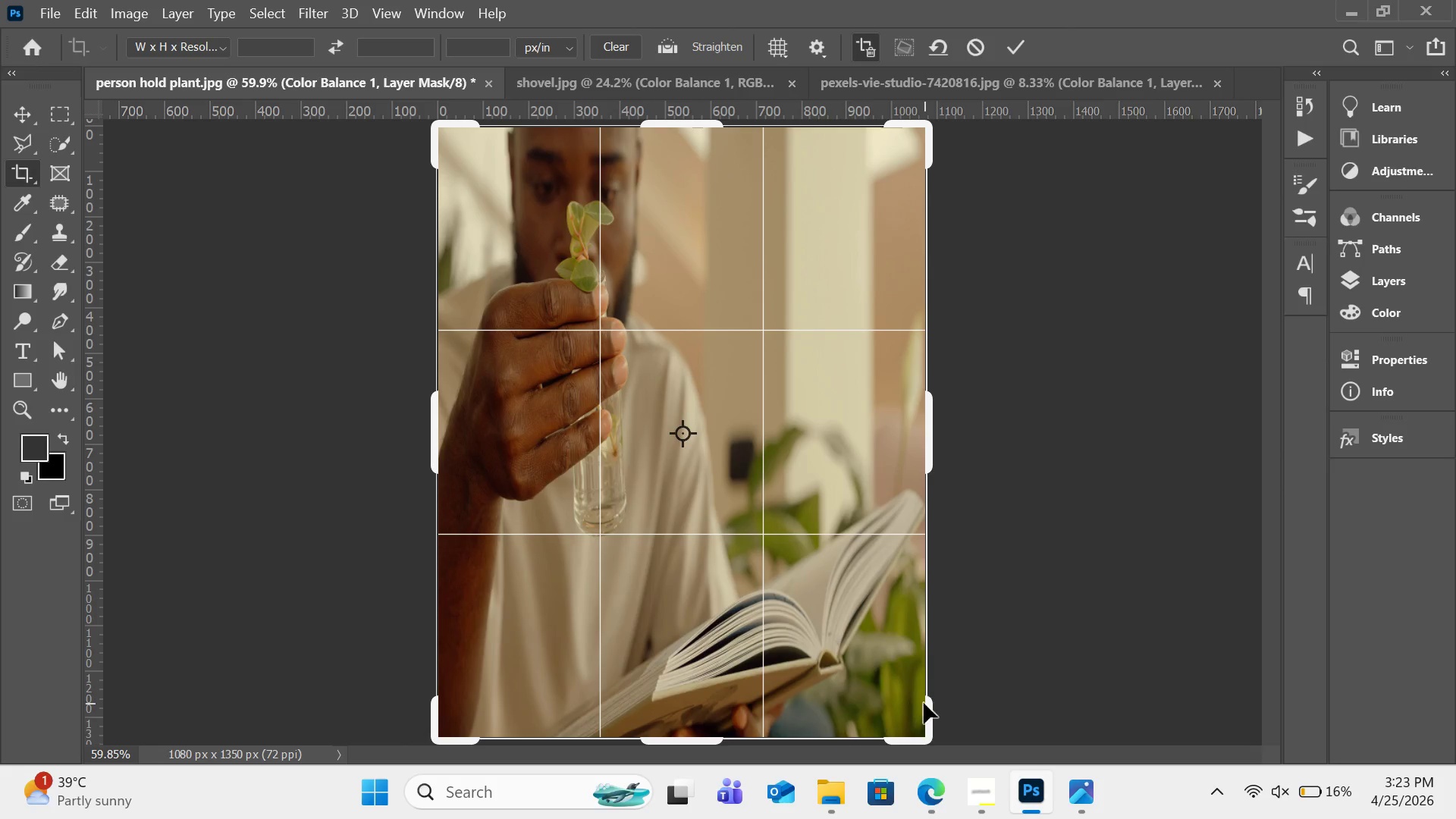 
hold_key(key=ControlLeft, duration=0.81)
 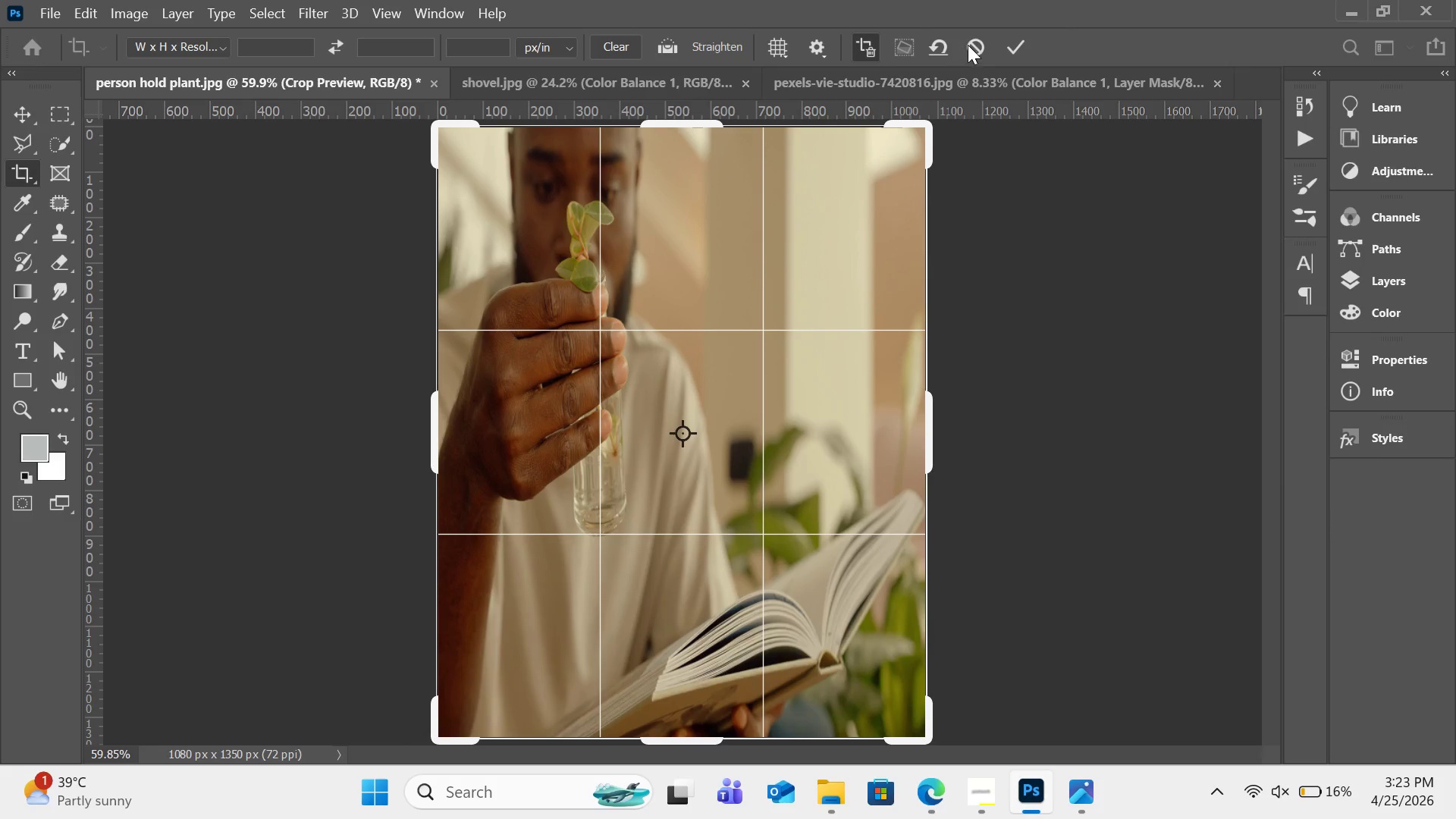 
left_click([968, 45])
 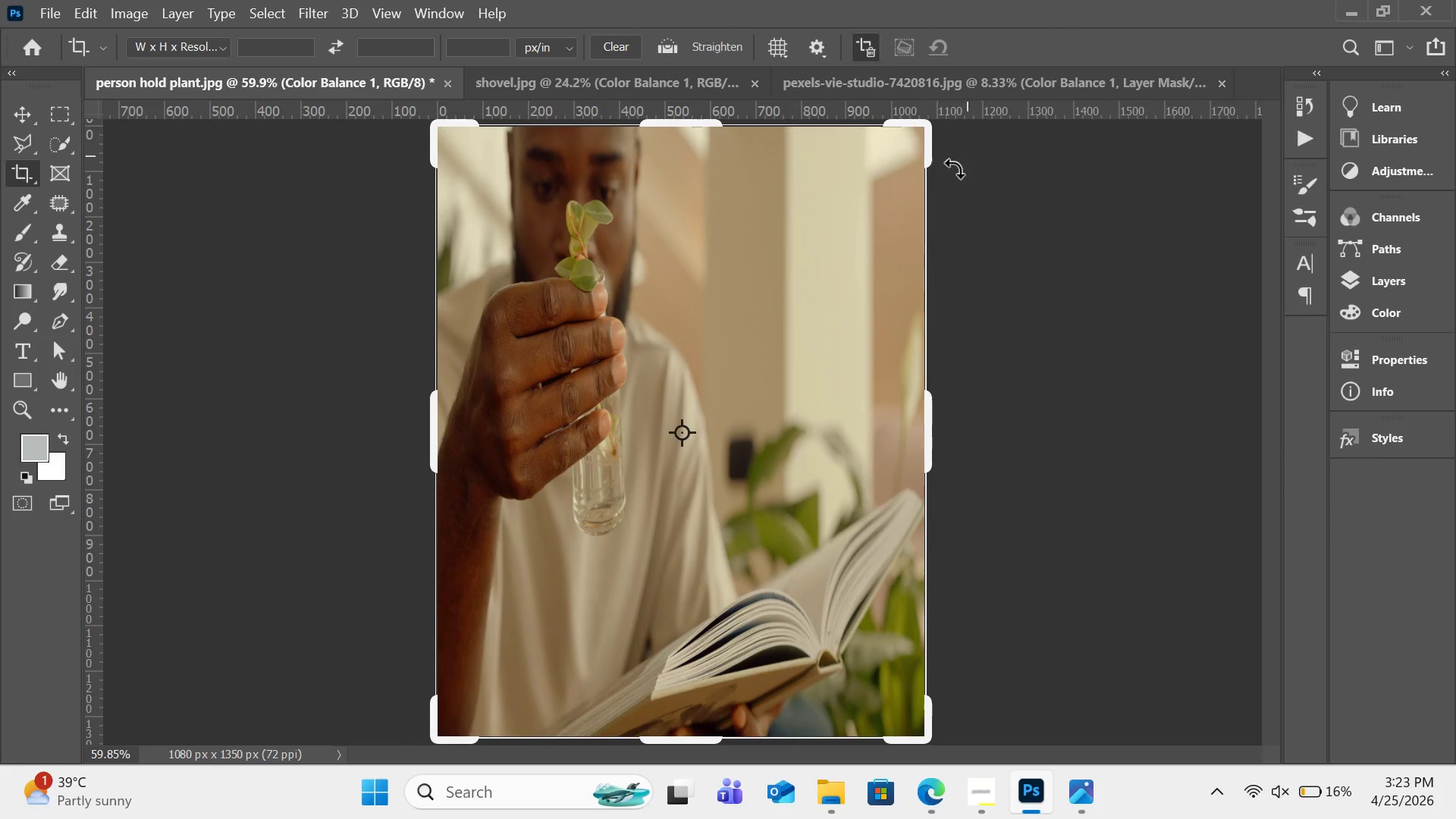 
key(Control+Z)
 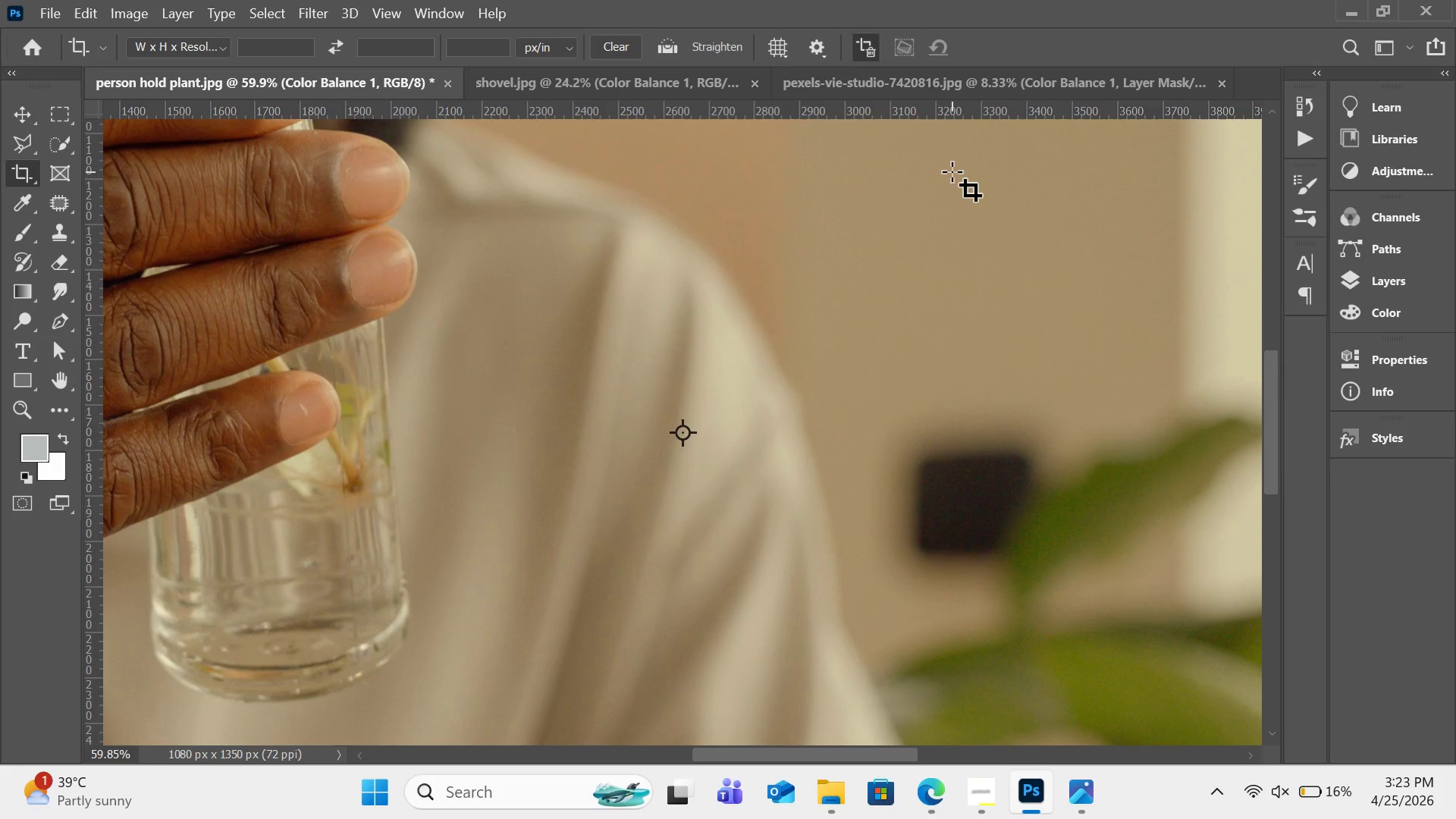 
key(Control+0)
 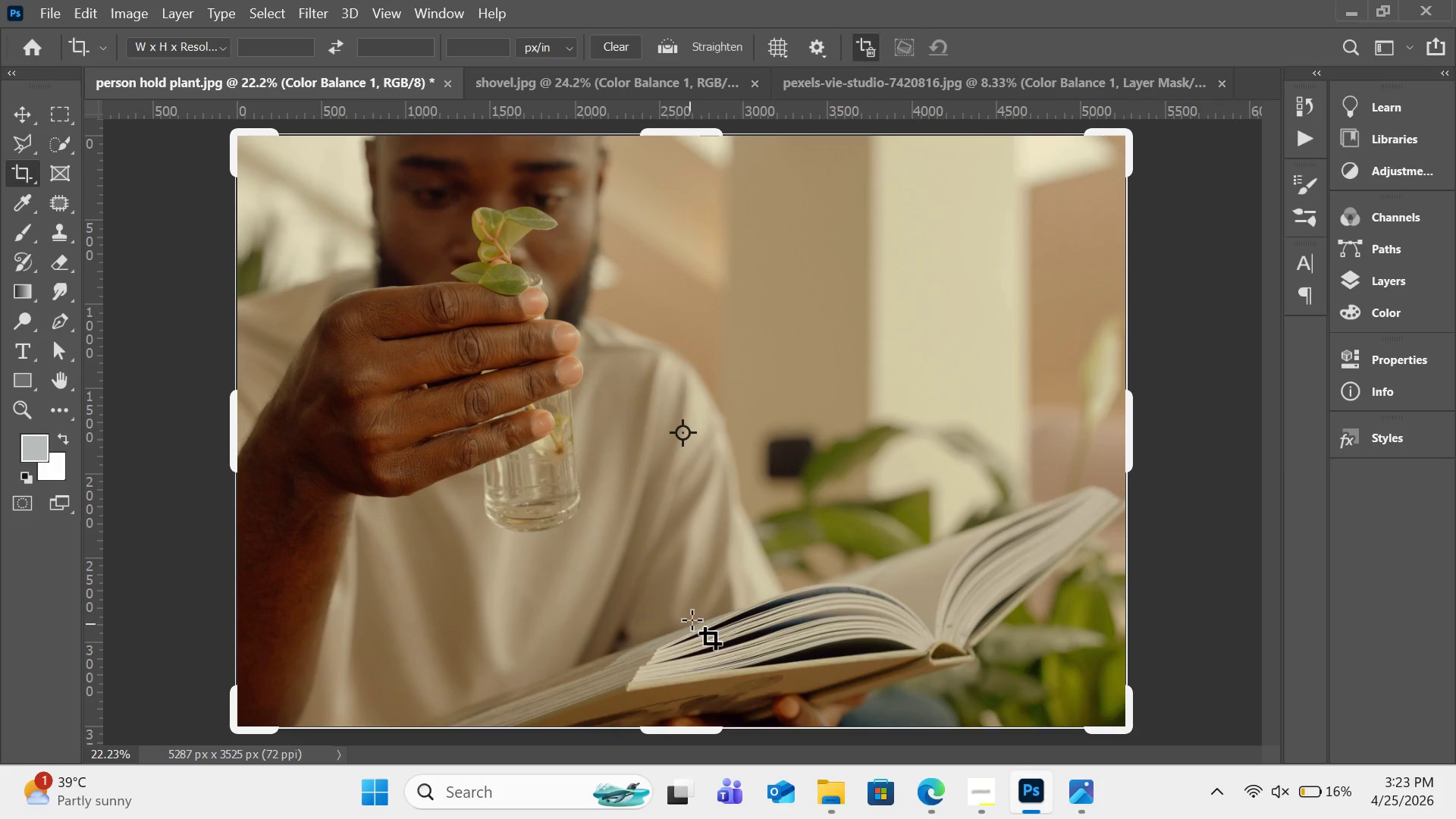 
wait(10.53)
 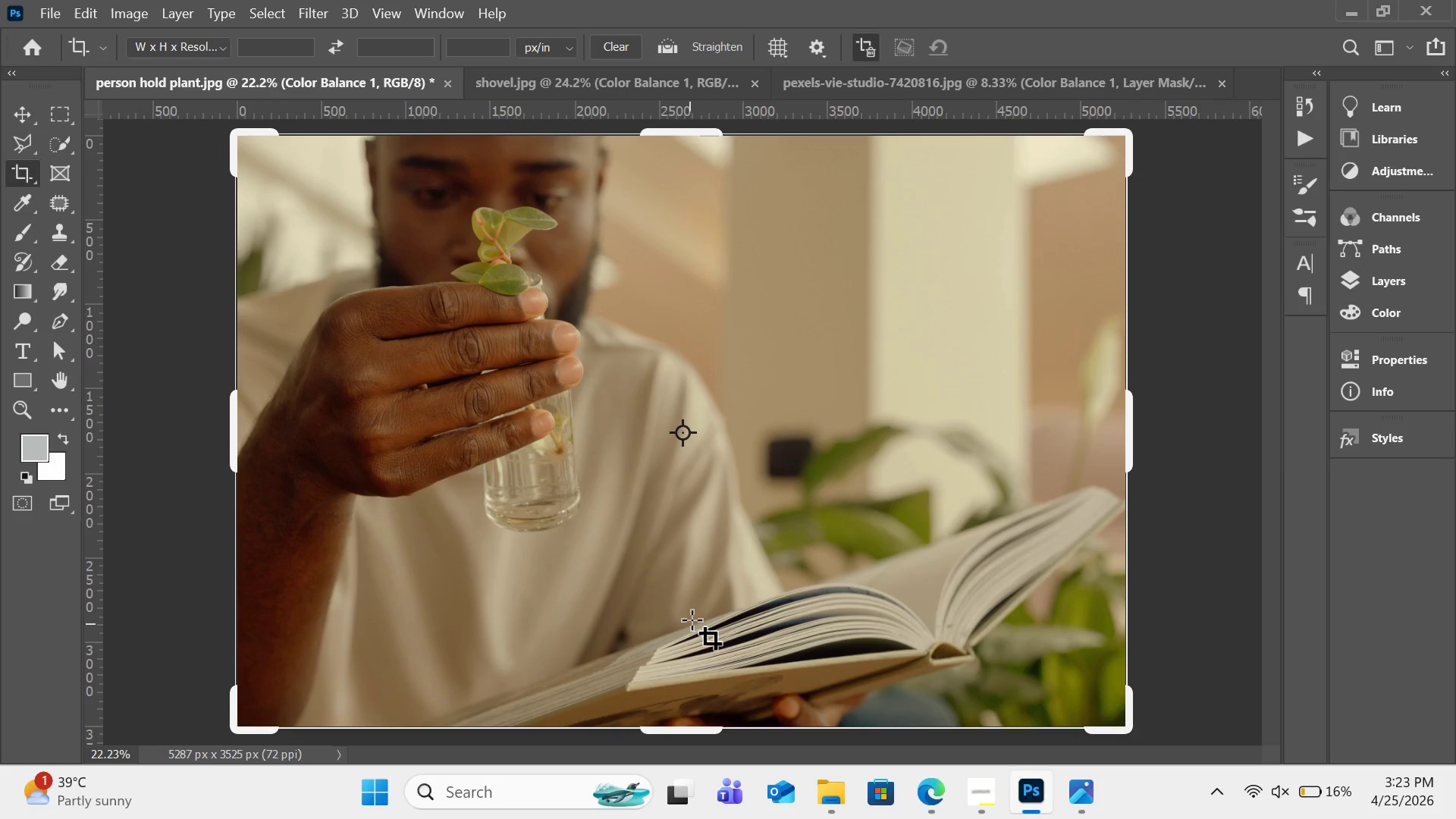 
left_click_drag(start_coordinate=[1130, 423], to_coordinate=[907, 441])
 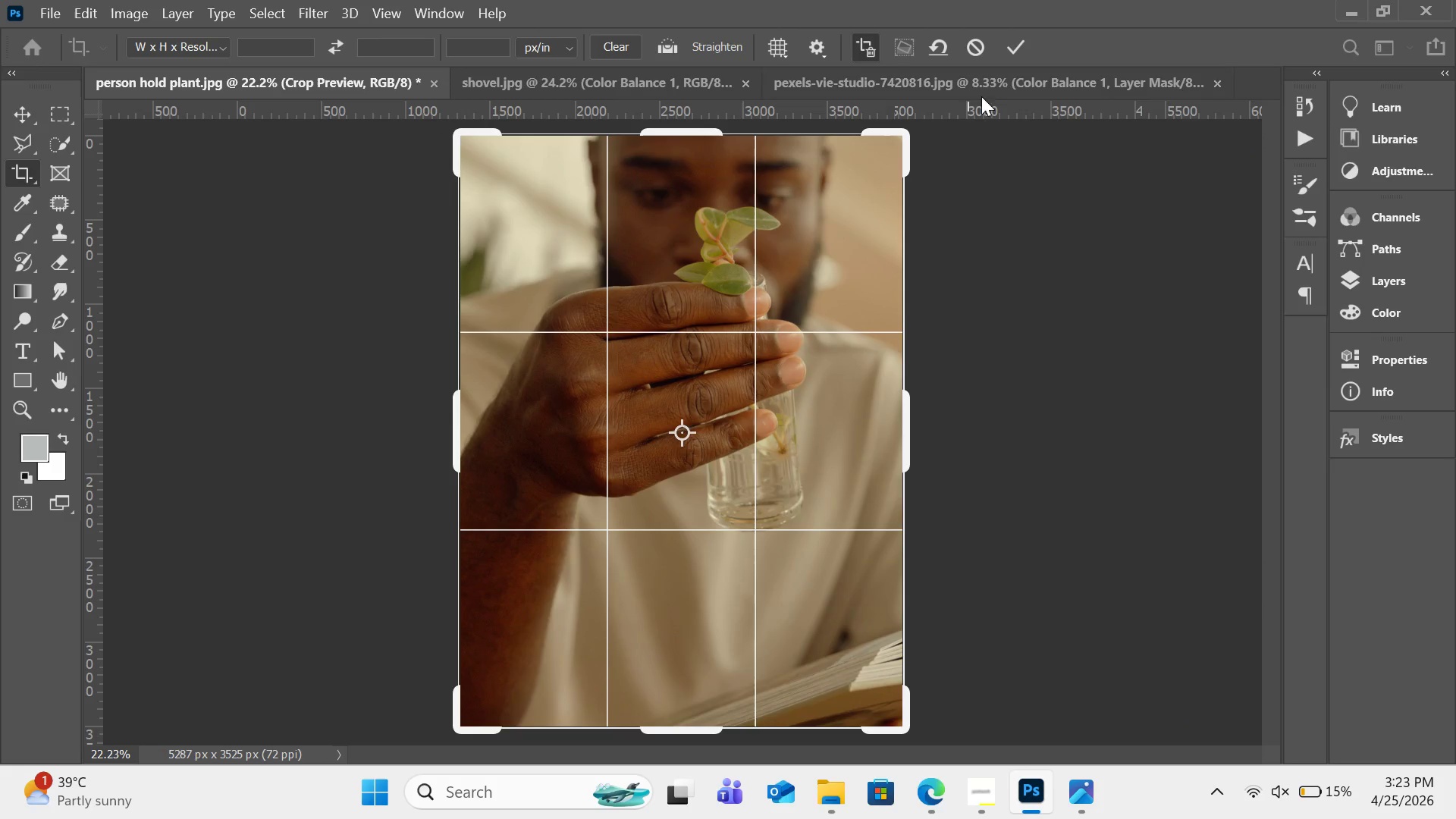 
left_click([1006, 56])
 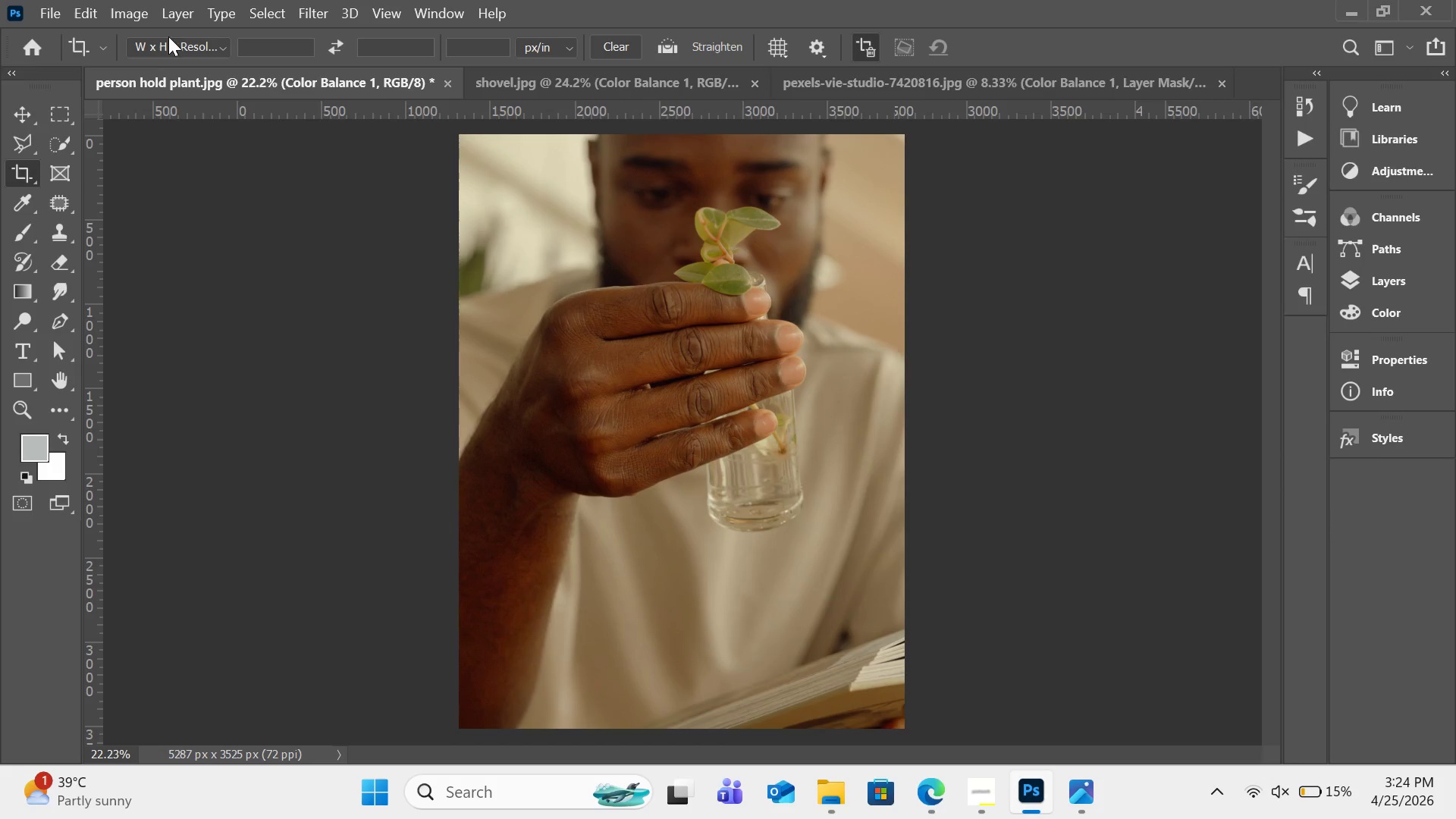 
left_click([130, 20])
 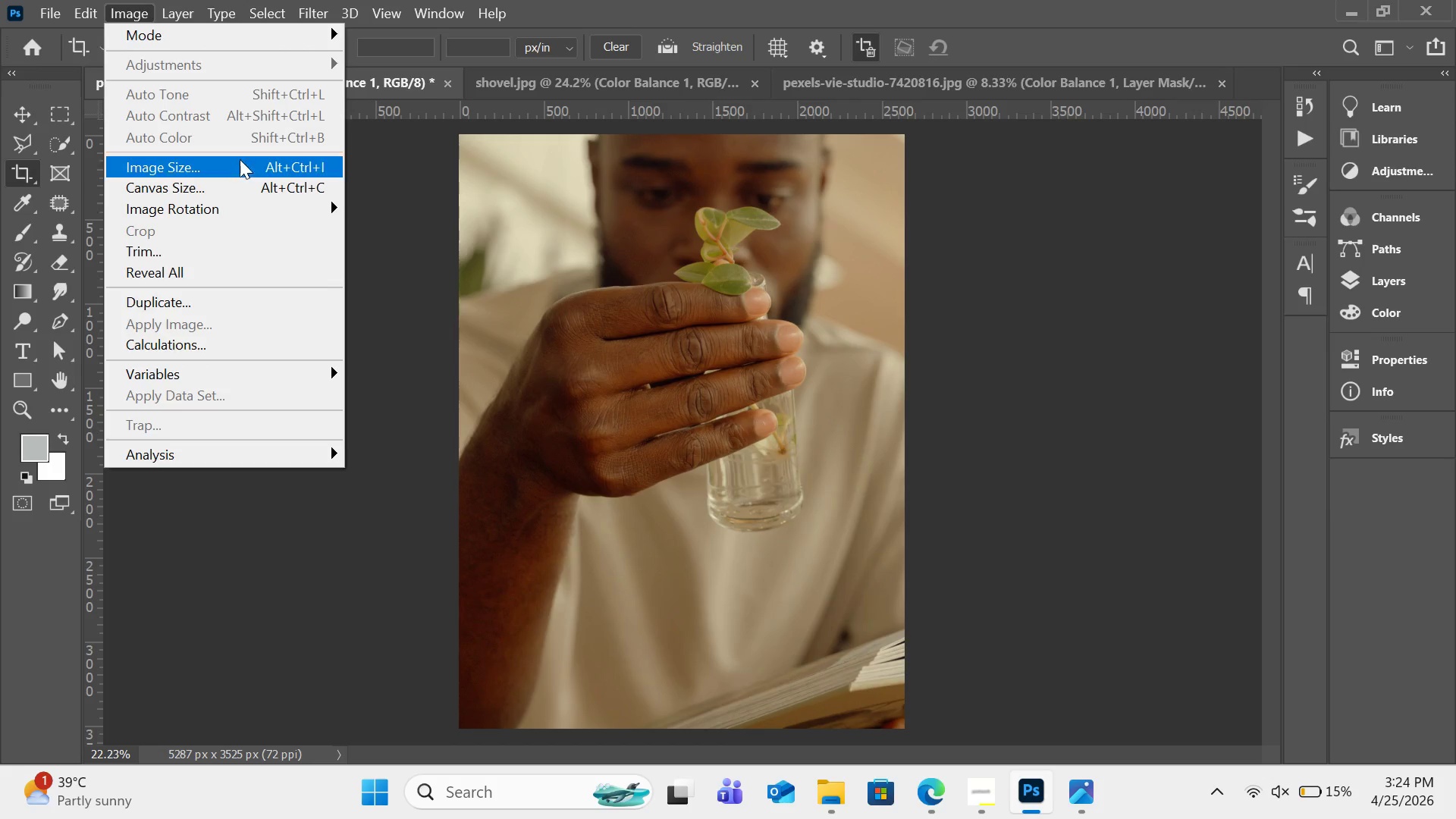 
left_click([243, 167])
 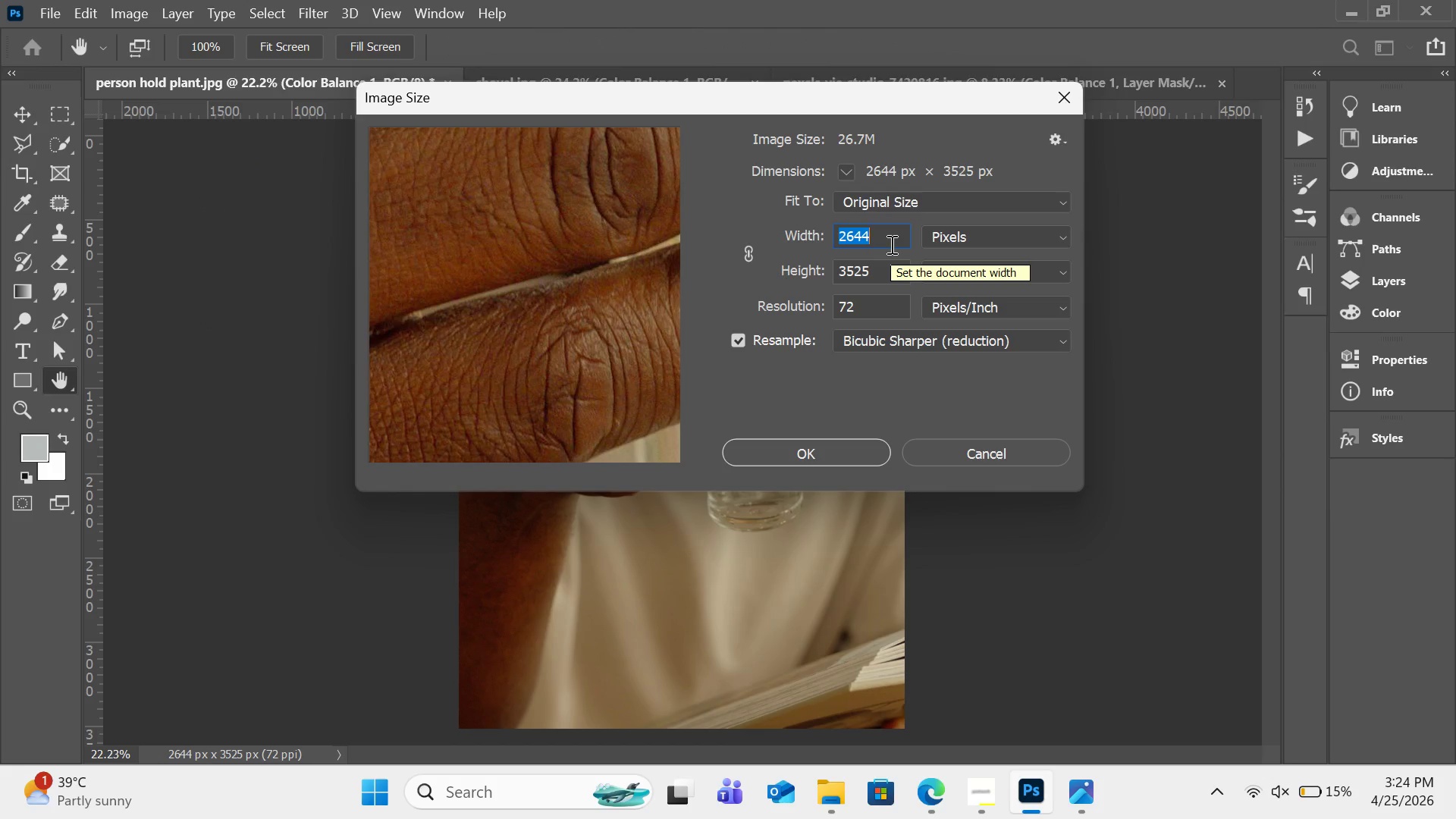 
type(1080)
 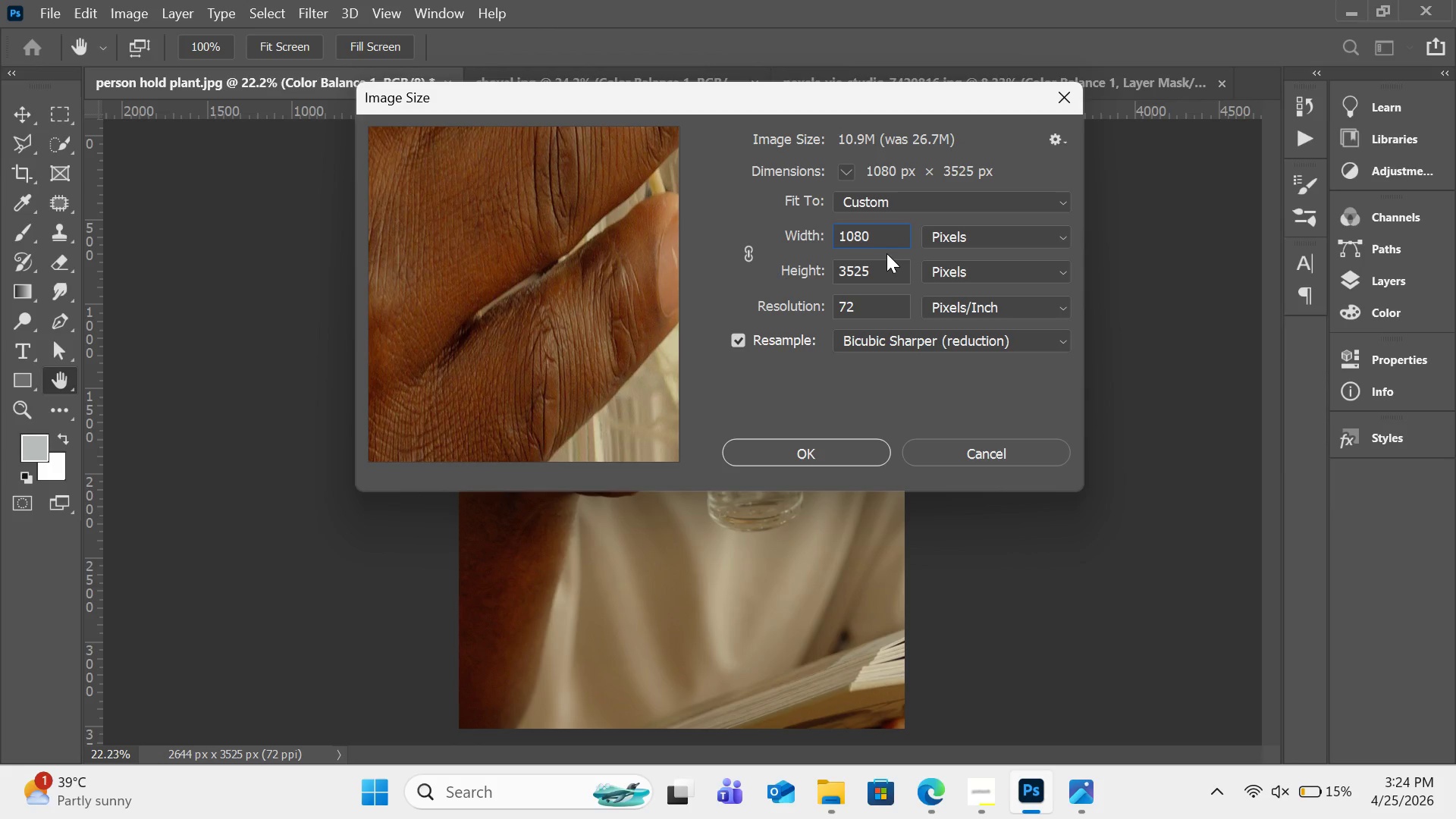 
wait(5.44)
 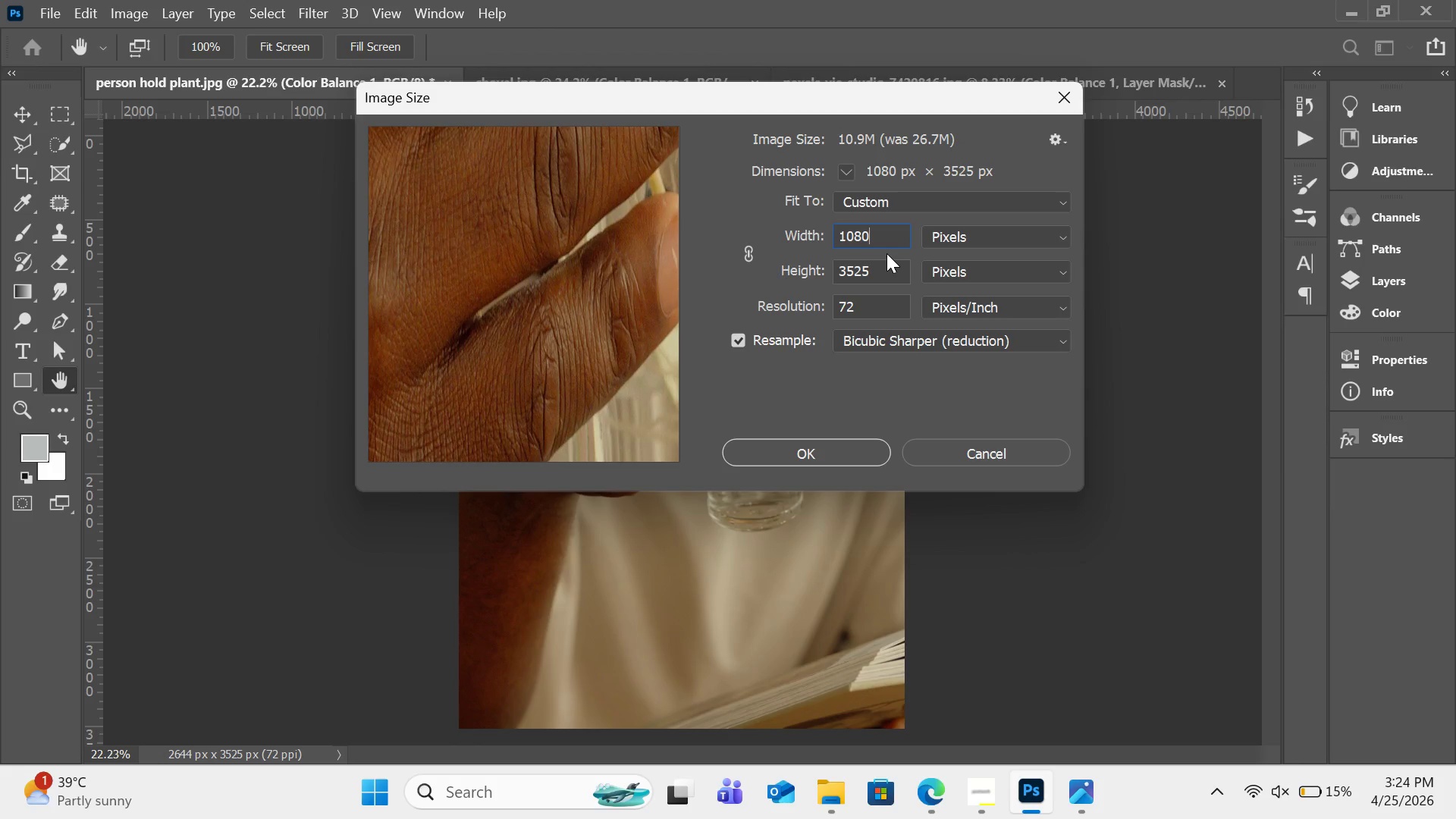 
left_click([886, 259])
 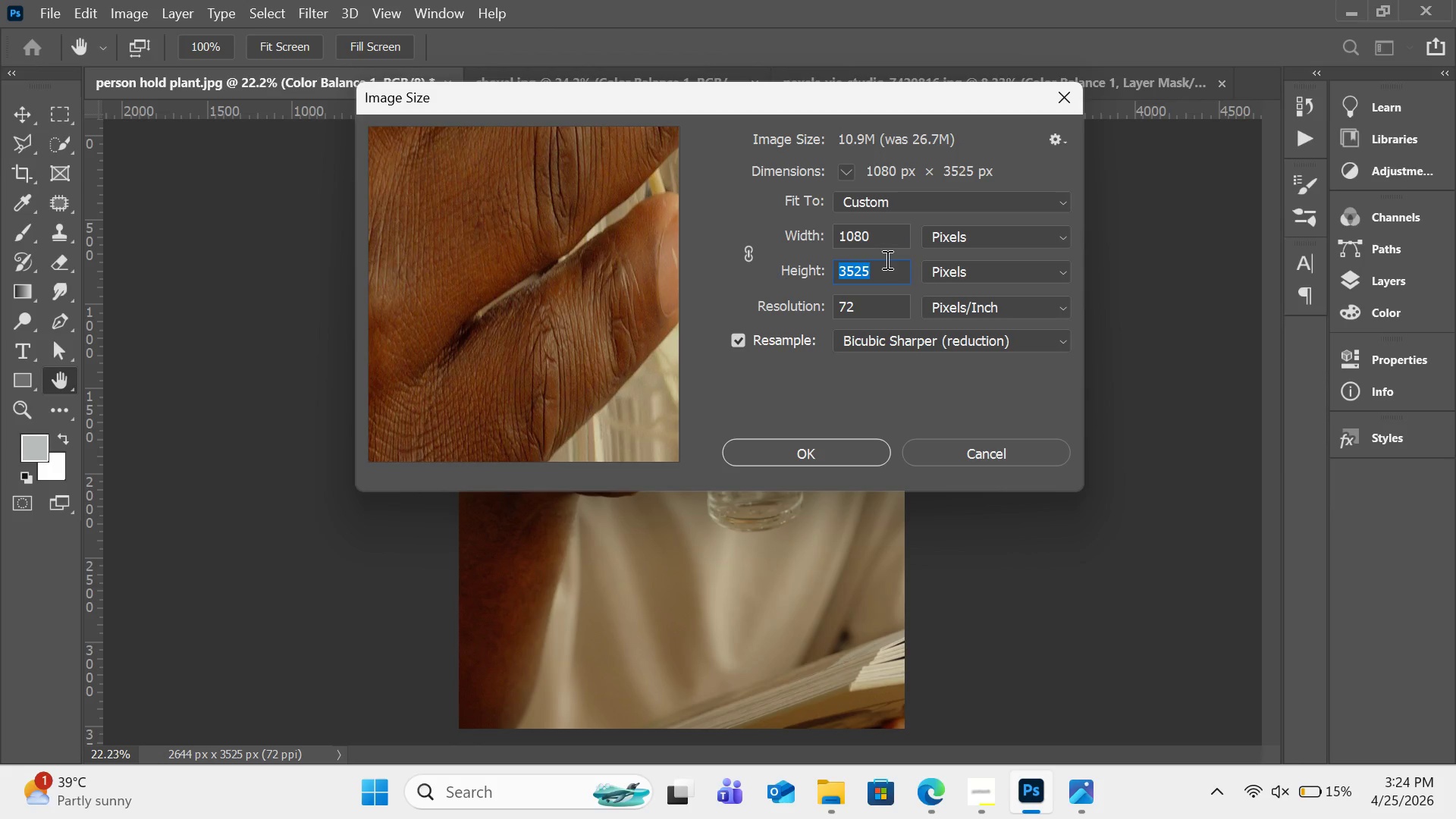 
type(1350)
 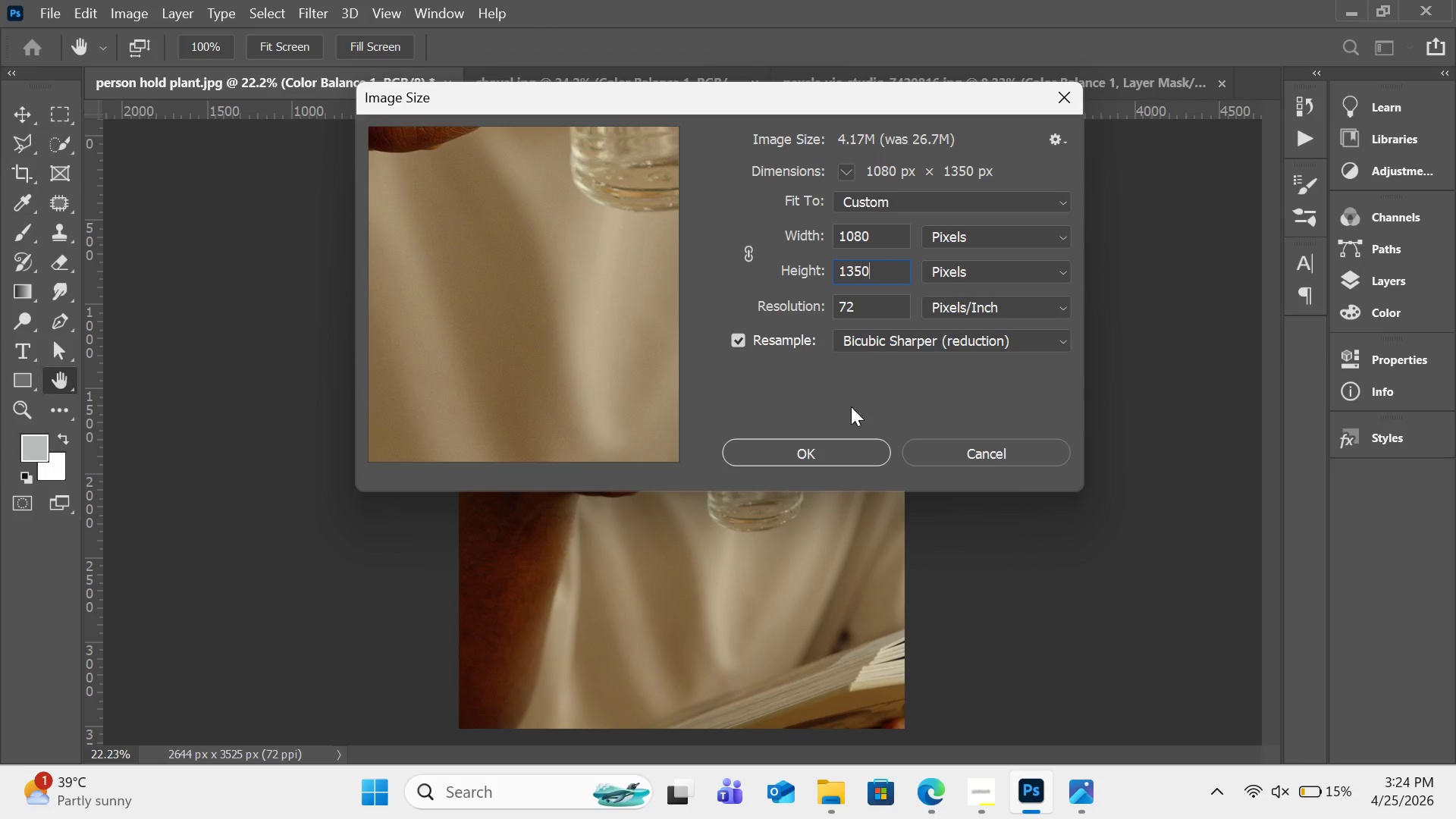 
left_click([846, 445])
 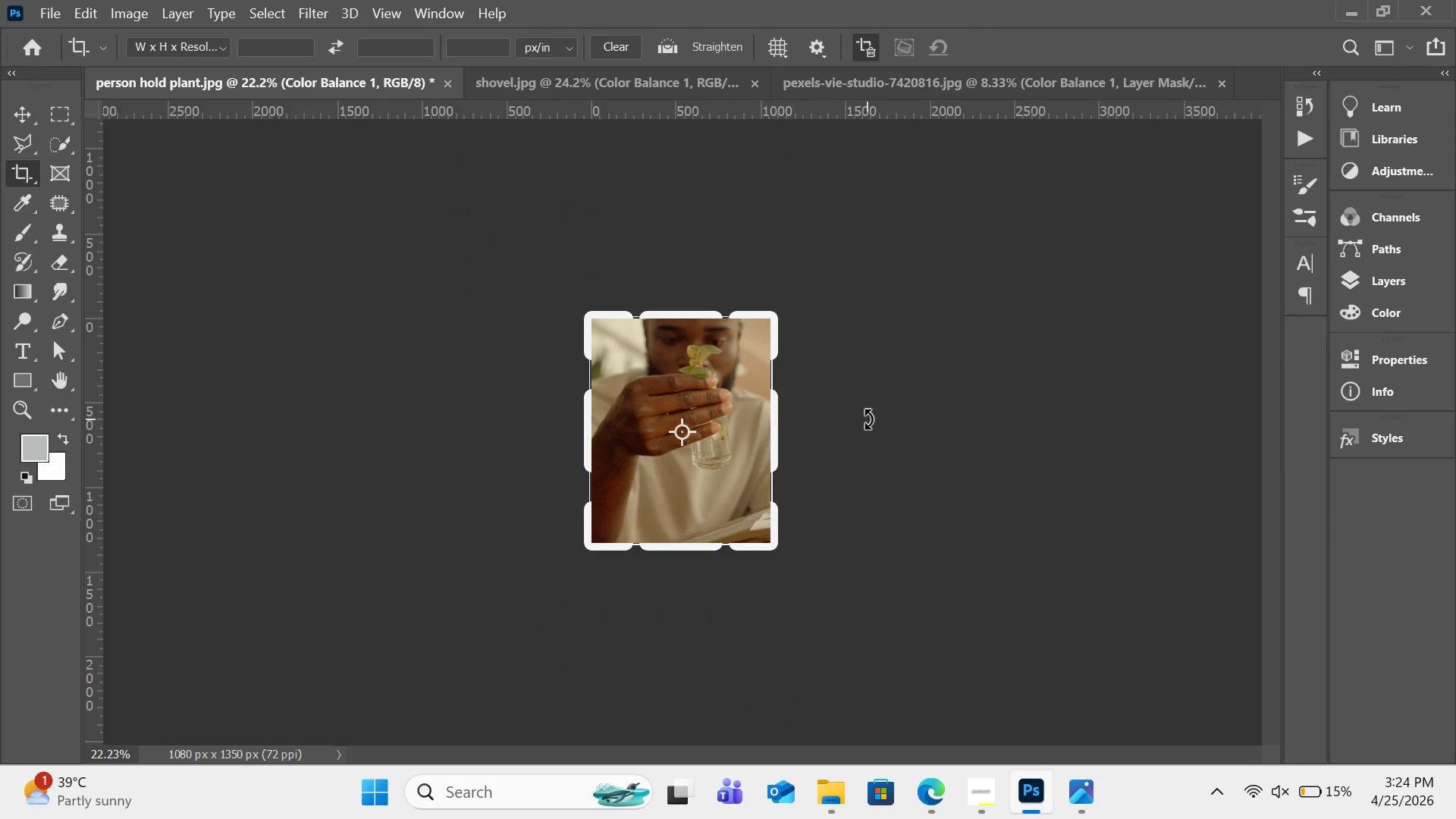 
key(Control+0)
 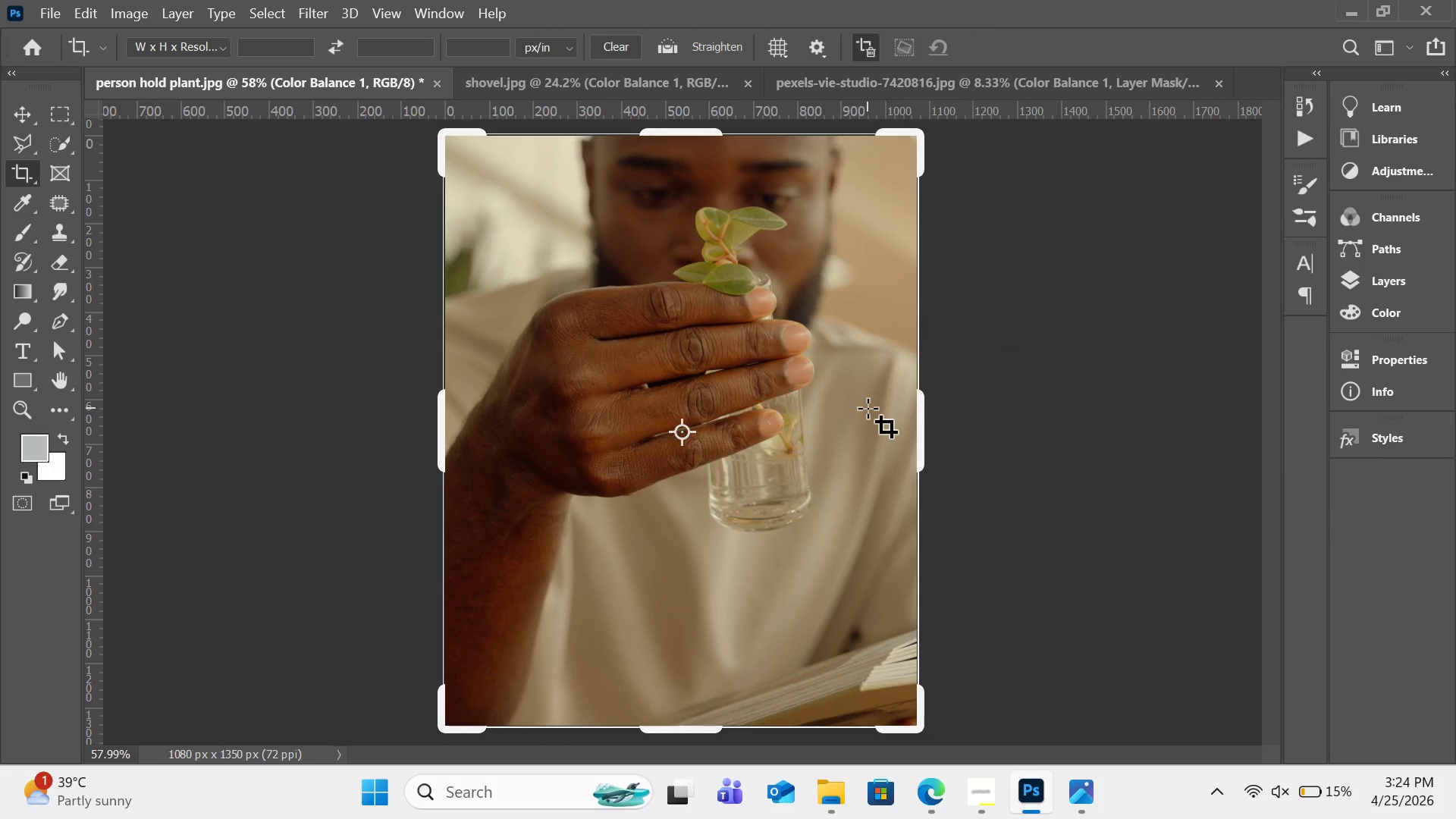 
wait(16.81)
 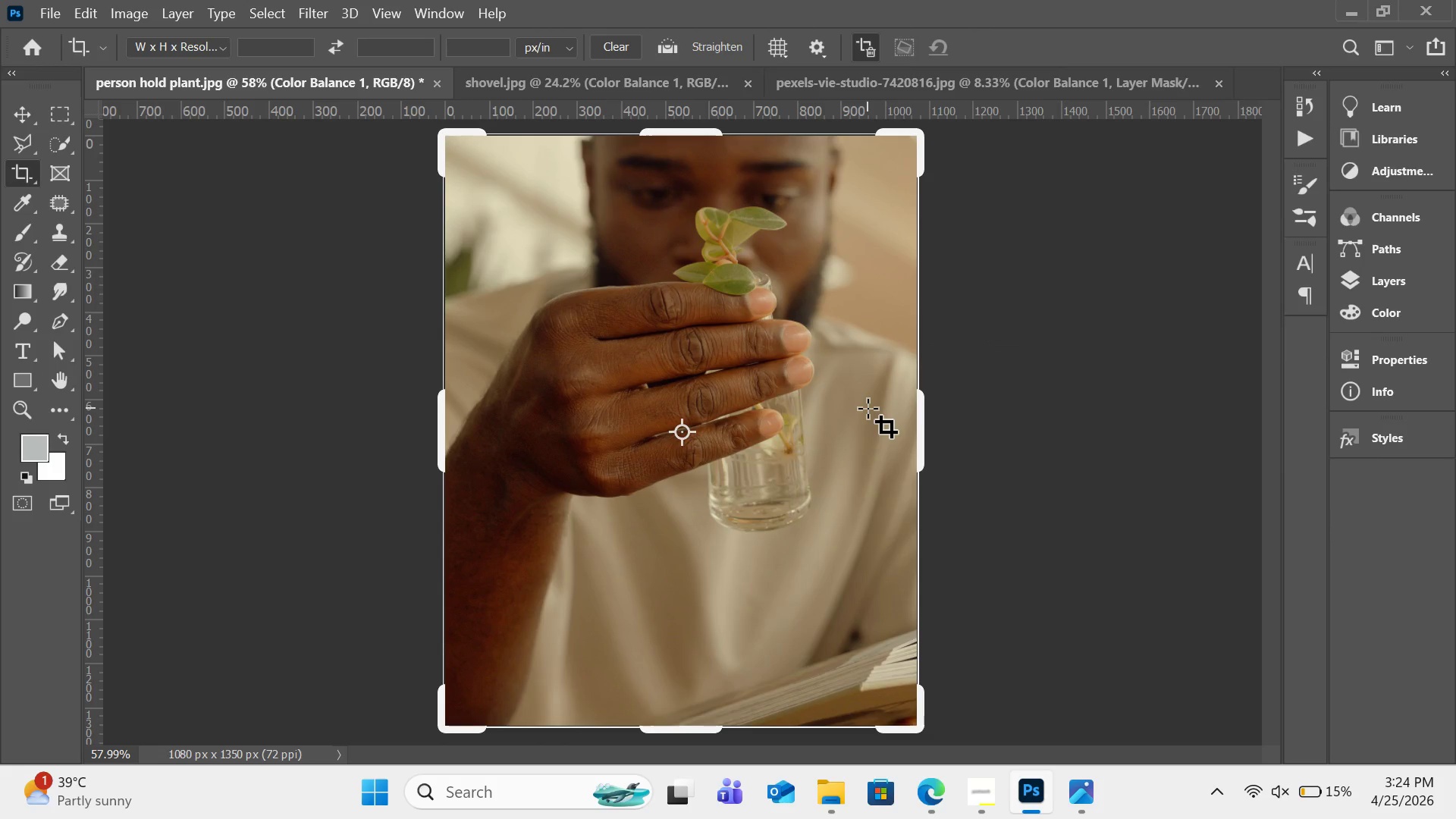 
key(Control+Z)
 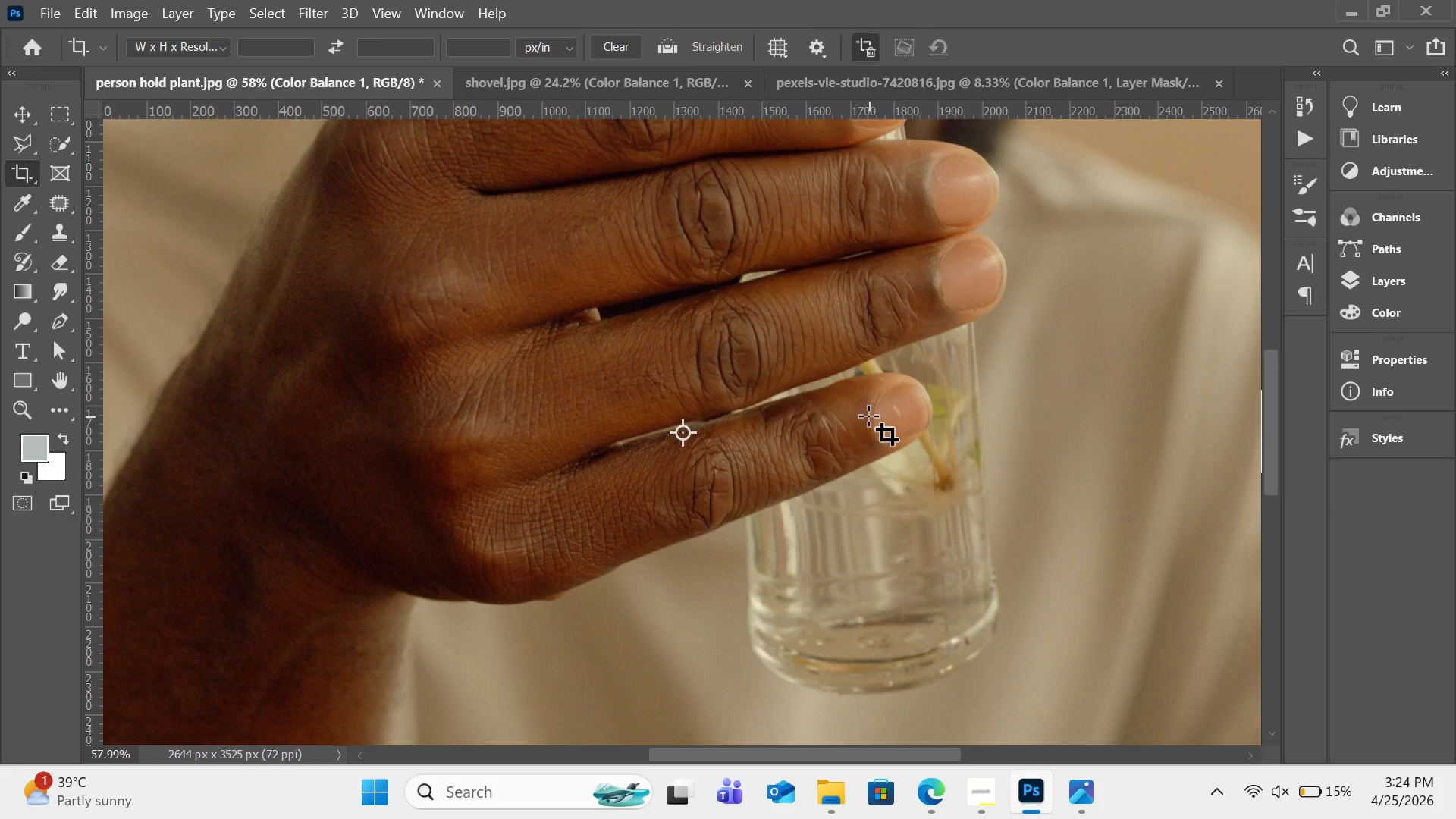 
wait(12.95)
 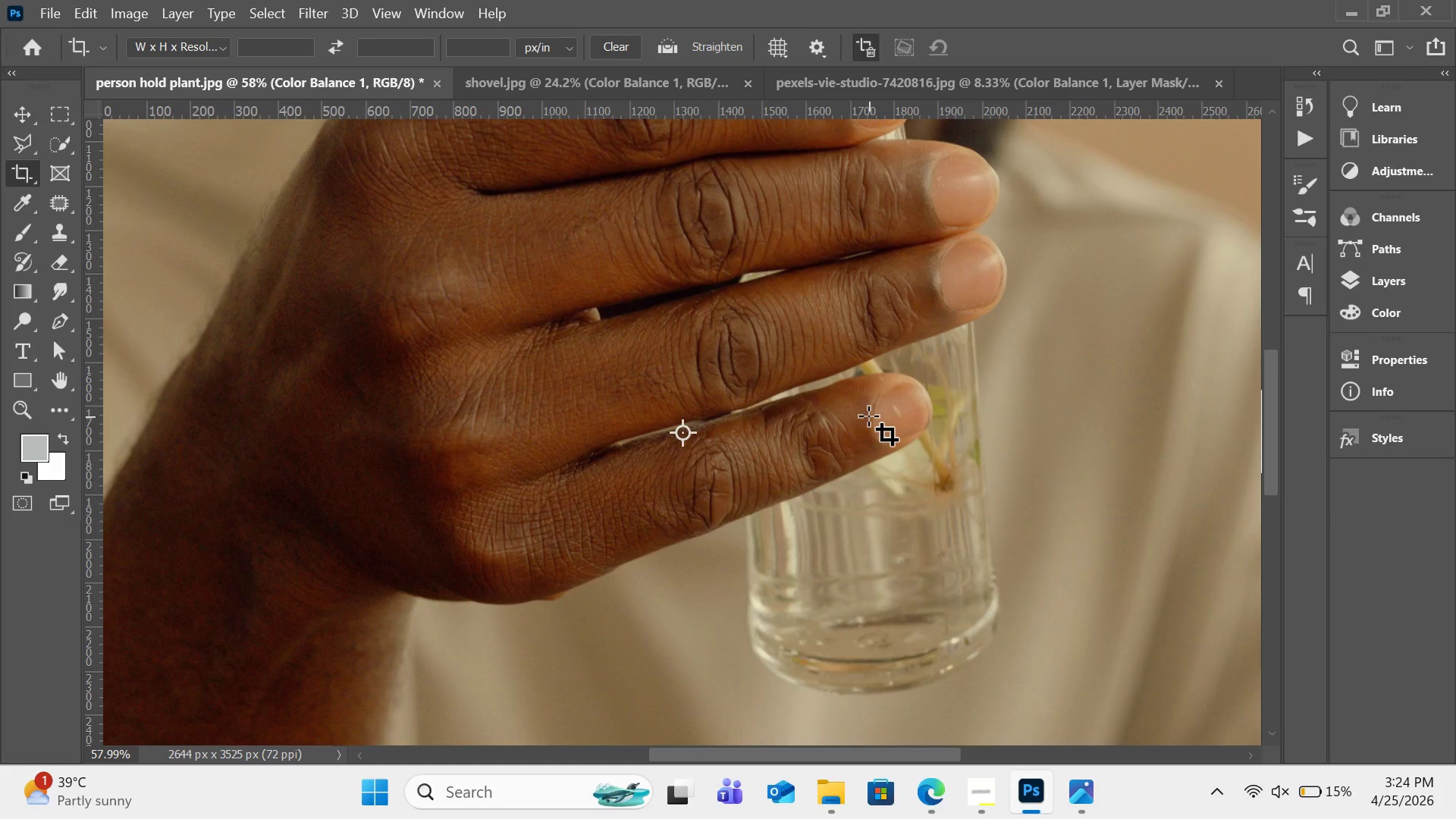 
key(Control+Minus)
 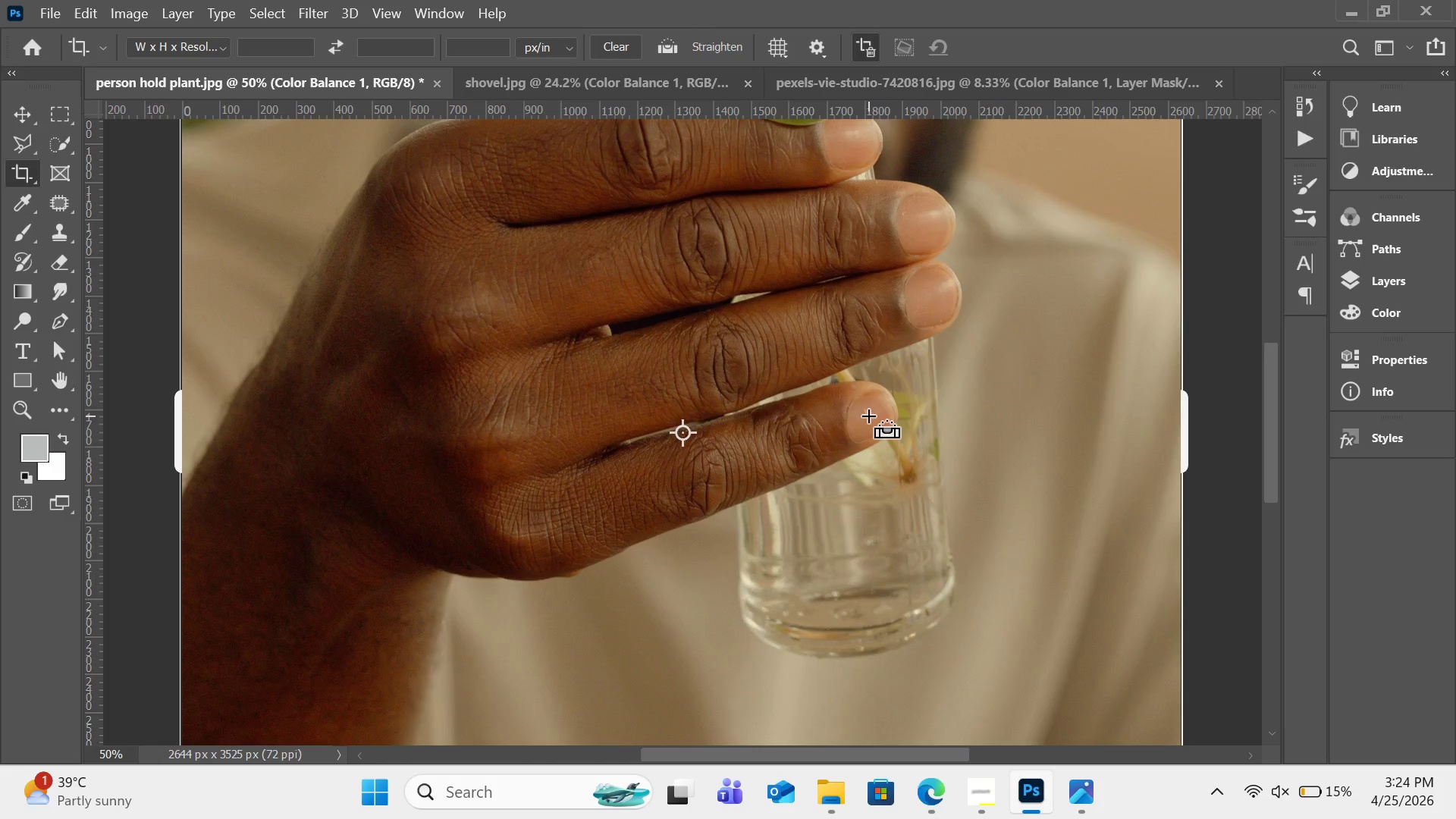 
key(Control+Minus)
 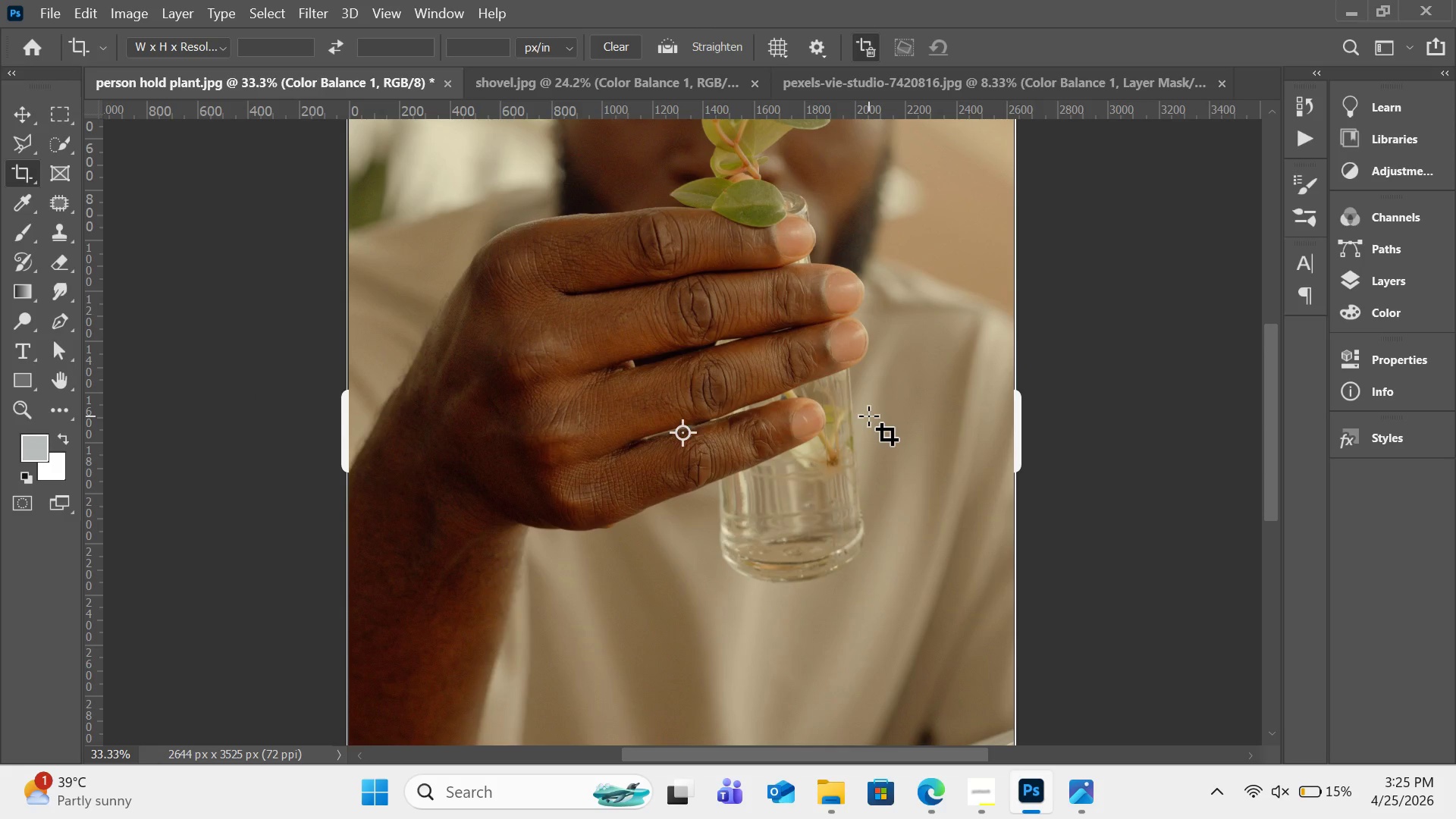 
wait(14.86)
 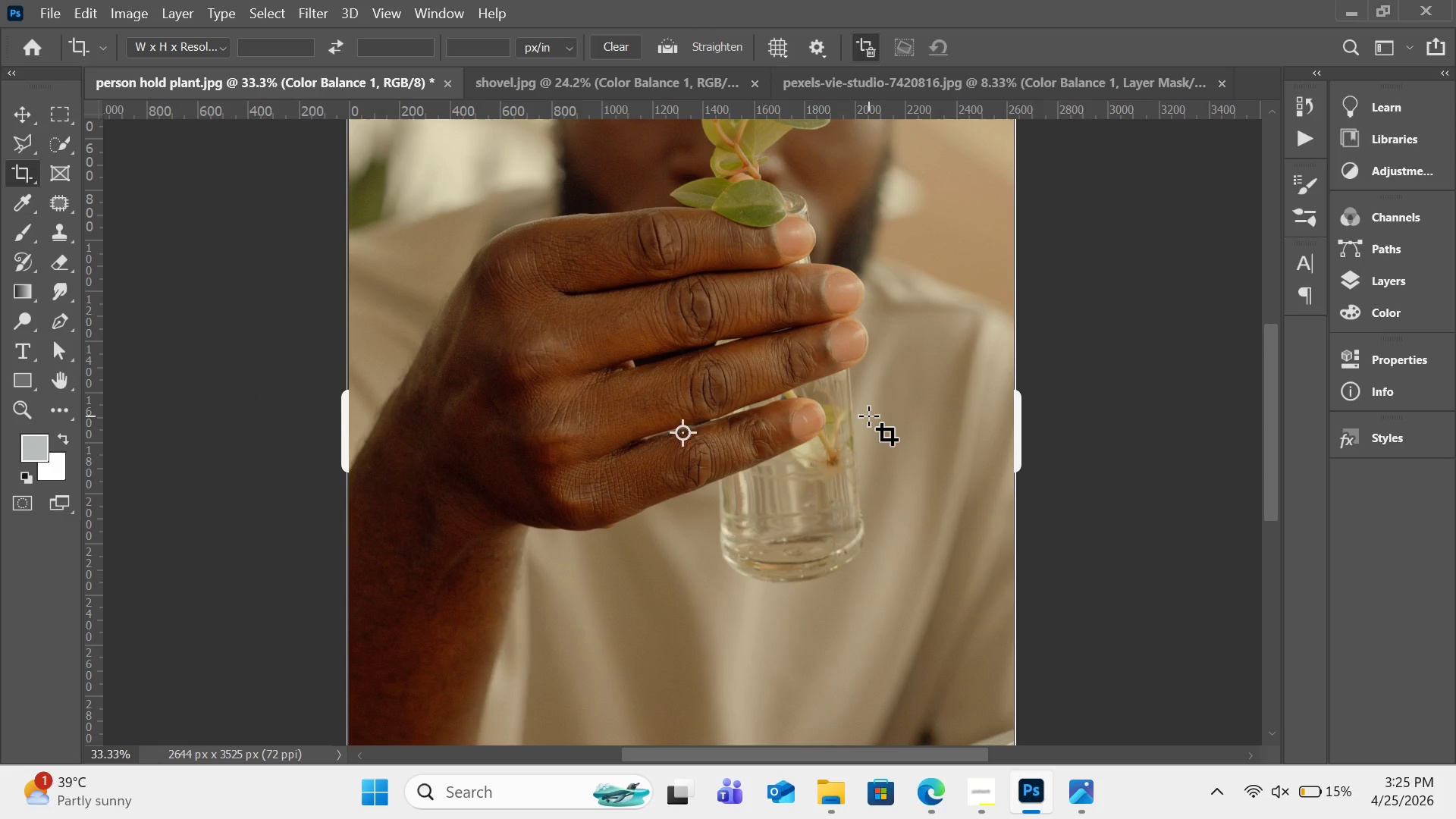 
key(Control+Minus)
 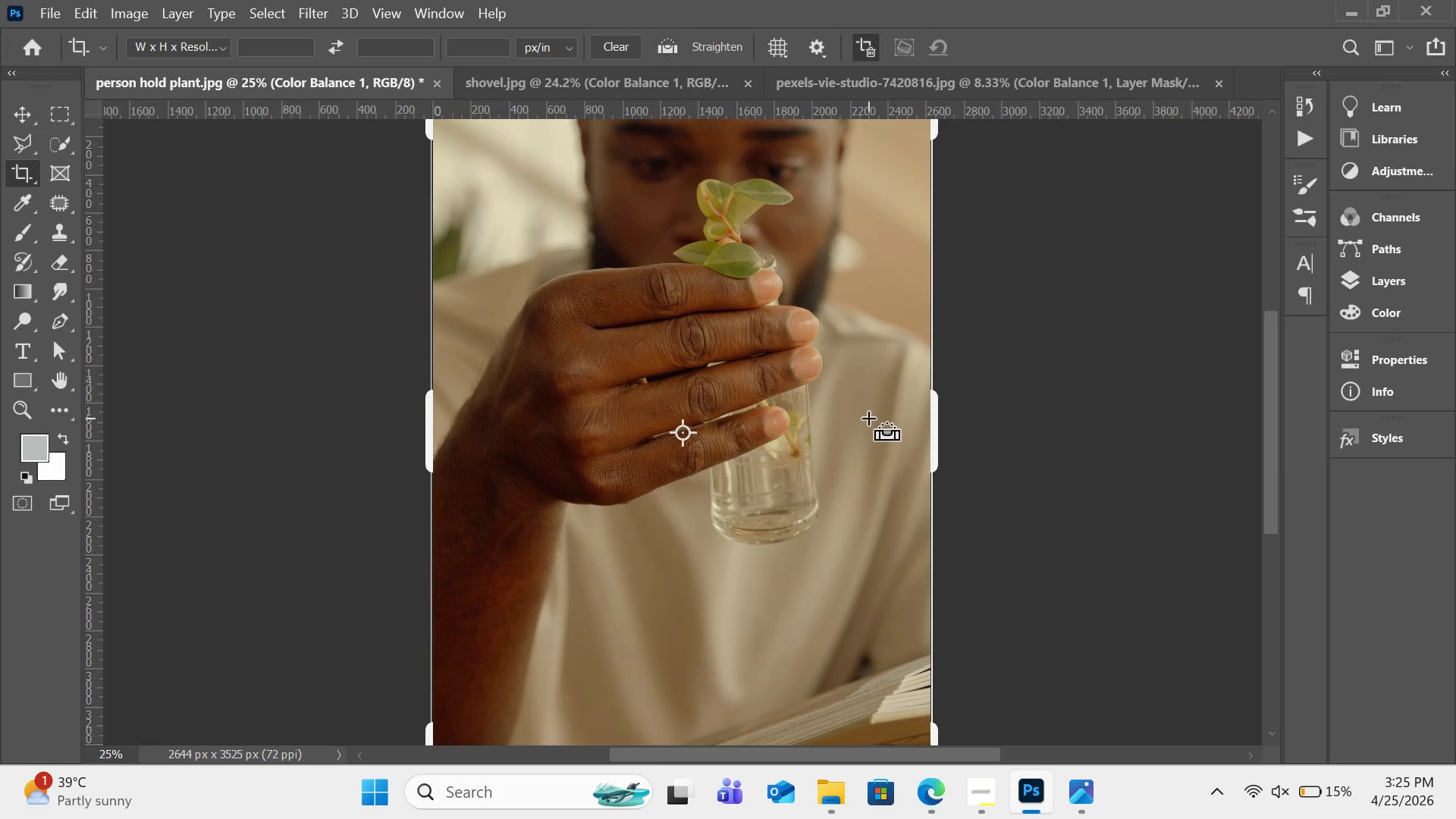 
key(Control+Minus)
 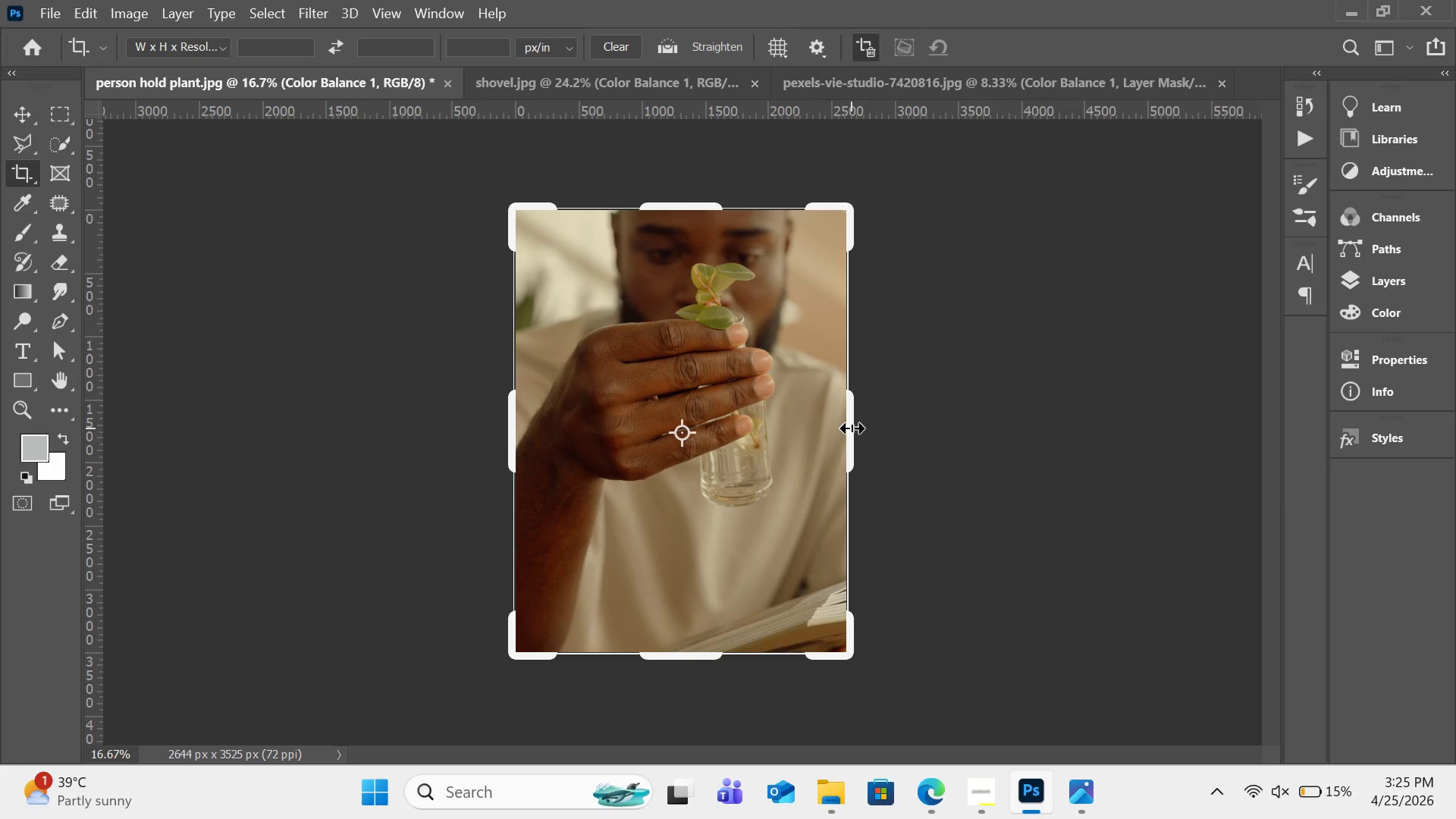 
left_click_drag(start_coordinate=[852, 428], to_coordinate=[821, 434])
 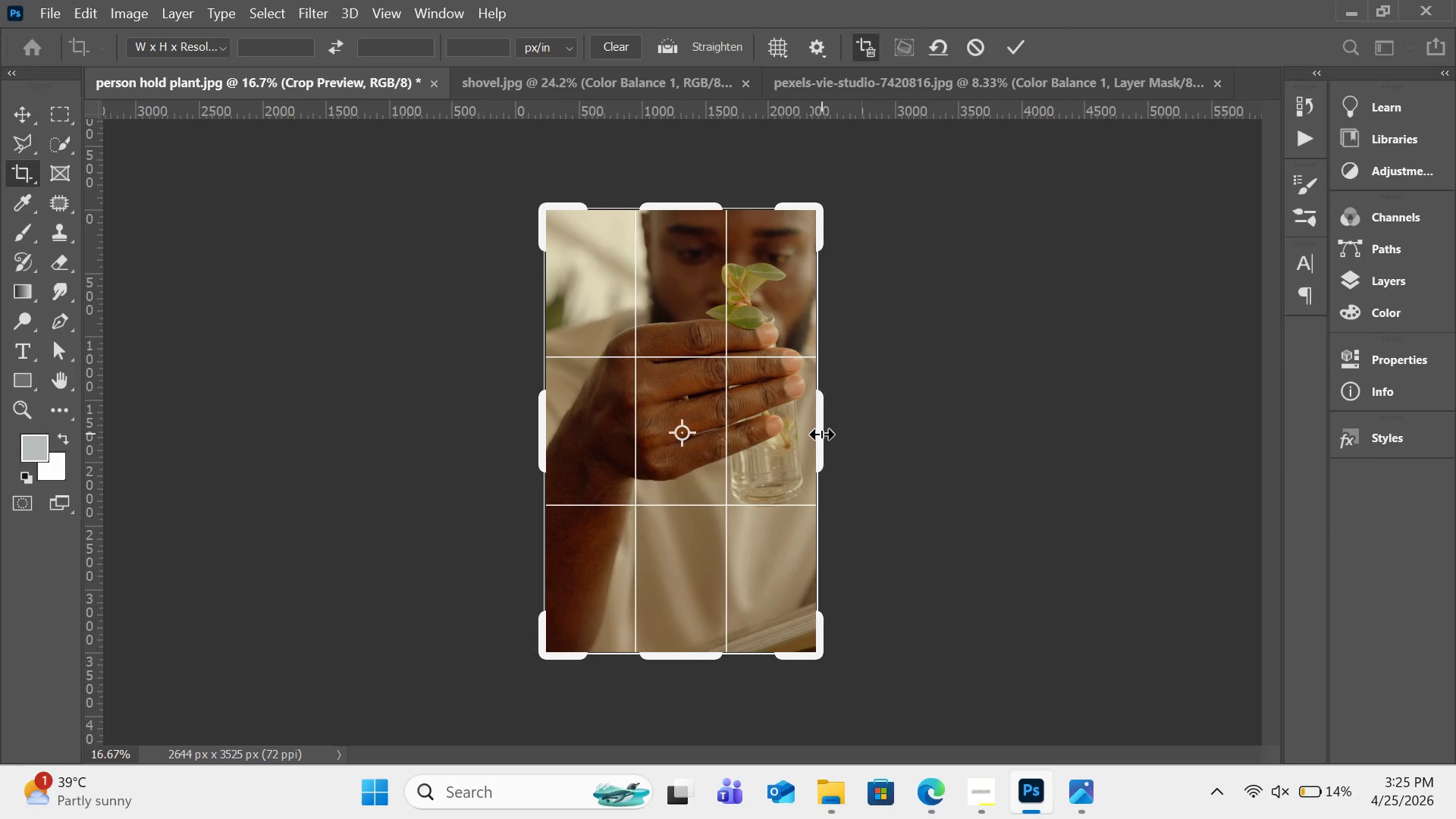 
left_click_drag(start_coordinate=[821, 434], to_coordinate=[839, 431])
 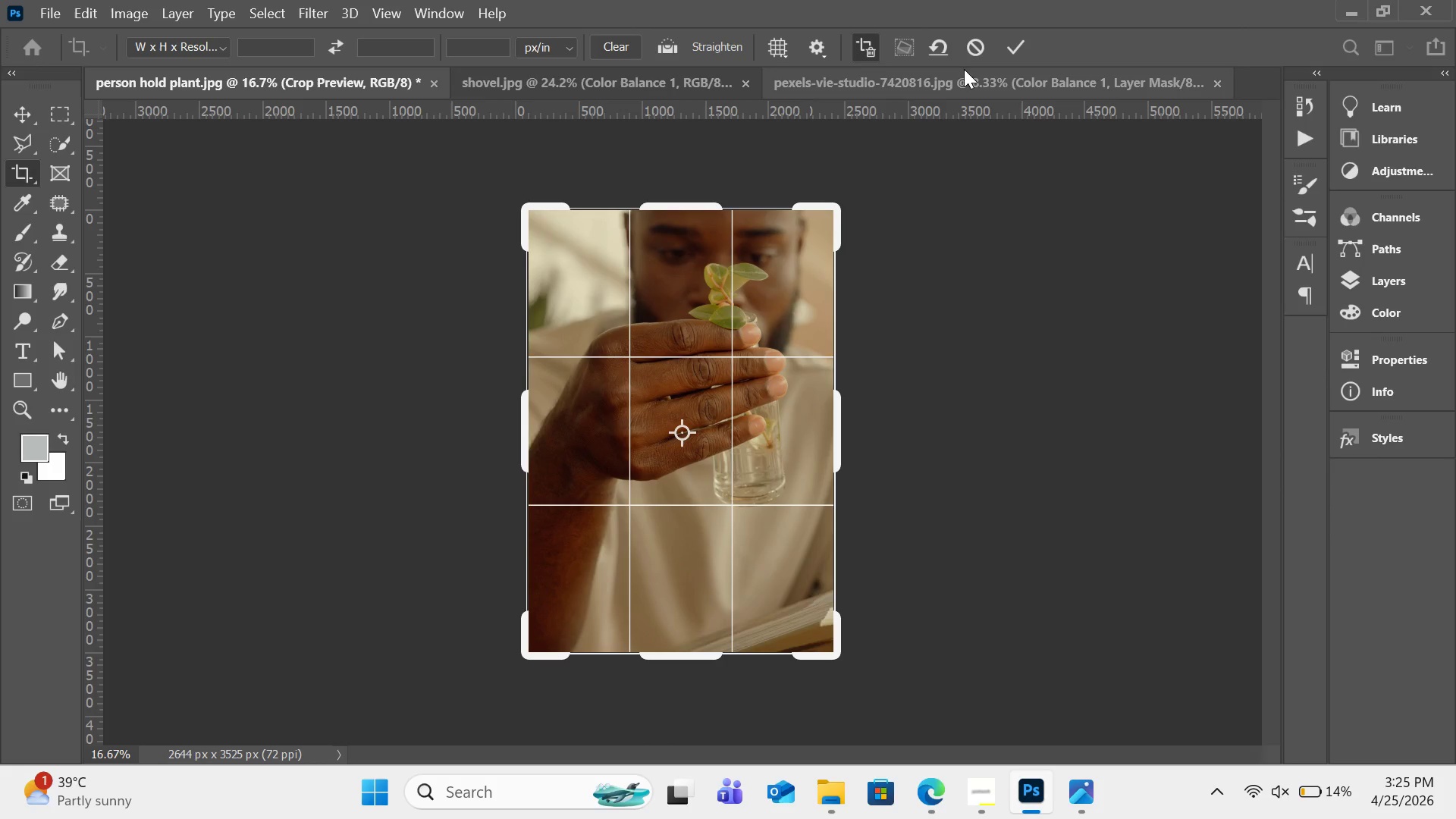 
left_click([968, 54])
 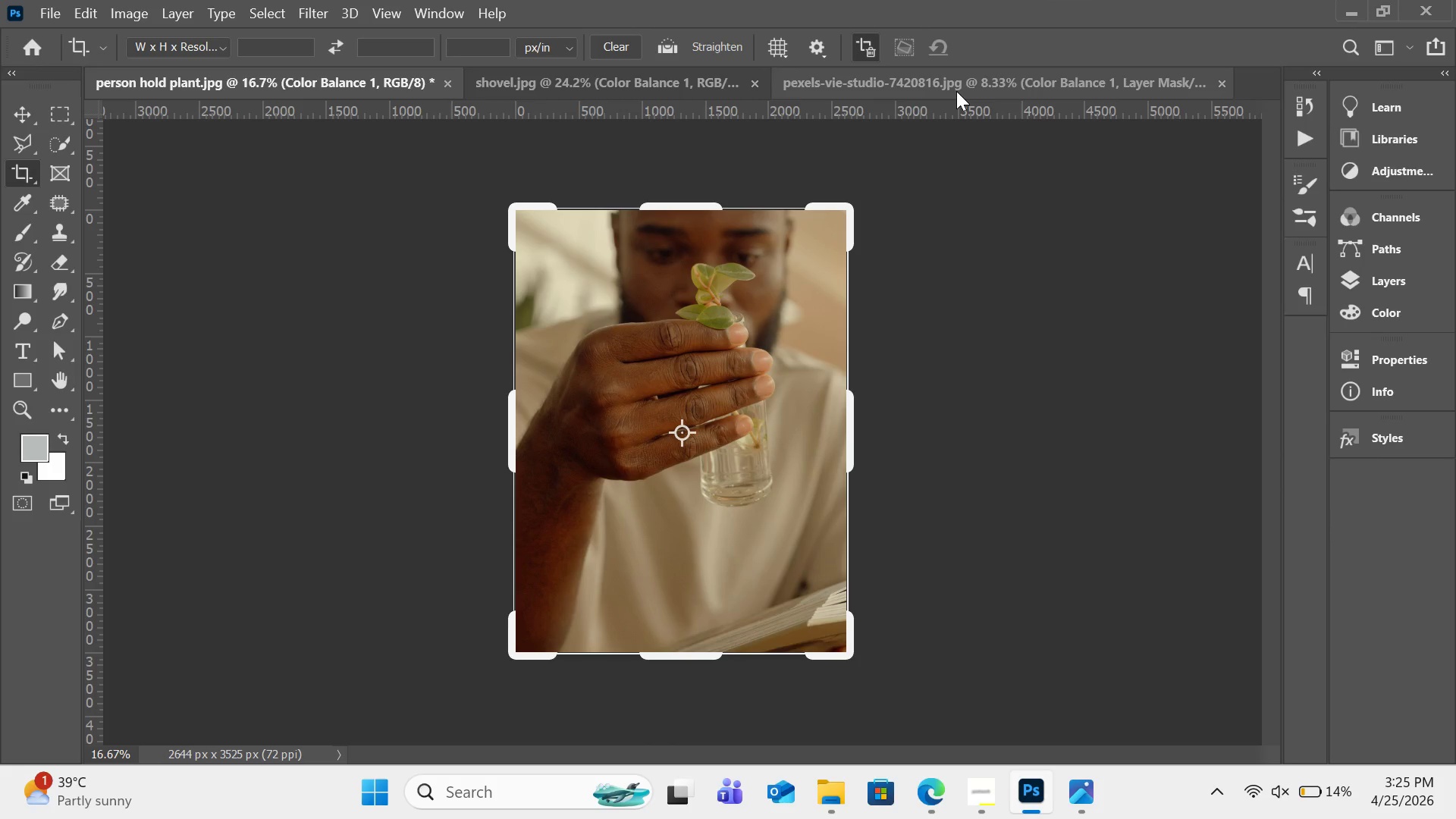 
key(Control+Z)
 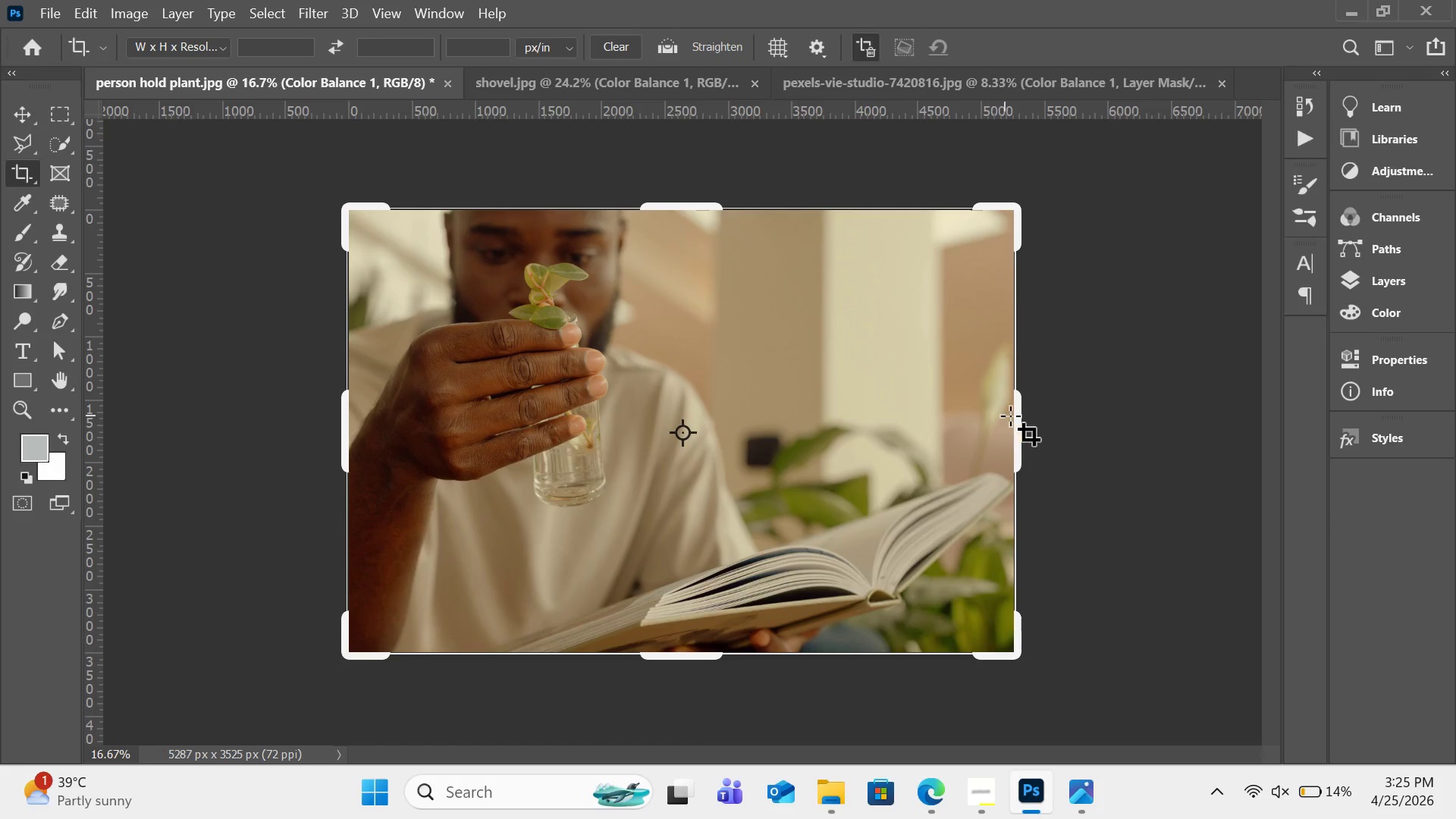 
left_click_drag(start_coordinate=[1018, 416], to_coordinate=[835, 431])
 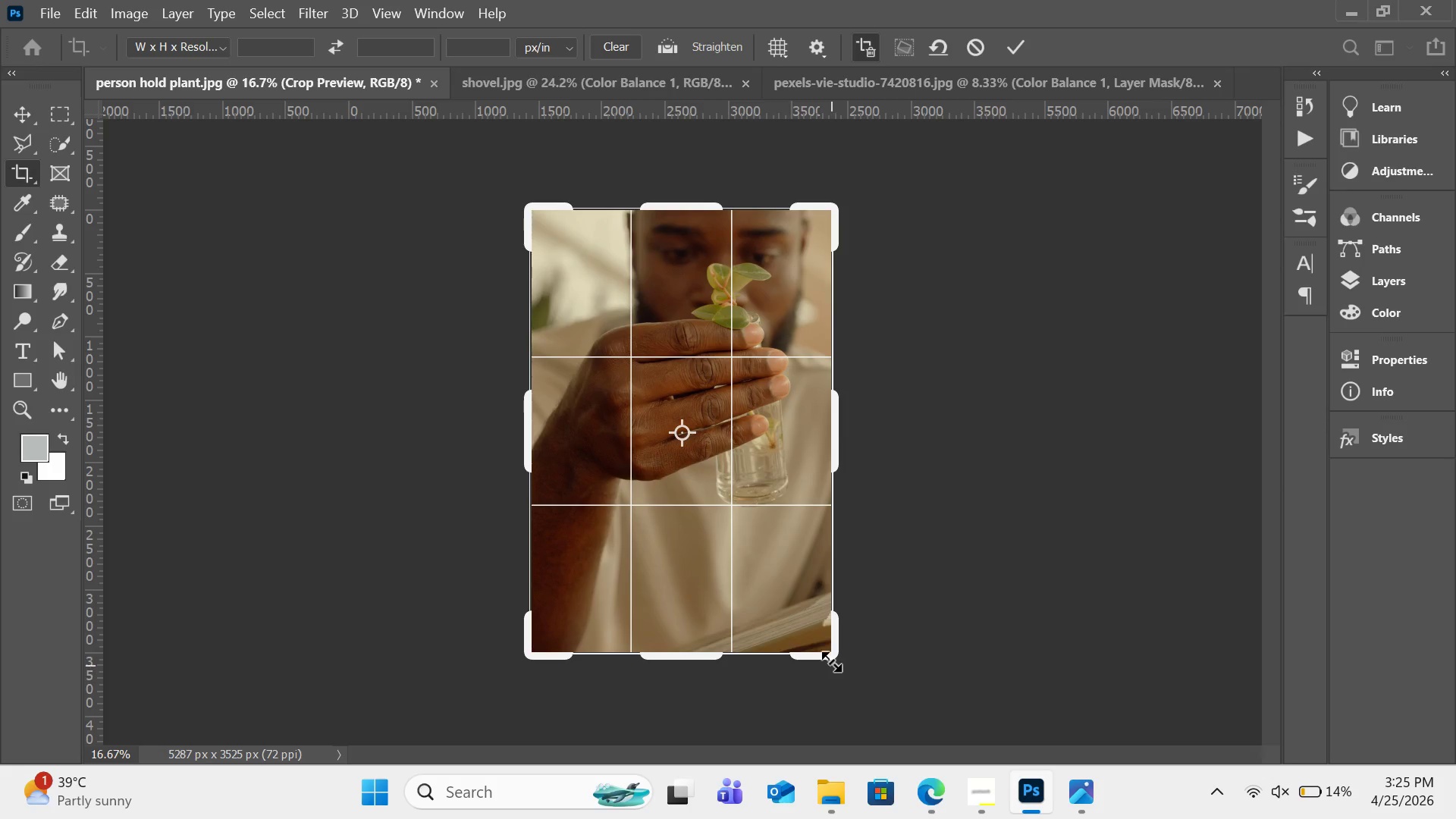 
left_click_drag(start_coordinate=[831, 661], to_coordinate=[827, 641])
 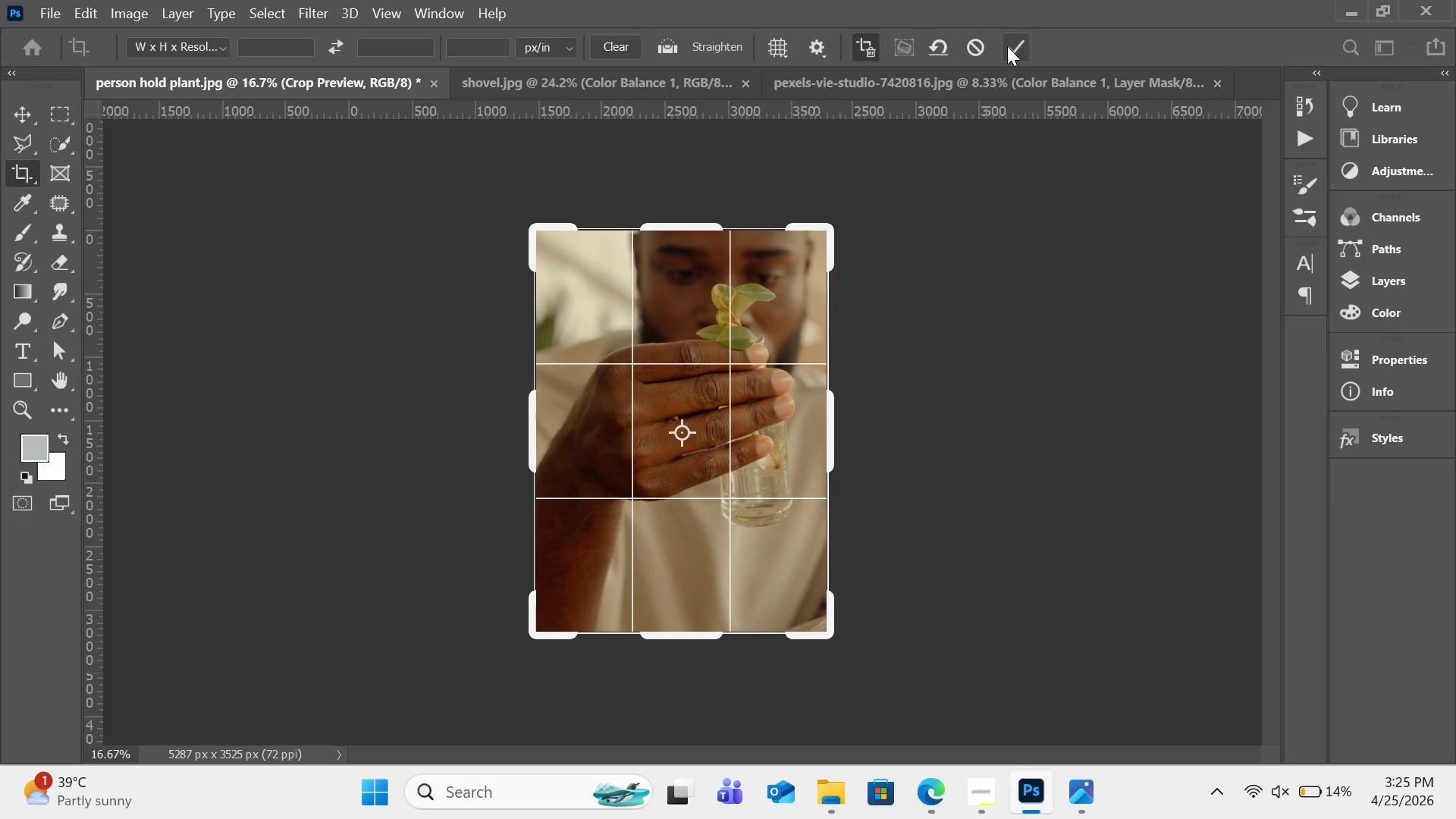 
left_click([1007, 46])
 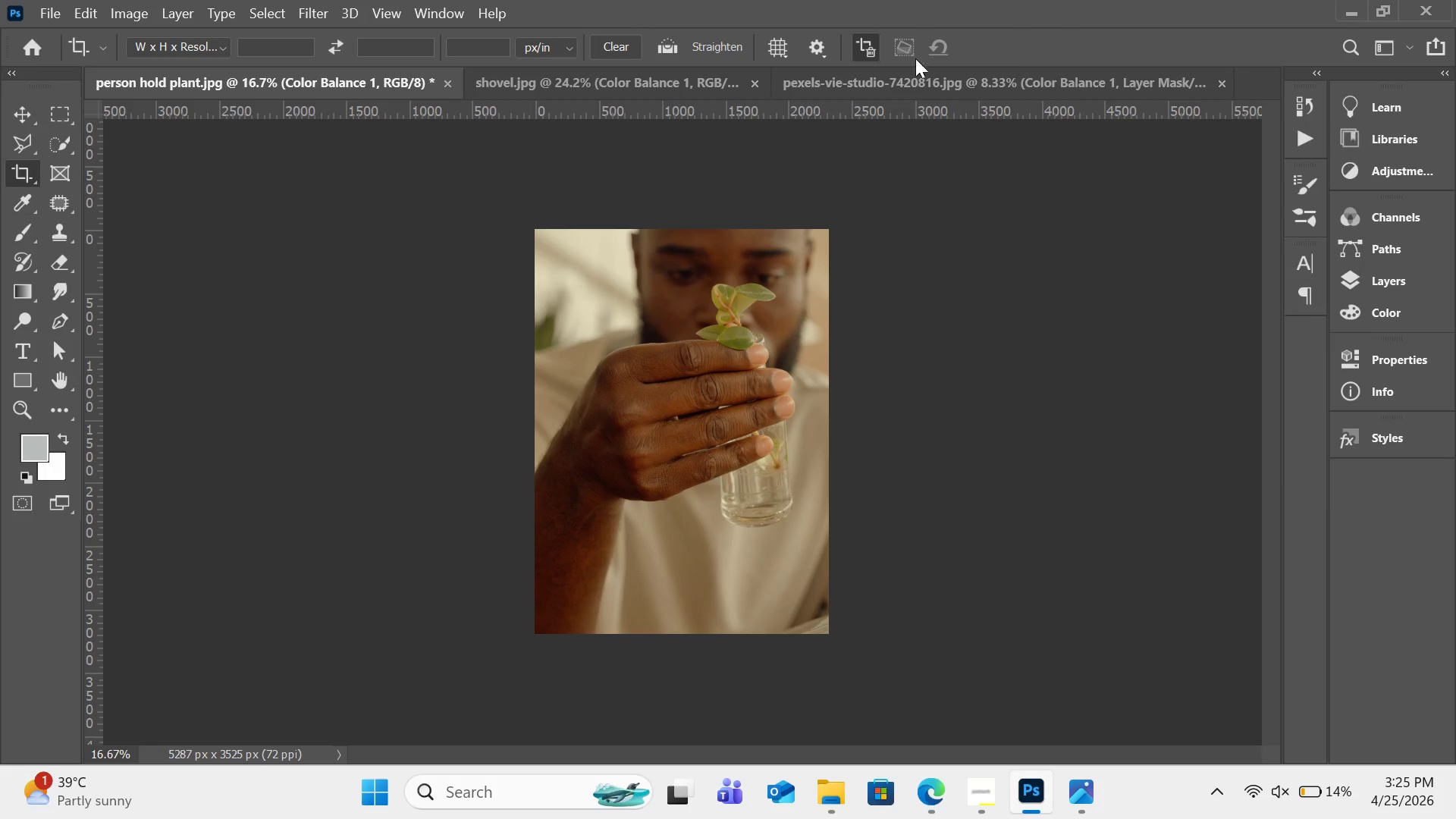 
left_click([132, 15])
 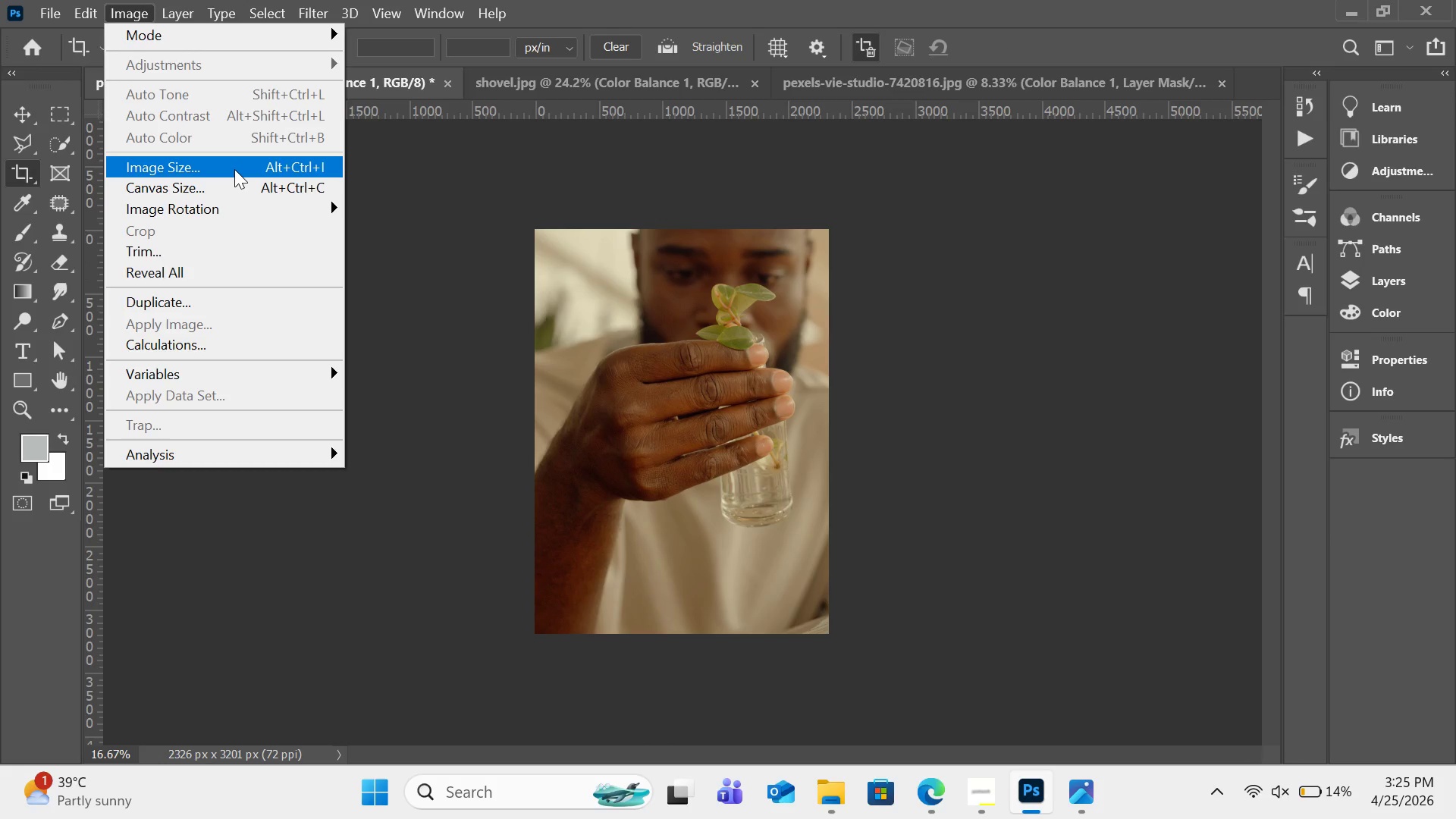 
left_click([234, 169])
 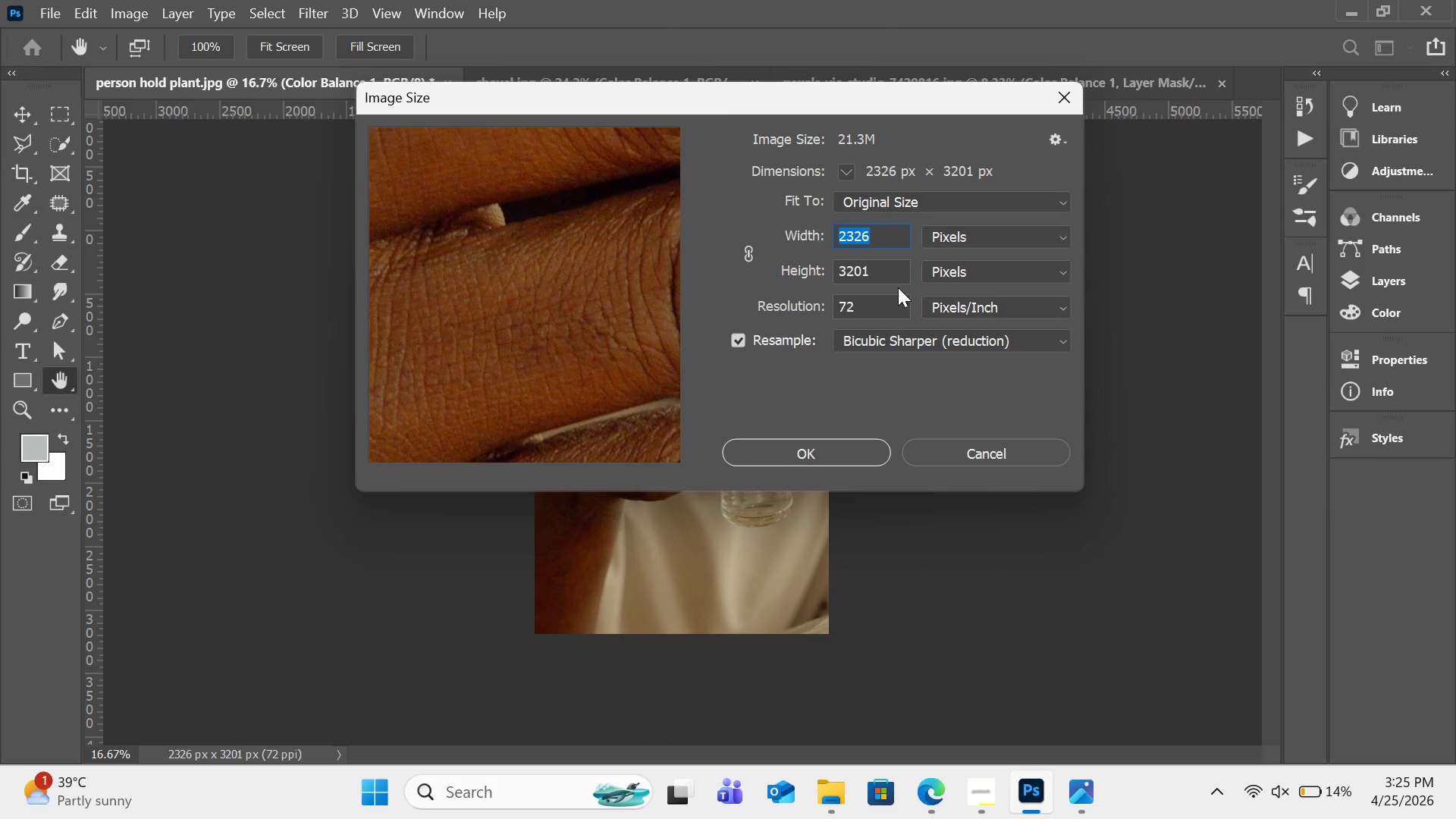 
type(1080)
 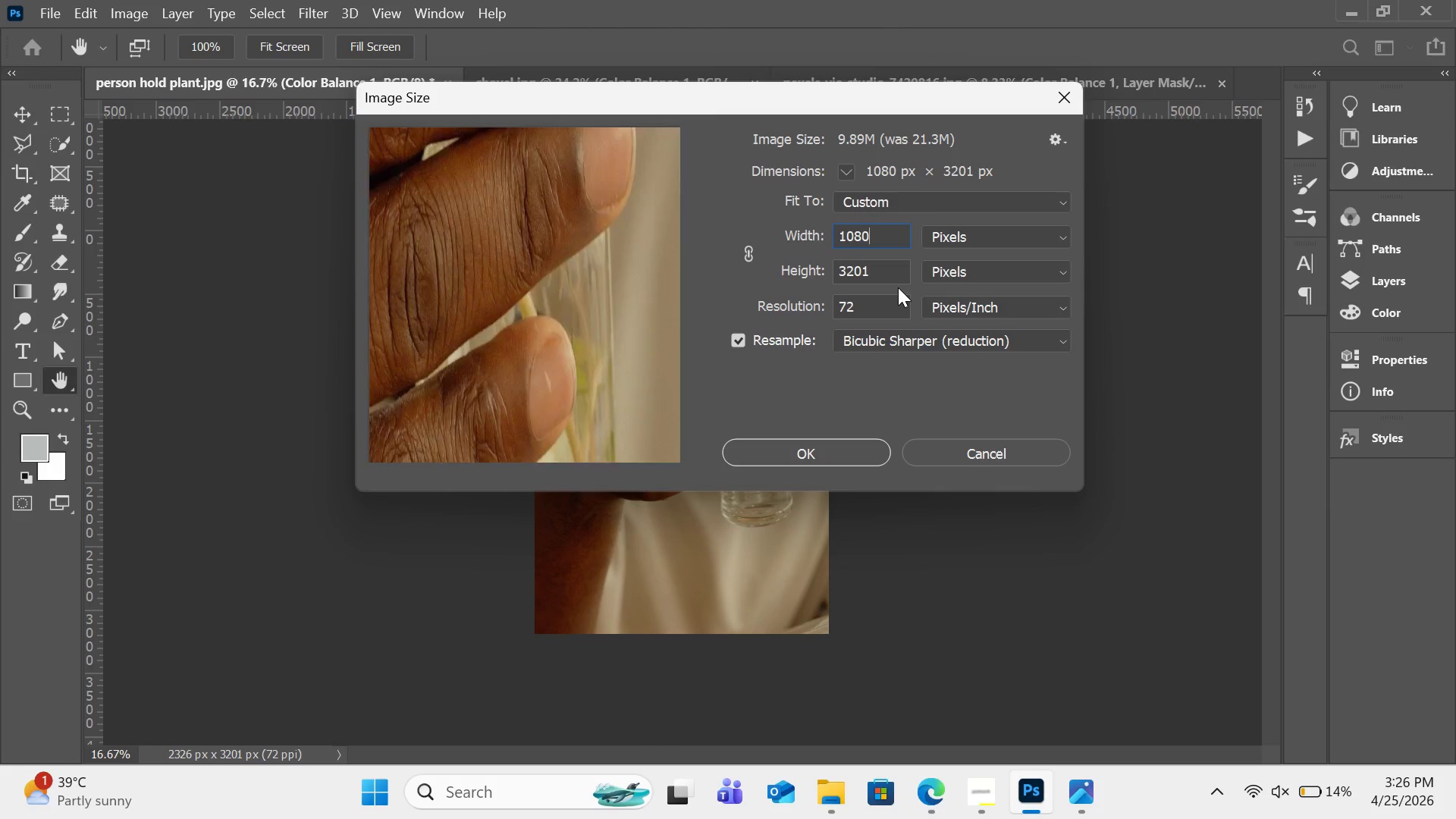 
left_click([882, 282])
 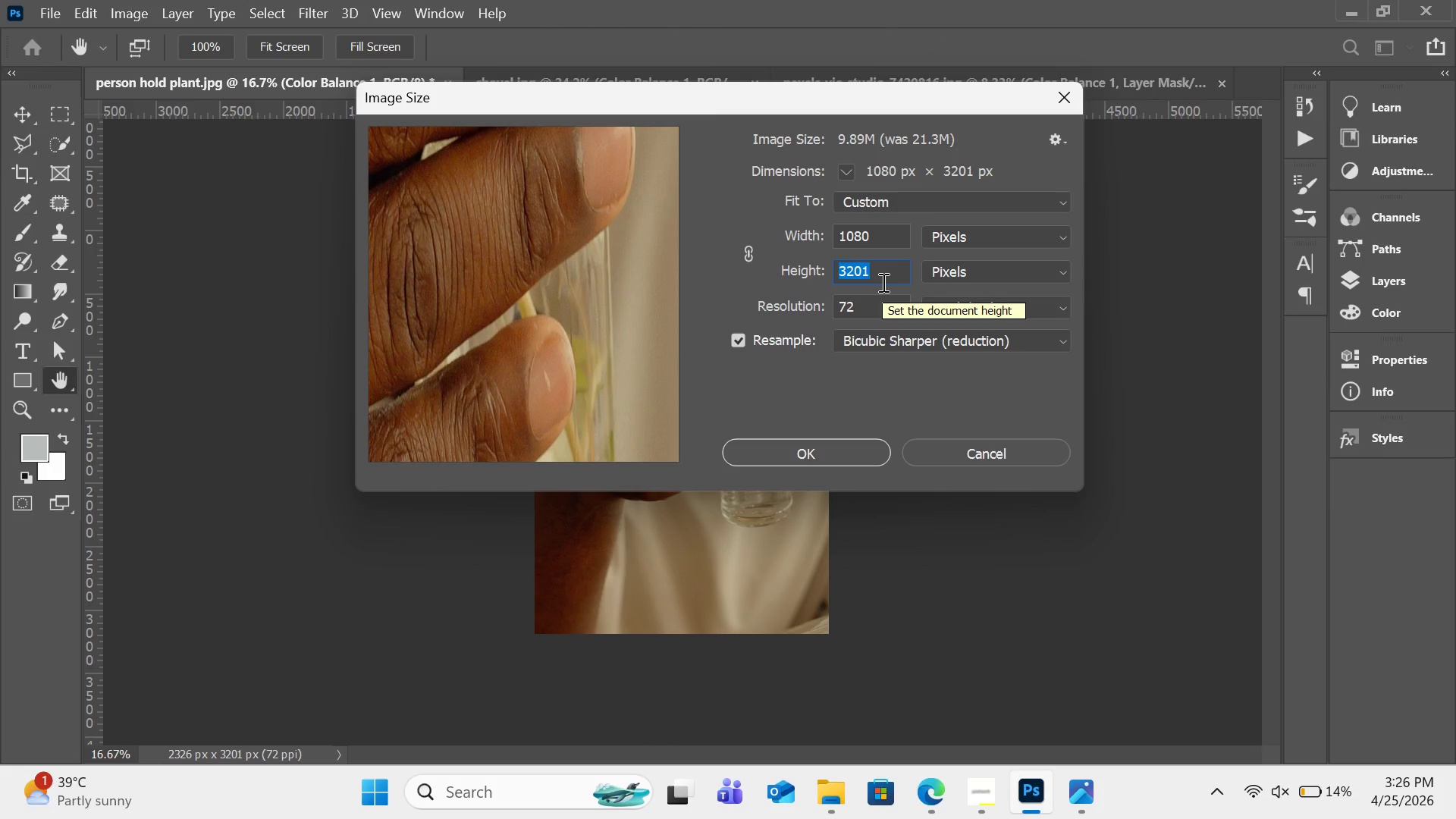 
wait(5.3)
 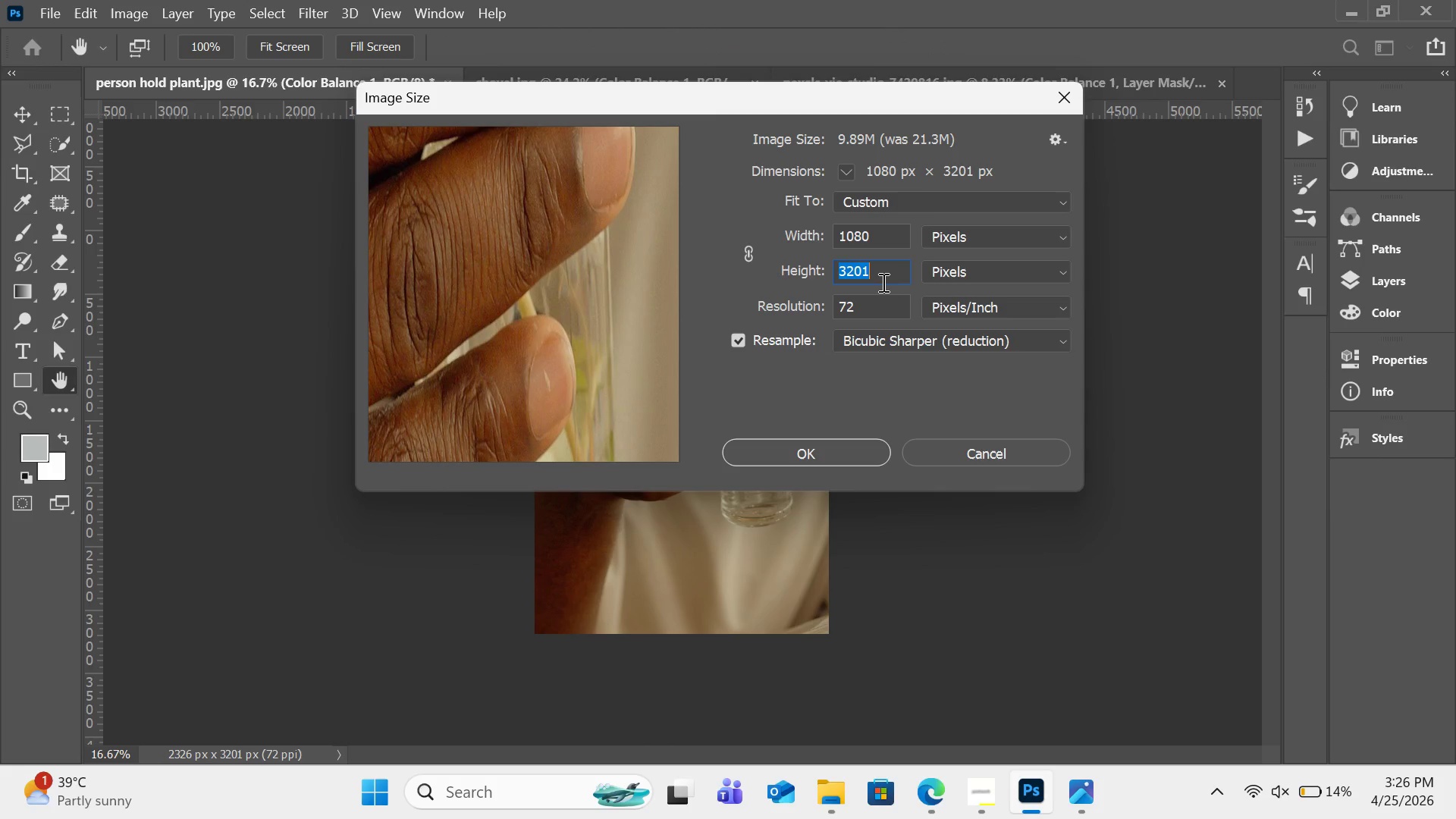 
type(1350)
 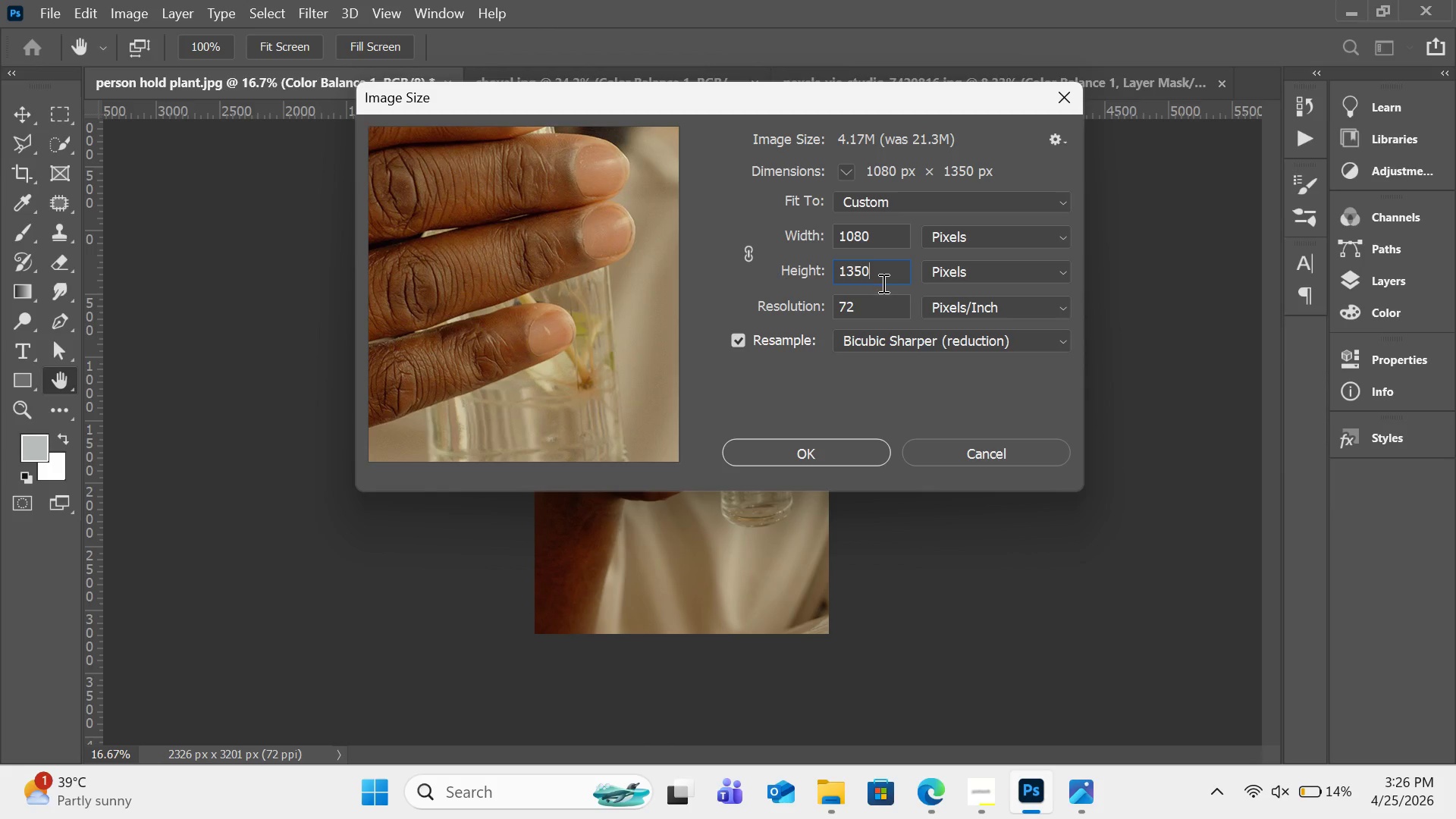 
wait(10.44)
 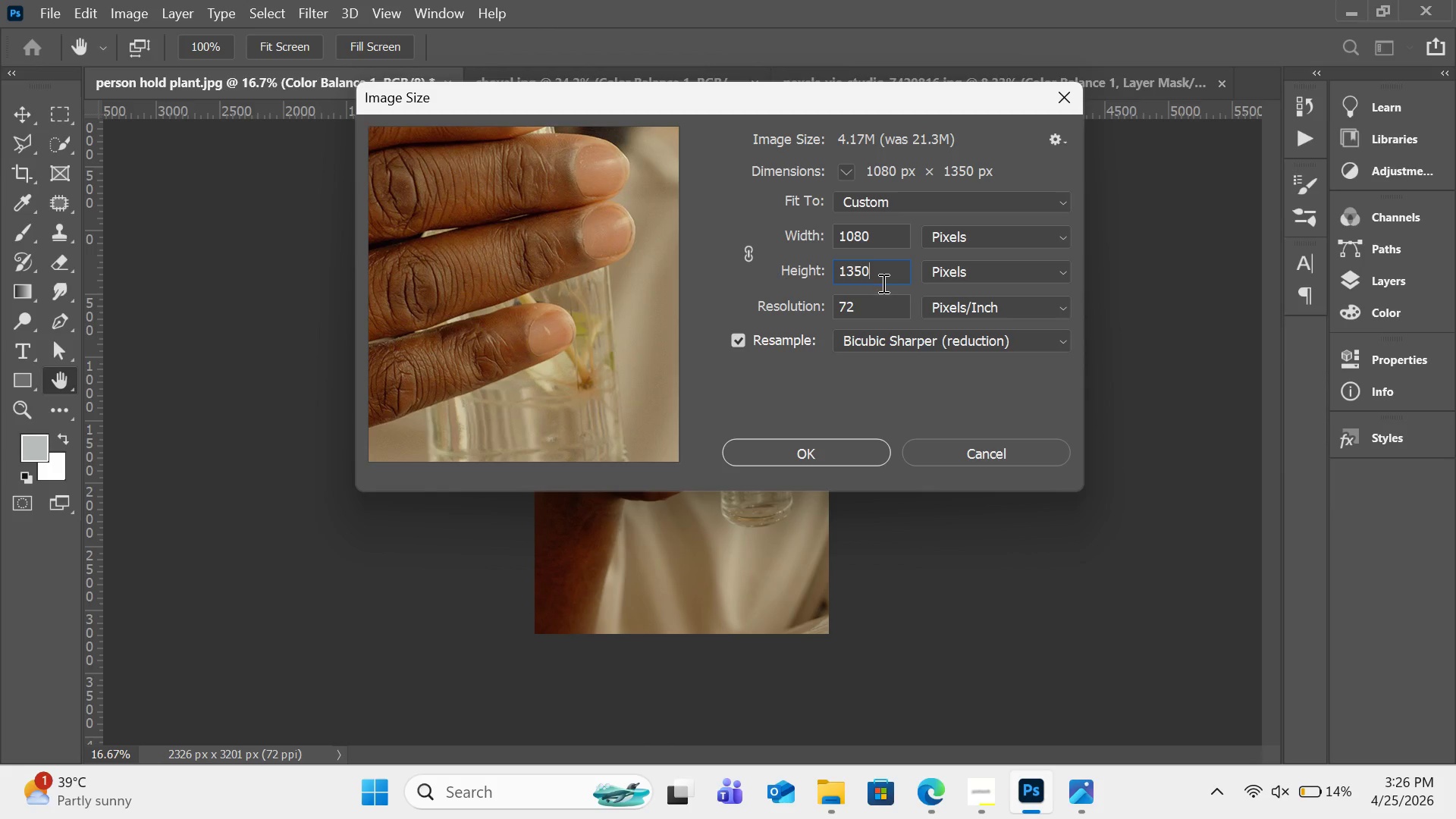 
left_click([841, 441])
 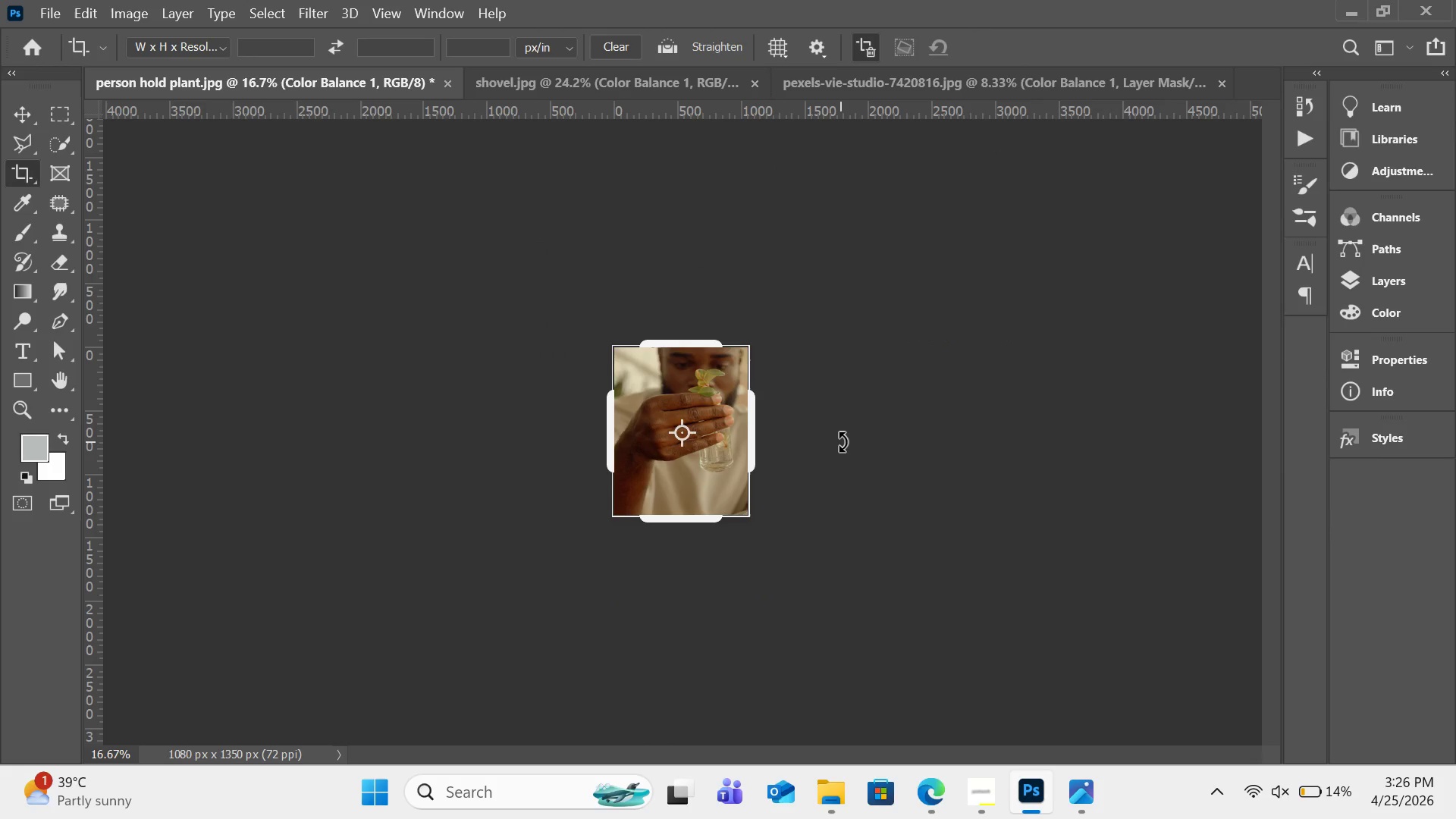 